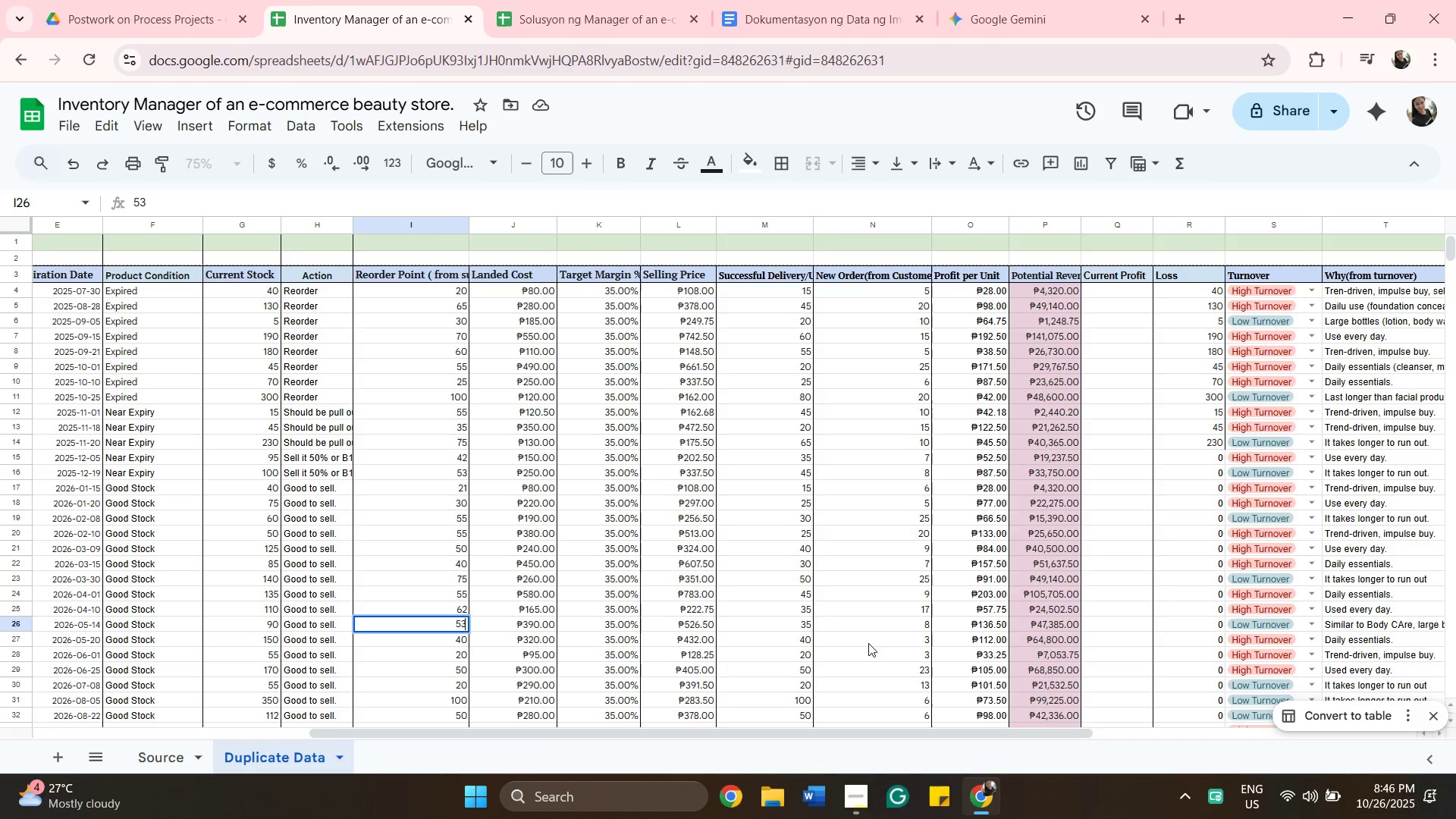 
left_click([868, 643])
 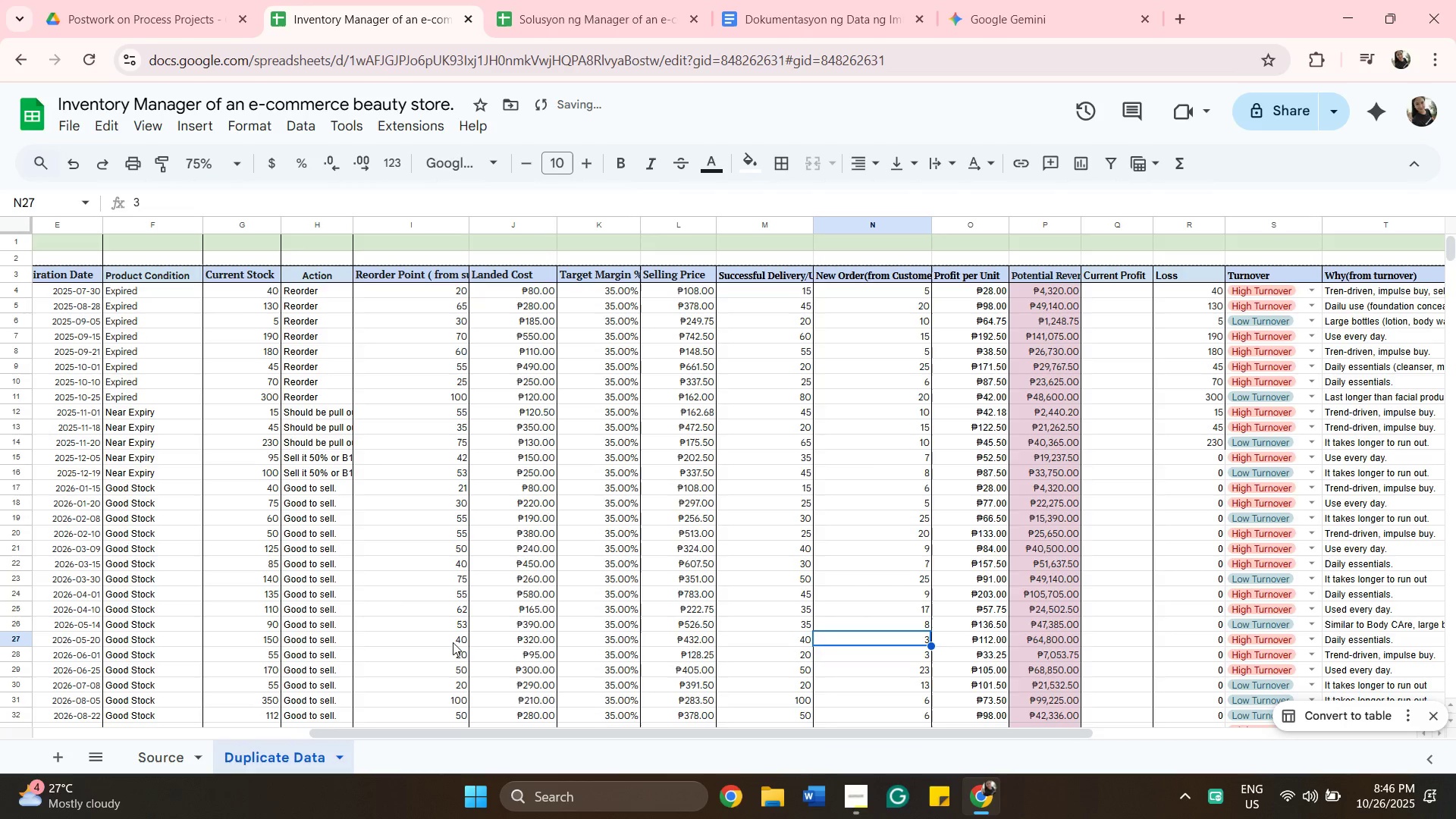 
left_click([453, 641])
 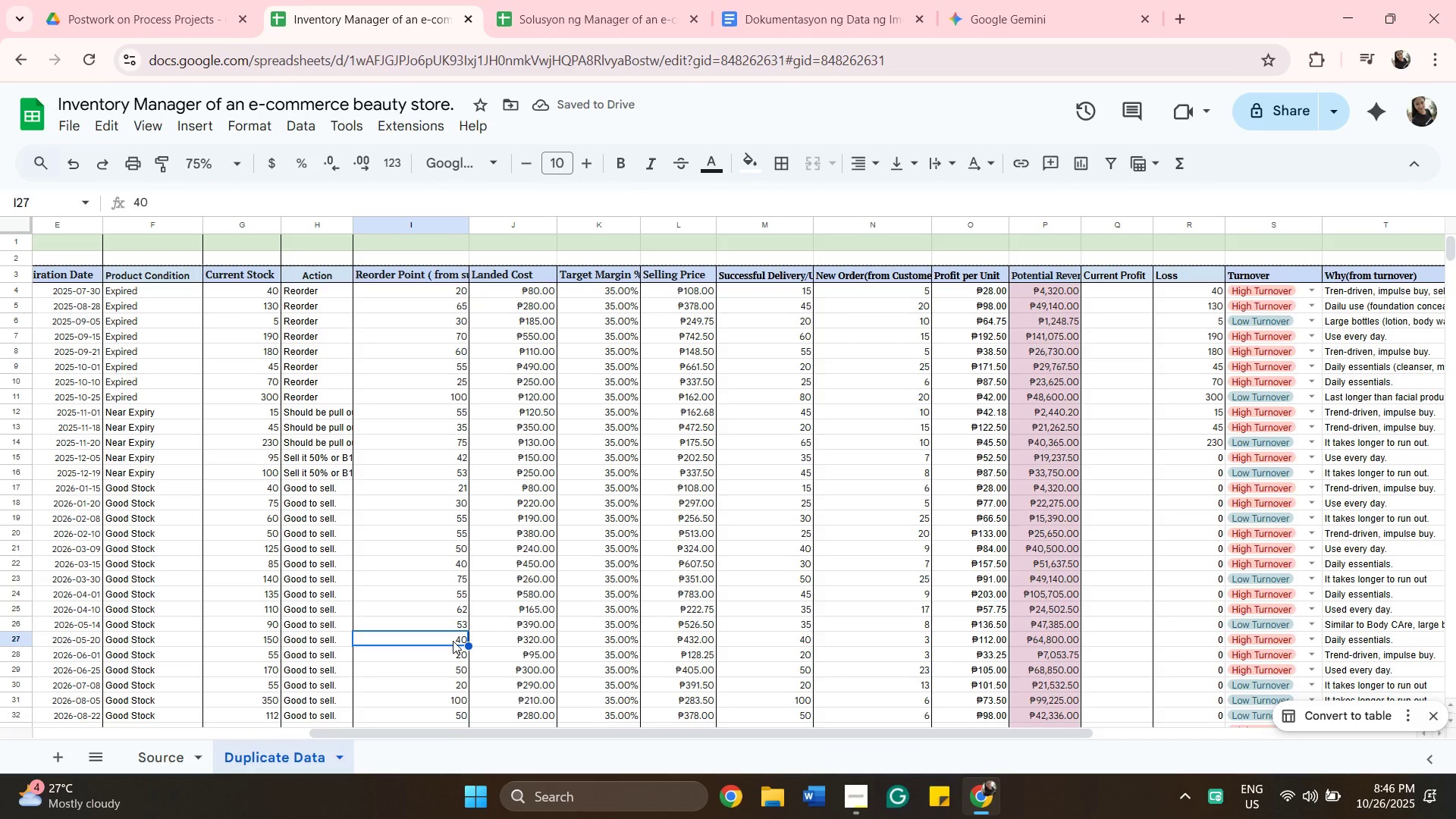 
hold_key(key=4, duration=0.32)
 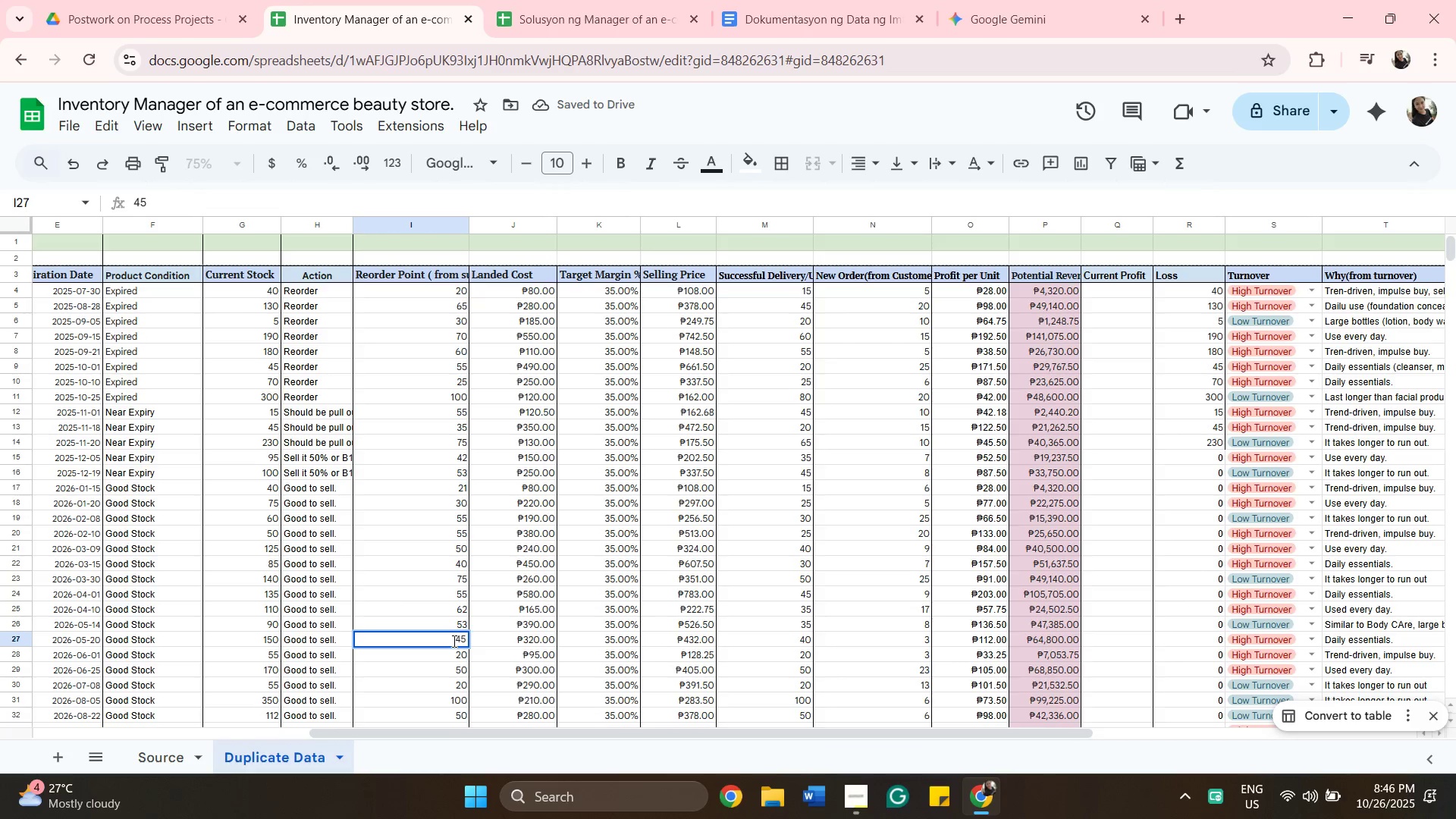 
key(5)
 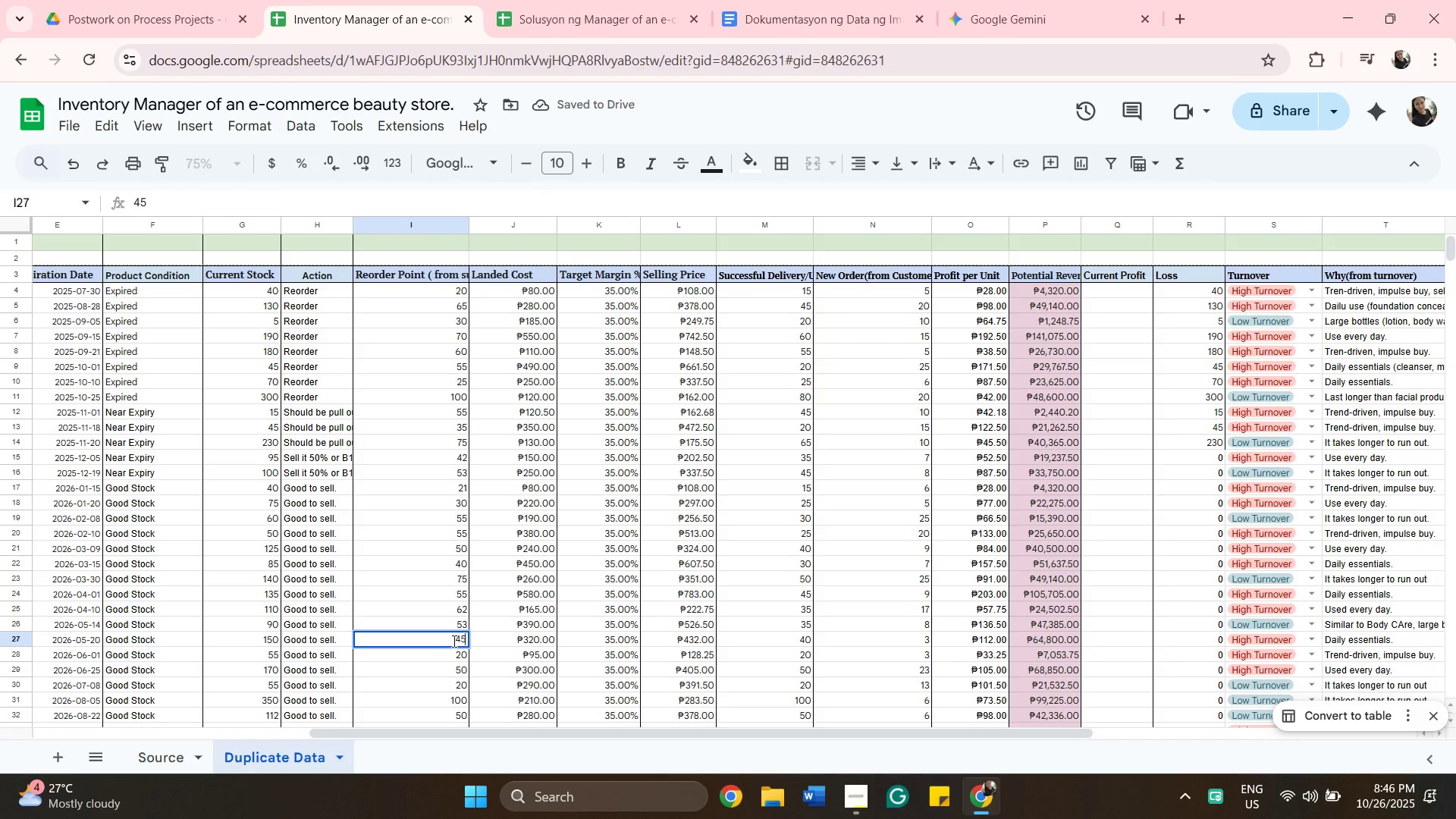 
key(Backspace)
 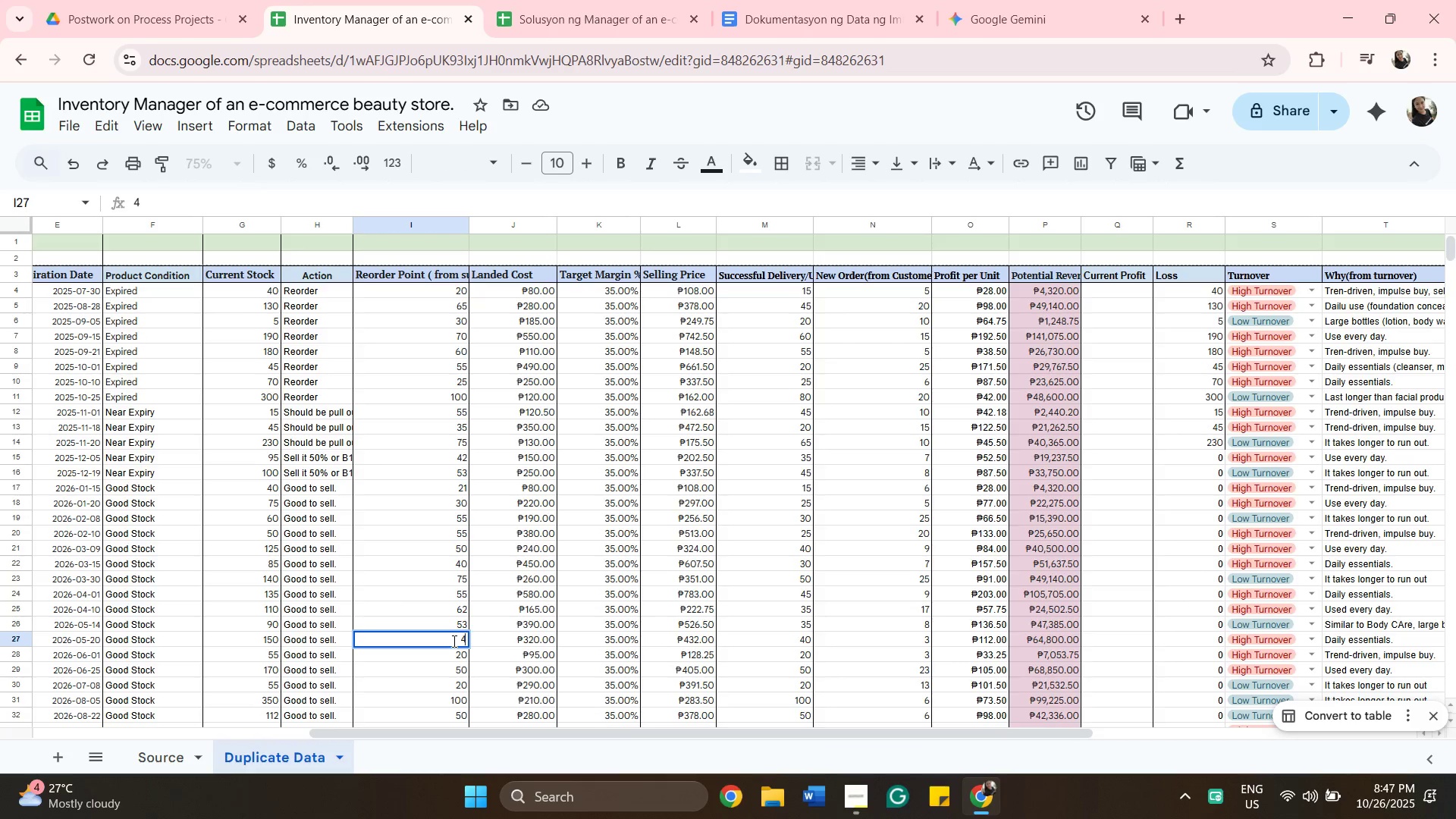 
key(3)
 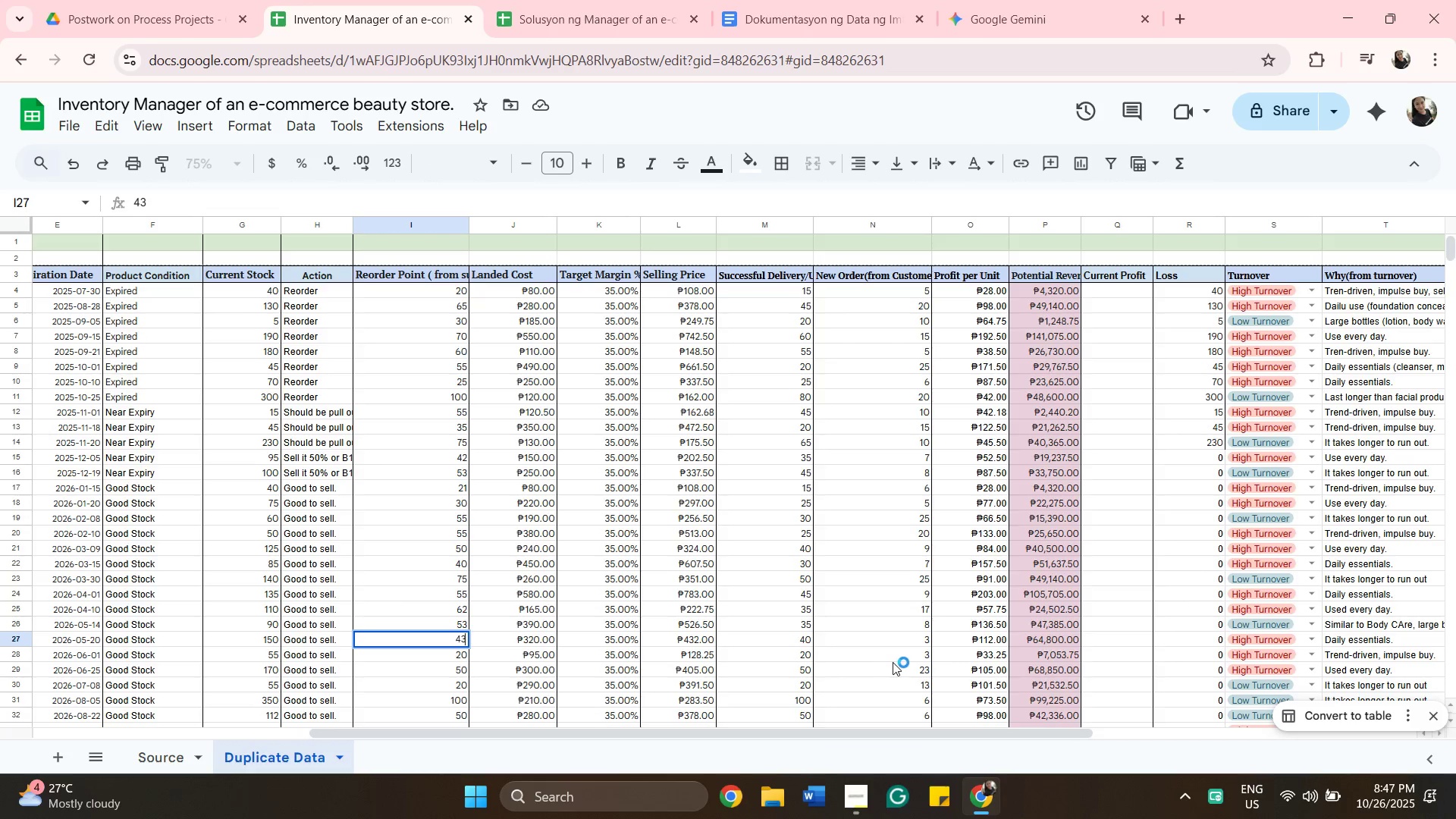 
left_click([905, 652])
 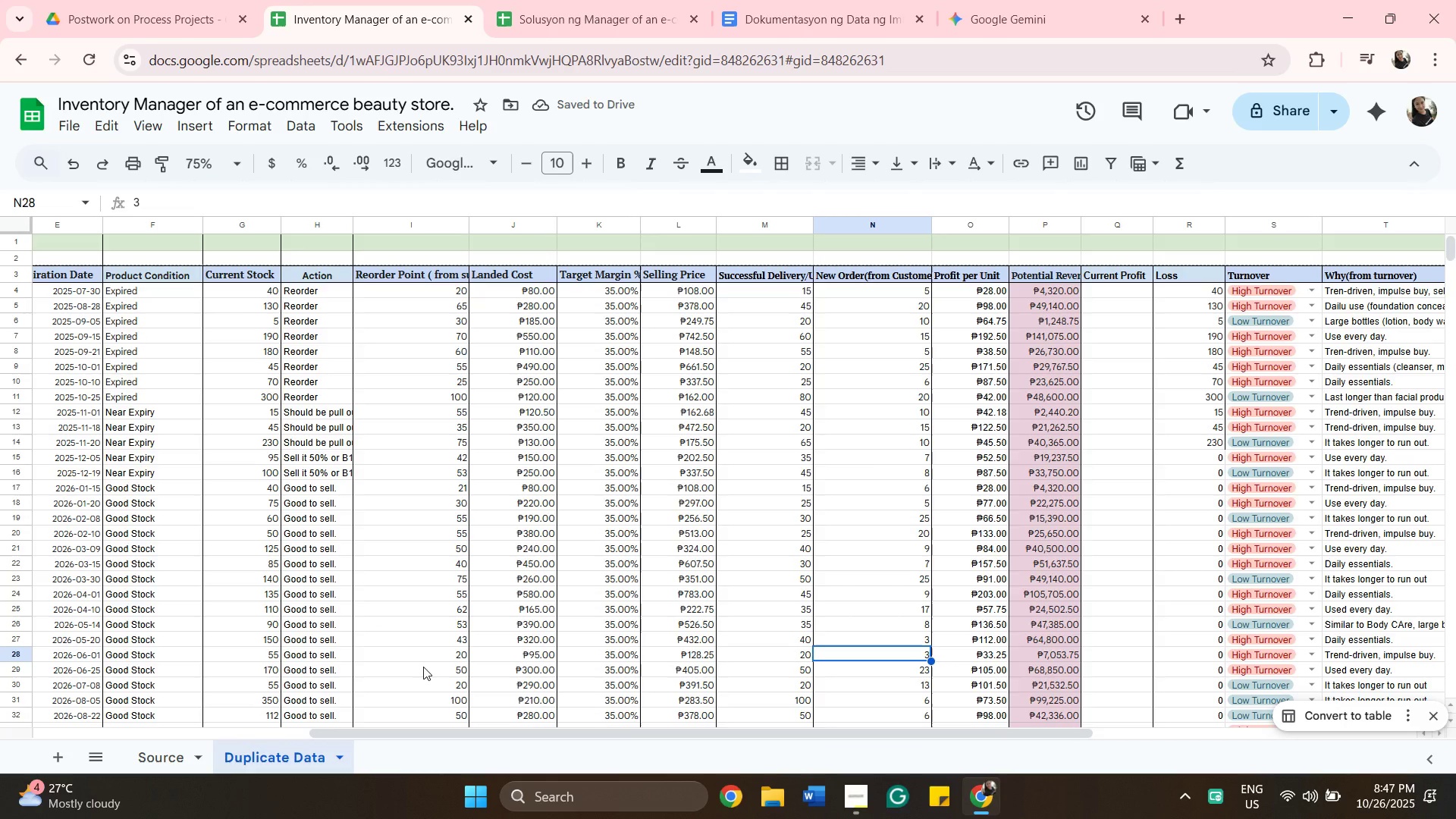 
left_click([419, 657])
 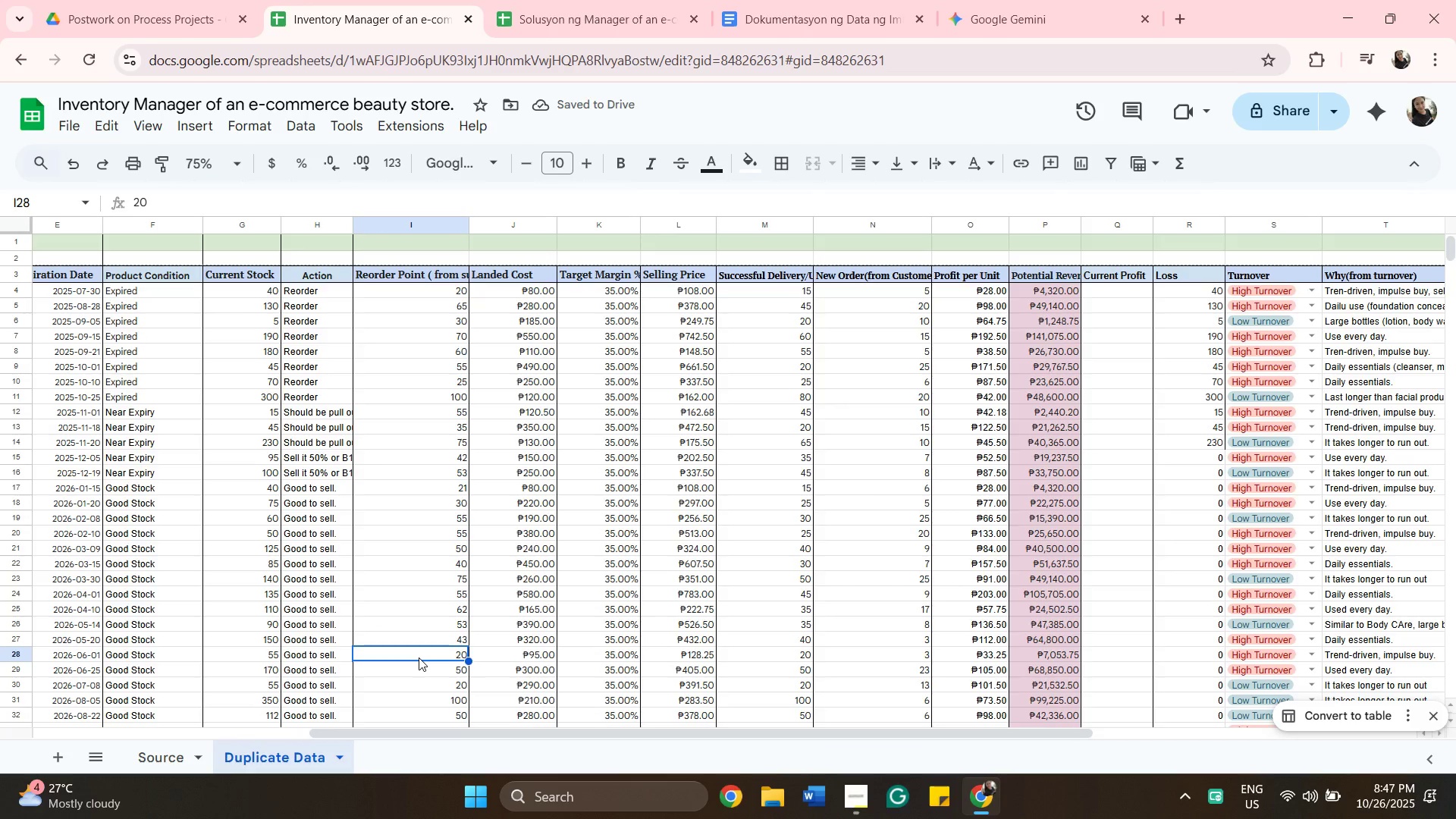 
type(23)
 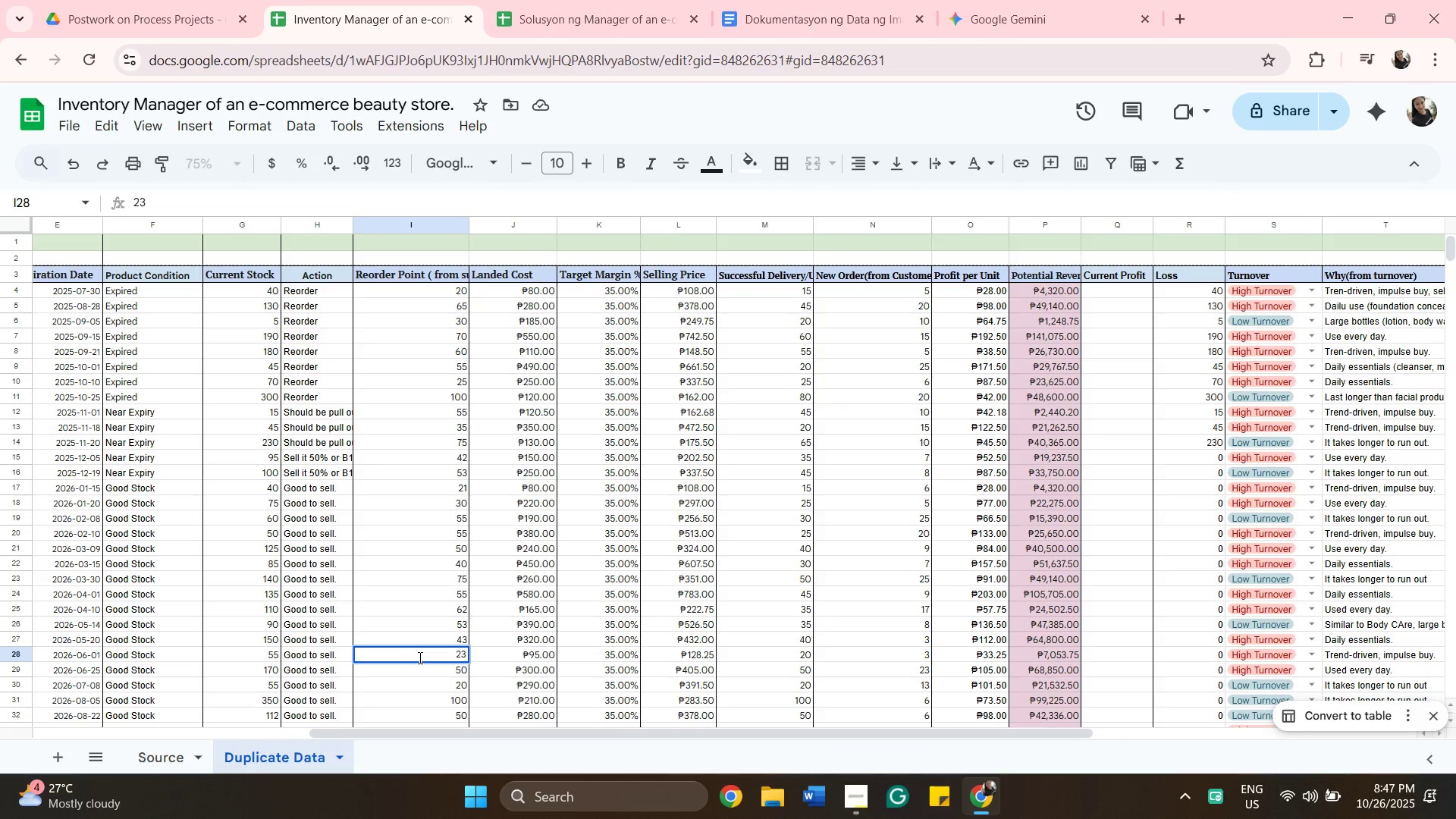 
wait(8.73)
 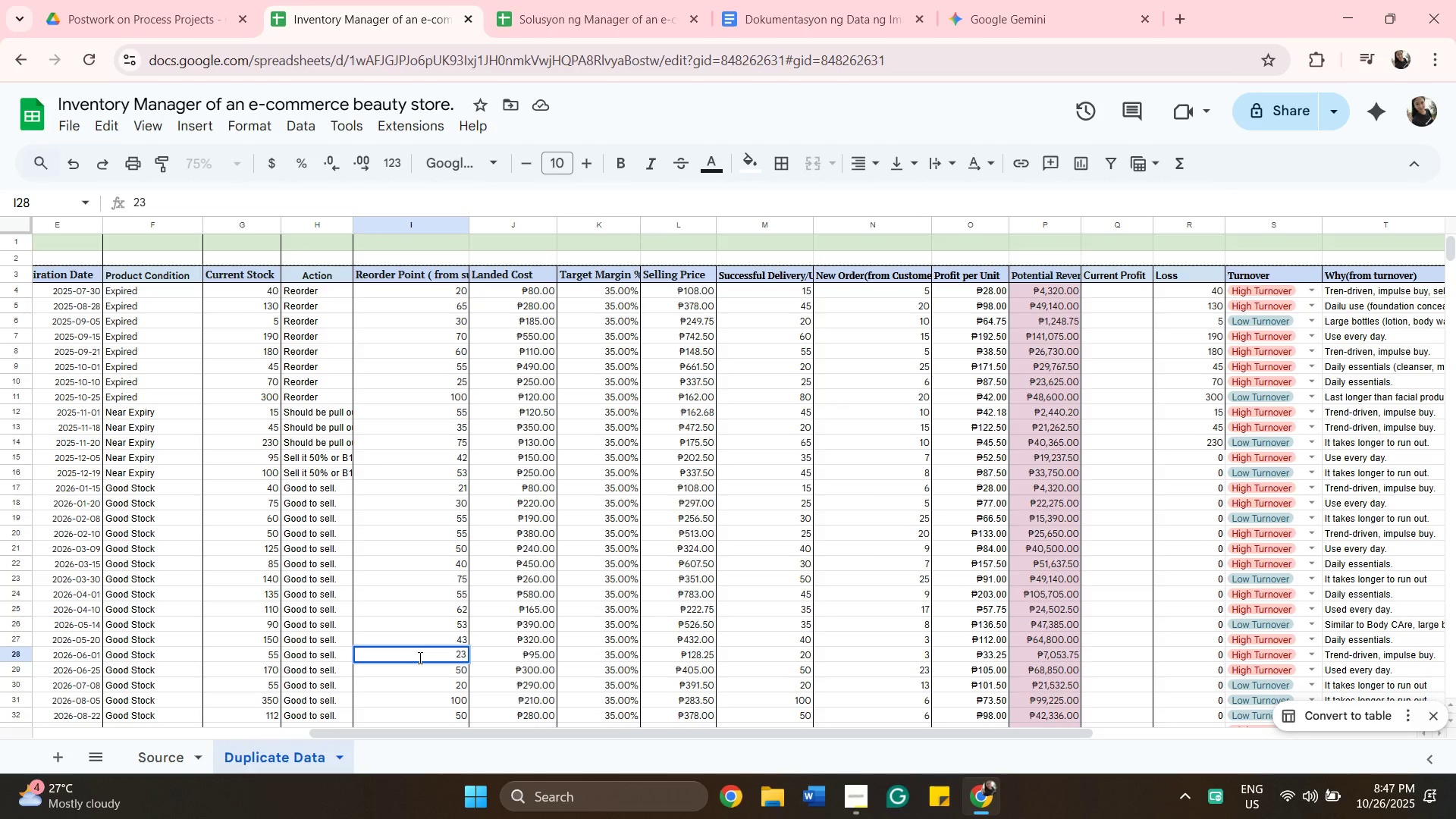 
scroll: coordinate [592, 604], scroll_direction: down, amount: 1.0
 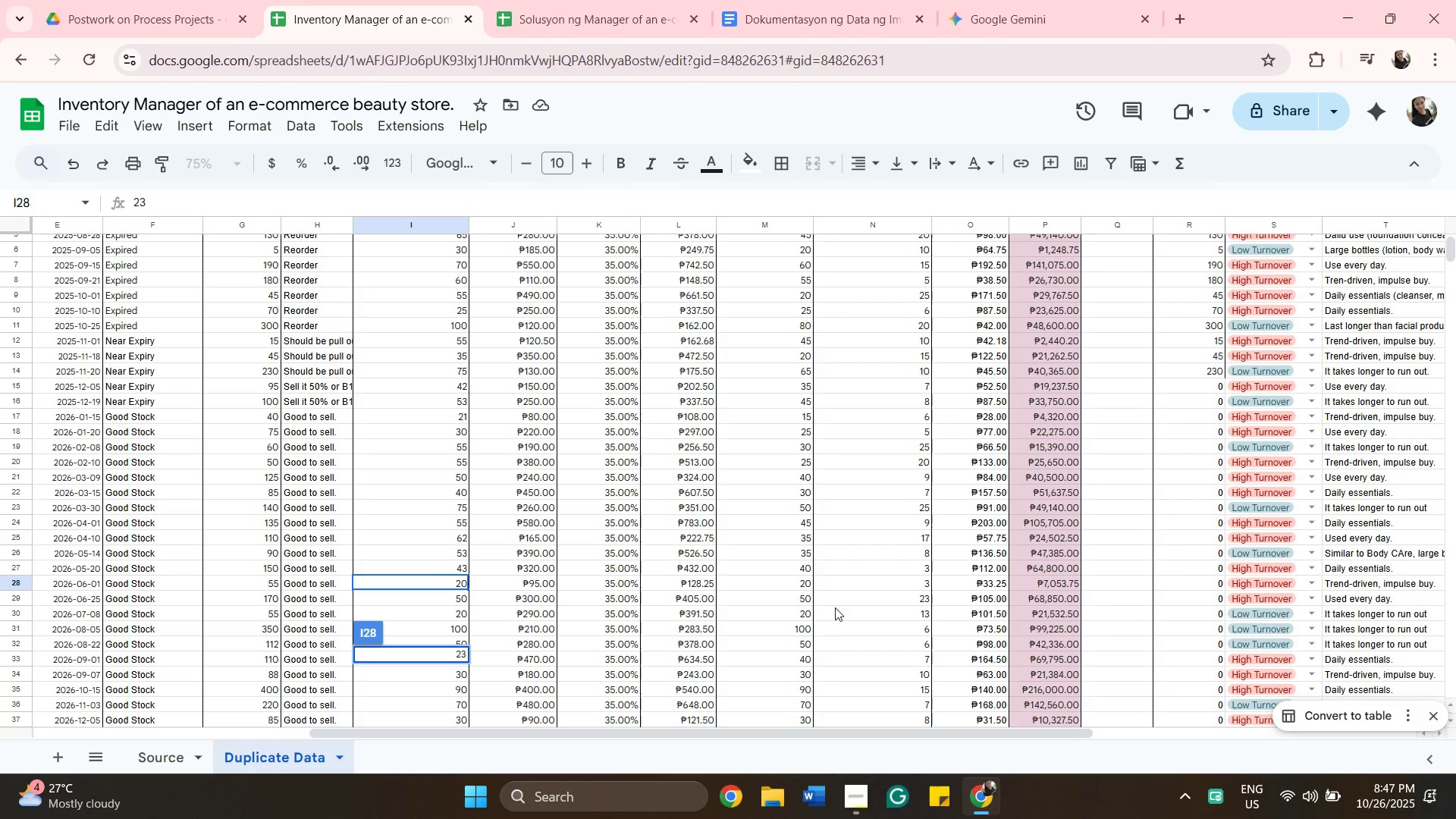 
wait(12.99)
 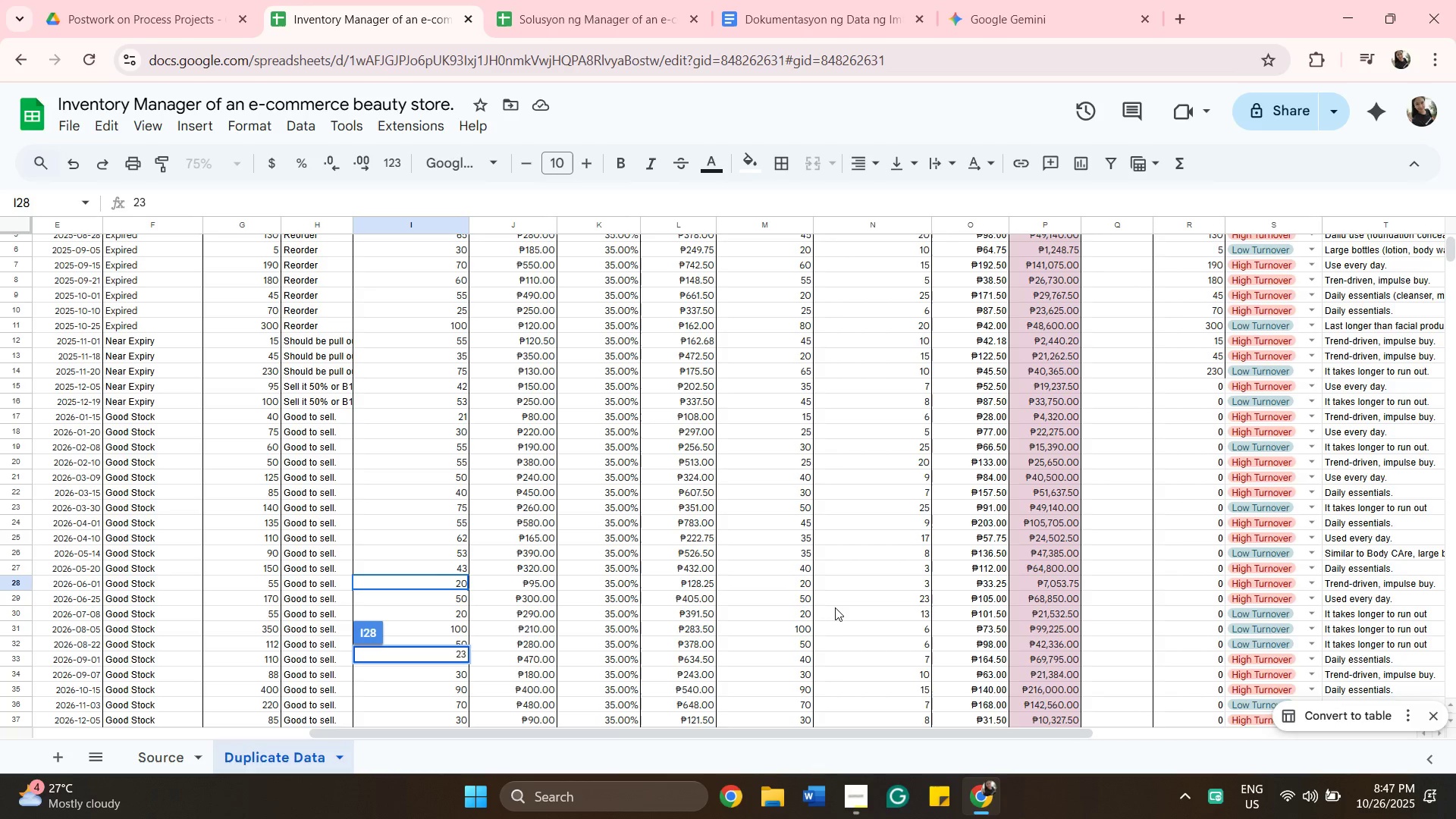 
left_click([912, 596])
 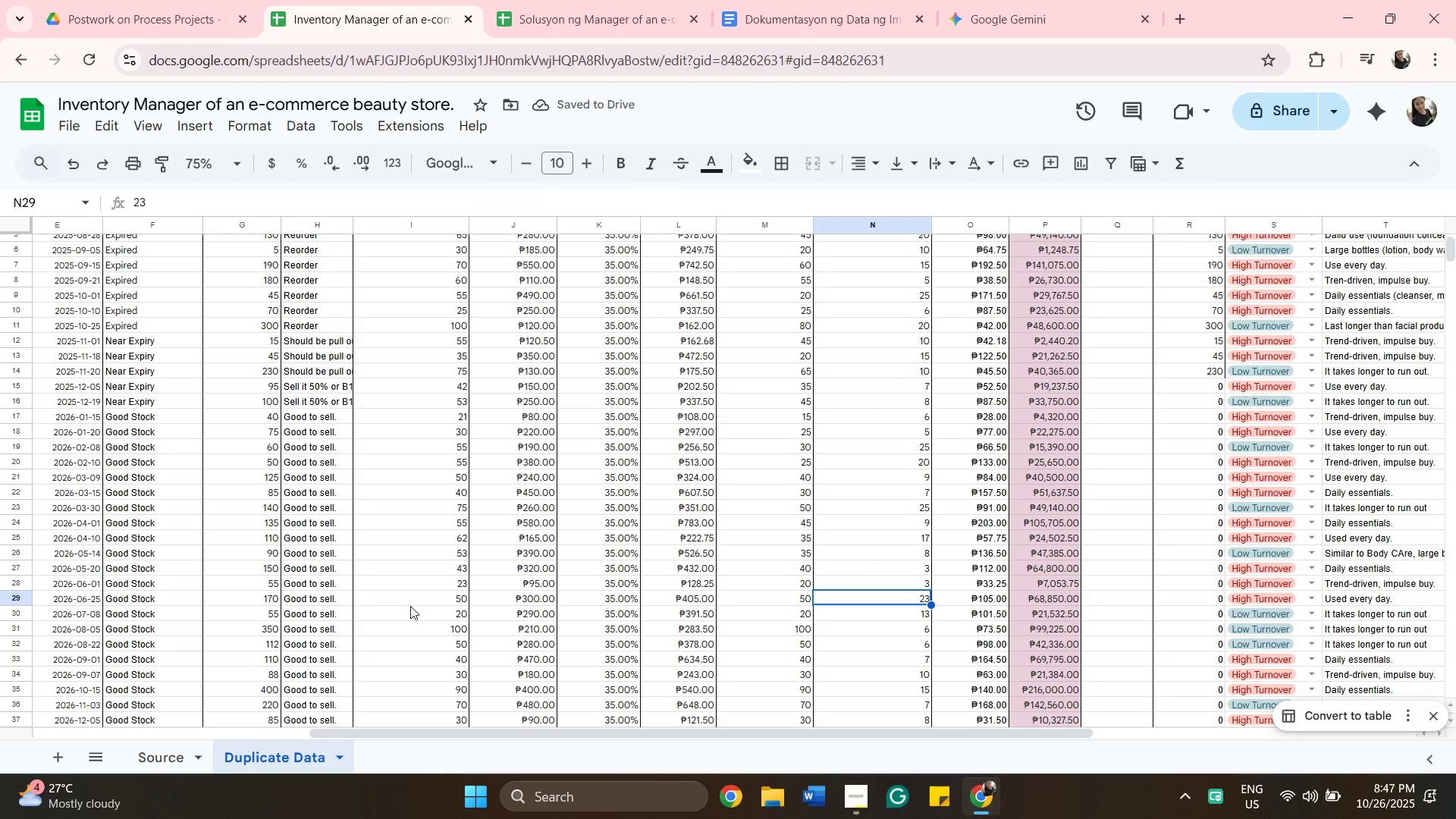 
left_click([410, 598])
 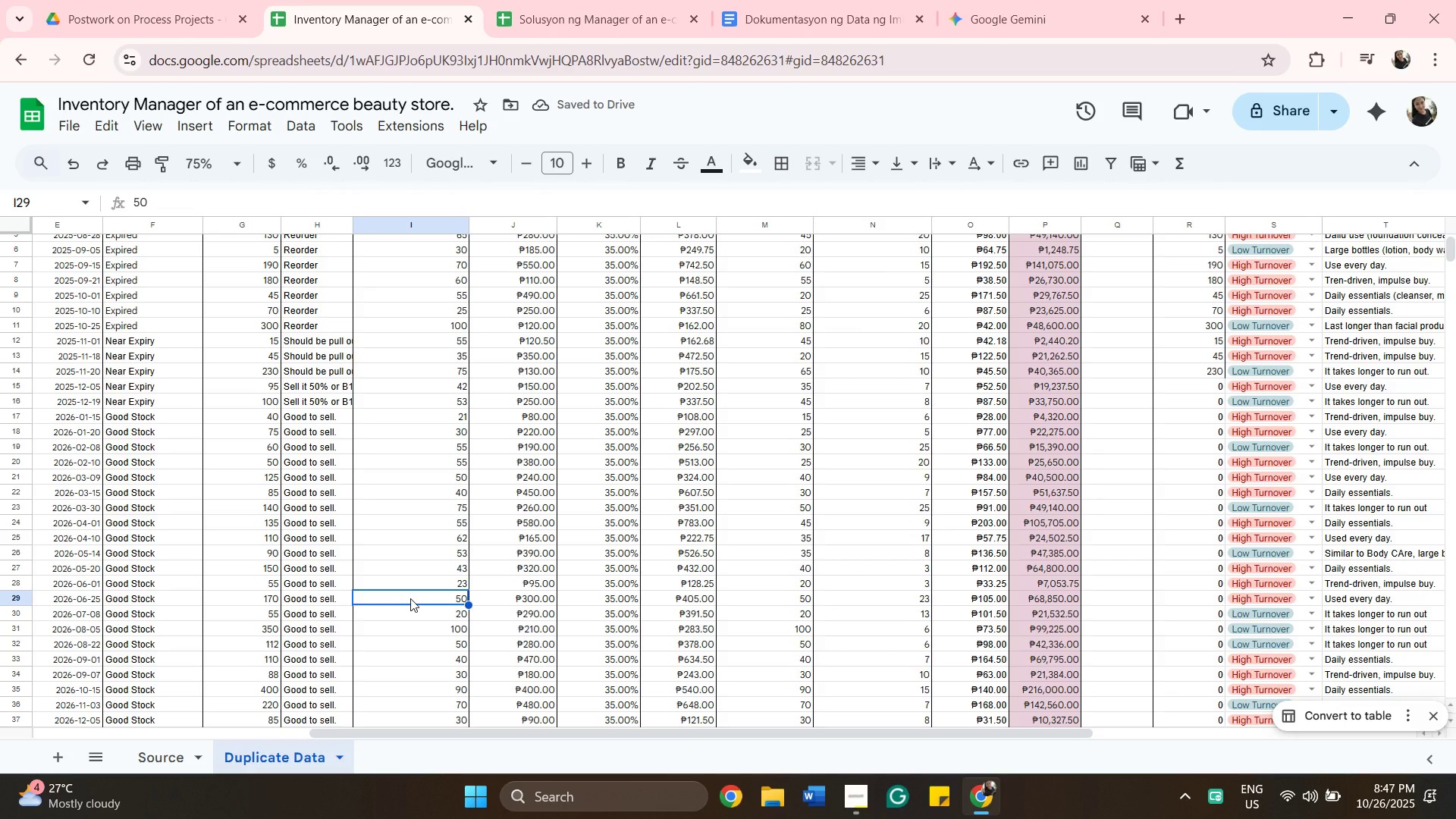 
type(73)
 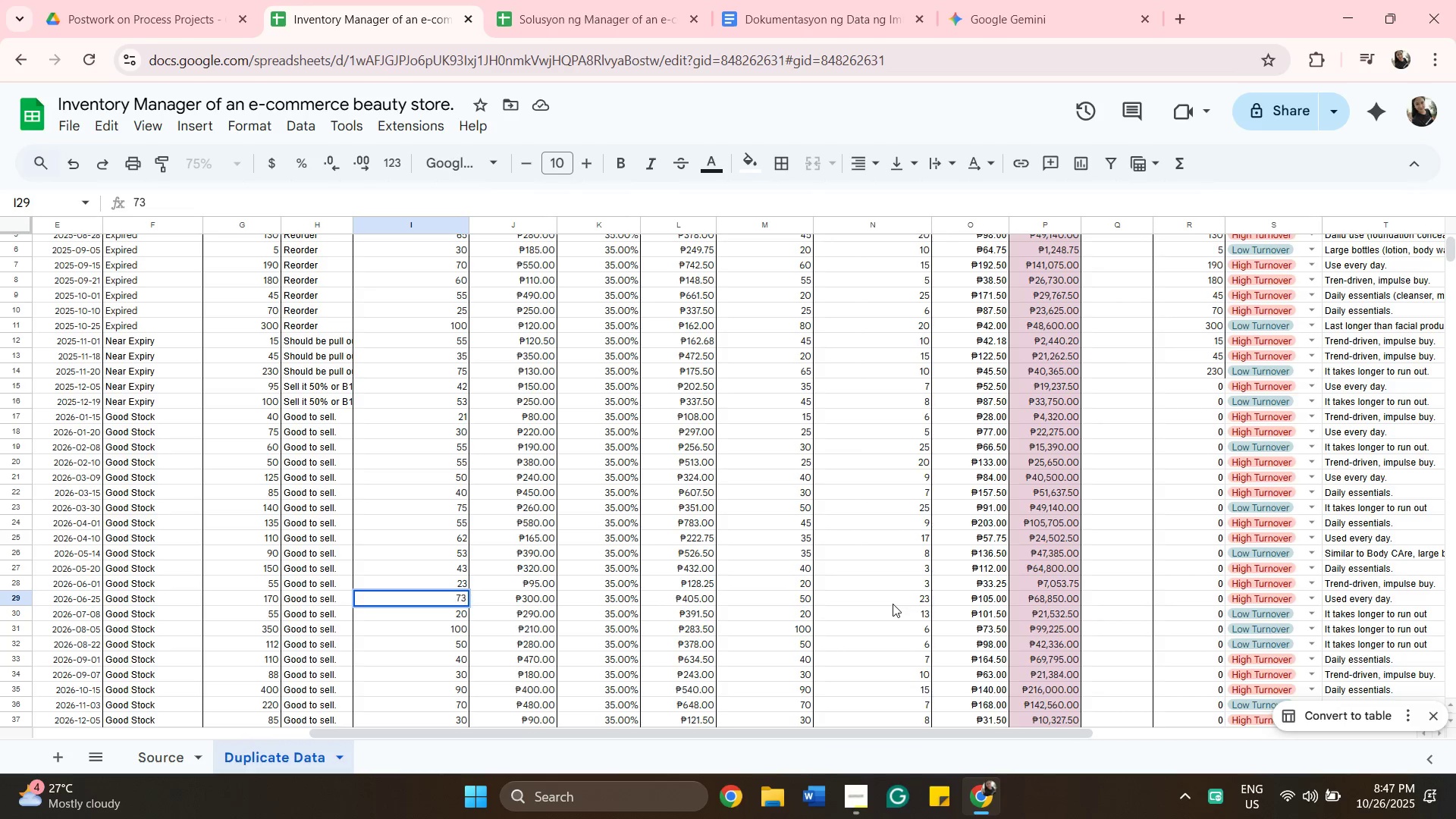 
scroll: coordinate [866, 617], scroll_direction: up, amount: 3.0
 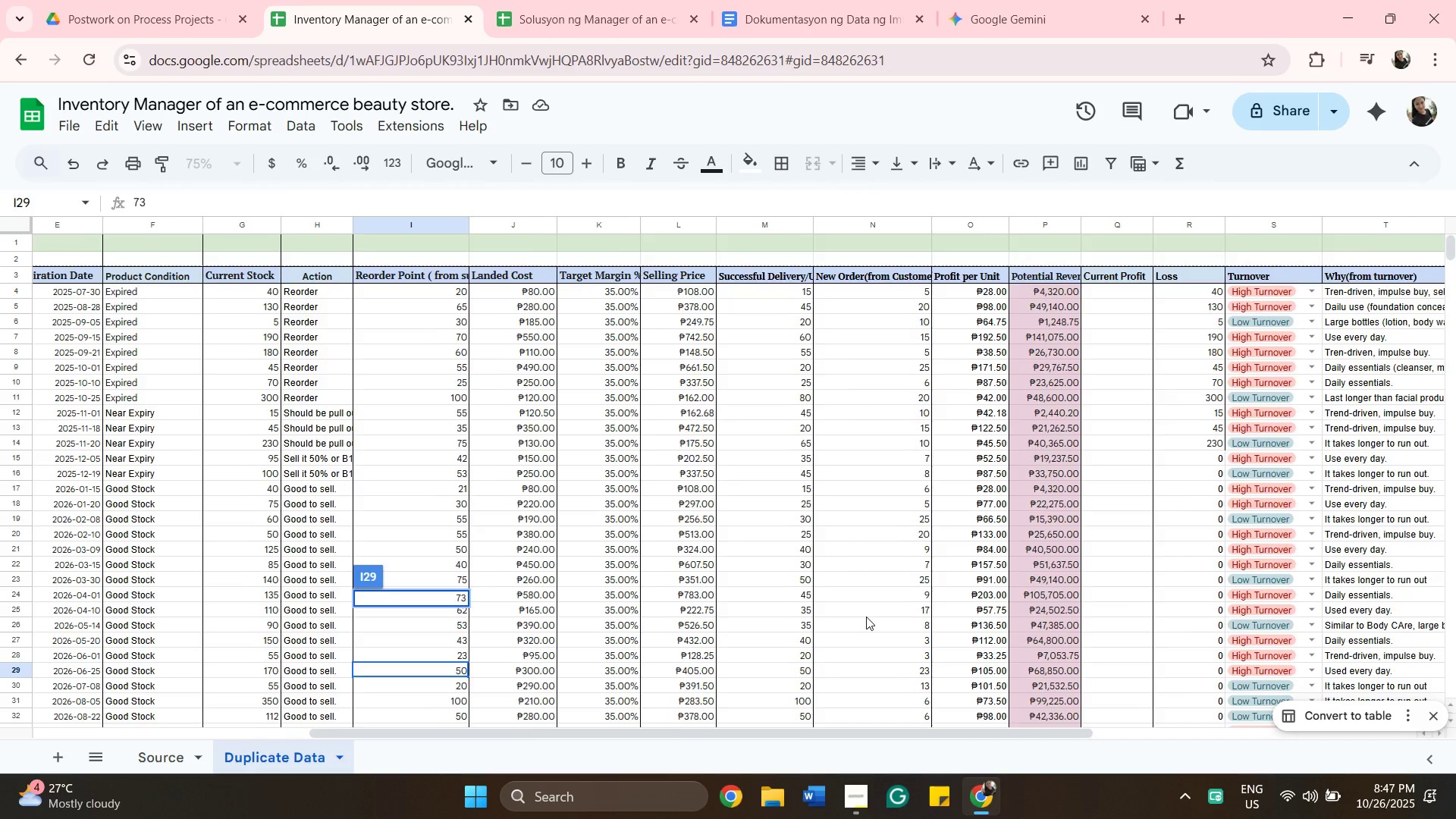 
scroll: coordinate [866, 617], scroll_direction: down, amount: 3.0
 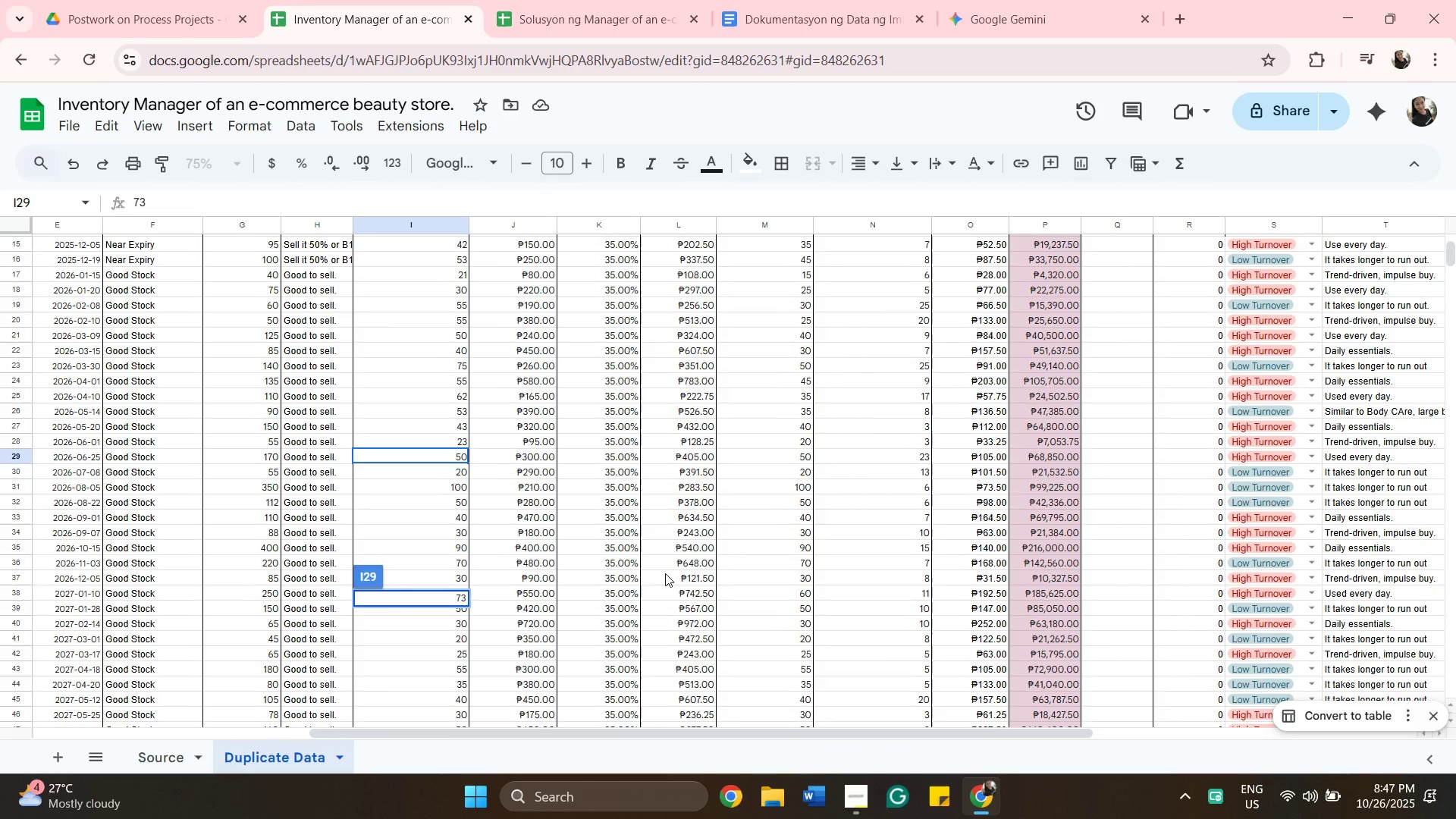 
scroll: coordinate [671, 584], scroll_direction: up, amount: 3.0
 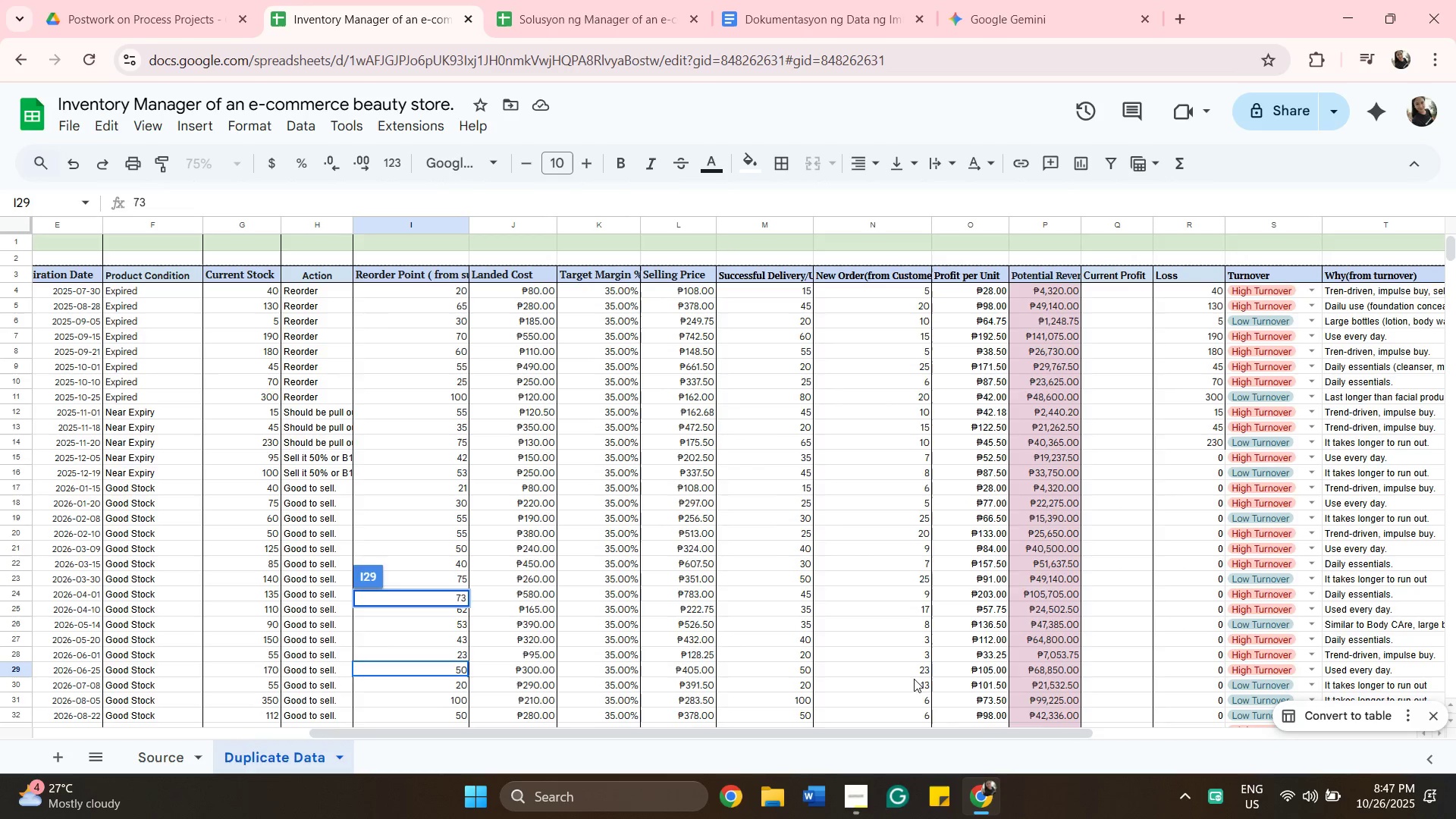 
scroll: coordinate [915, 685], scroll_direction: down, amount: 3.0
 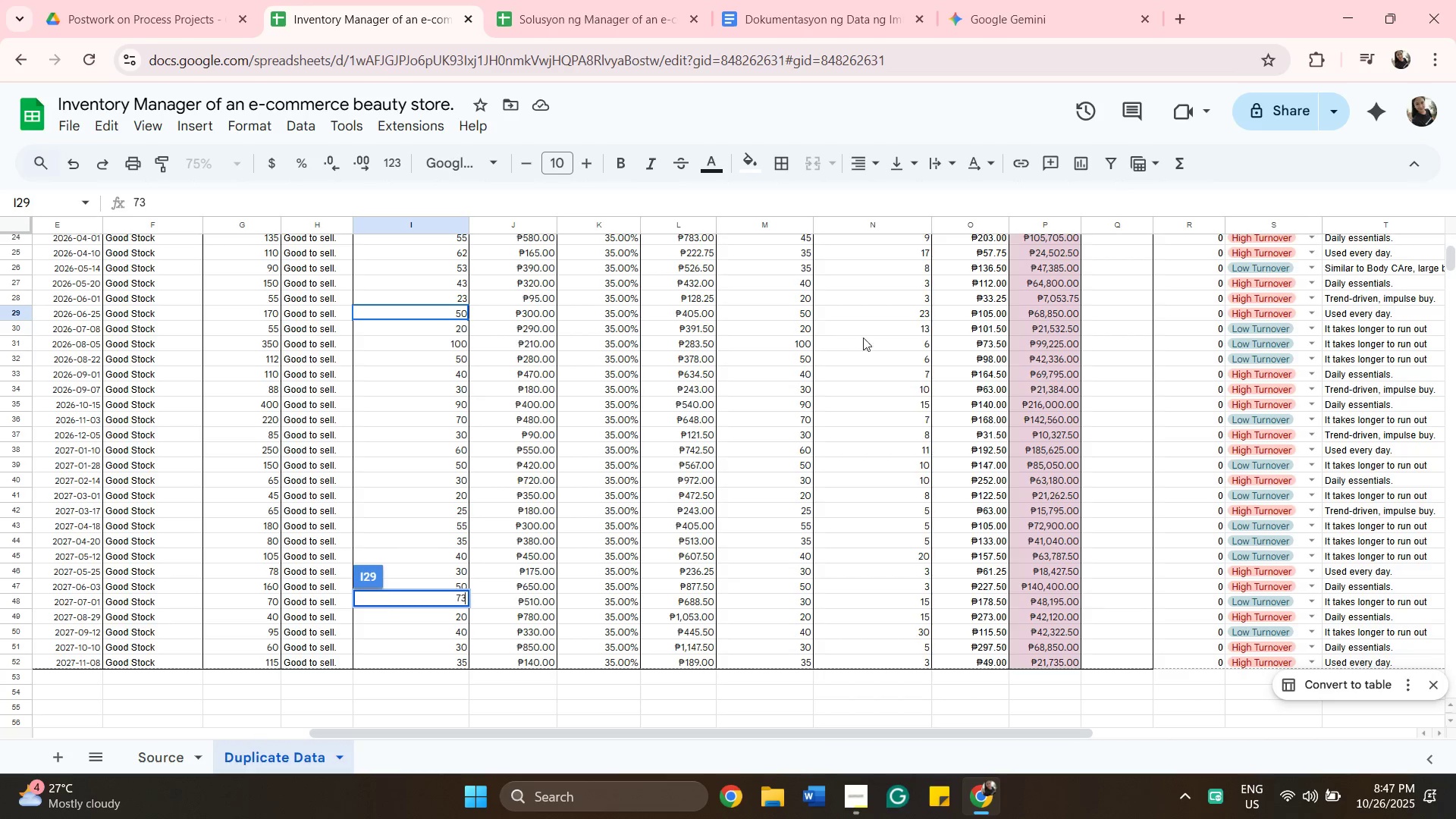 
wait(9.66)
 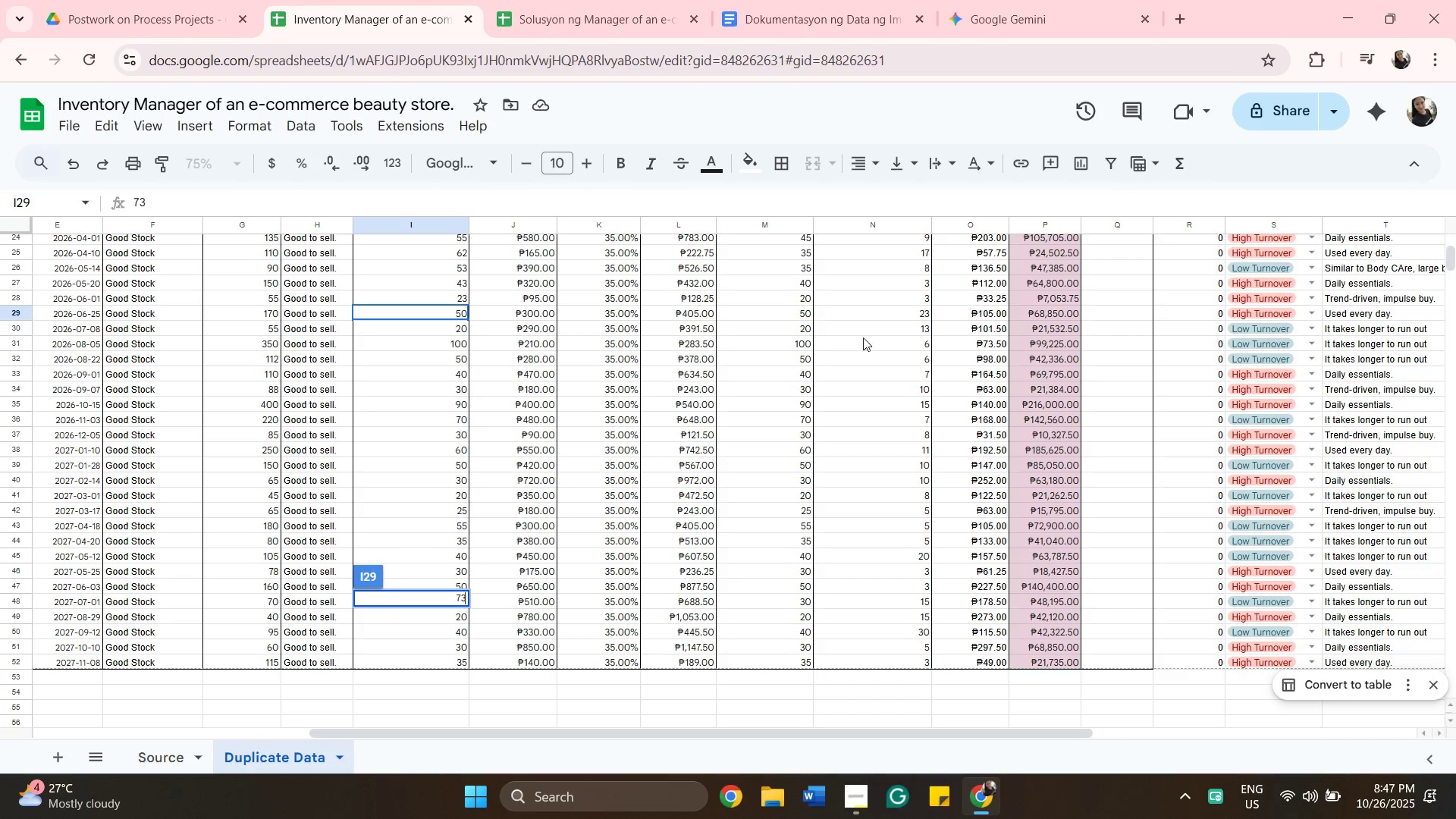 
left_click([893, 330])
 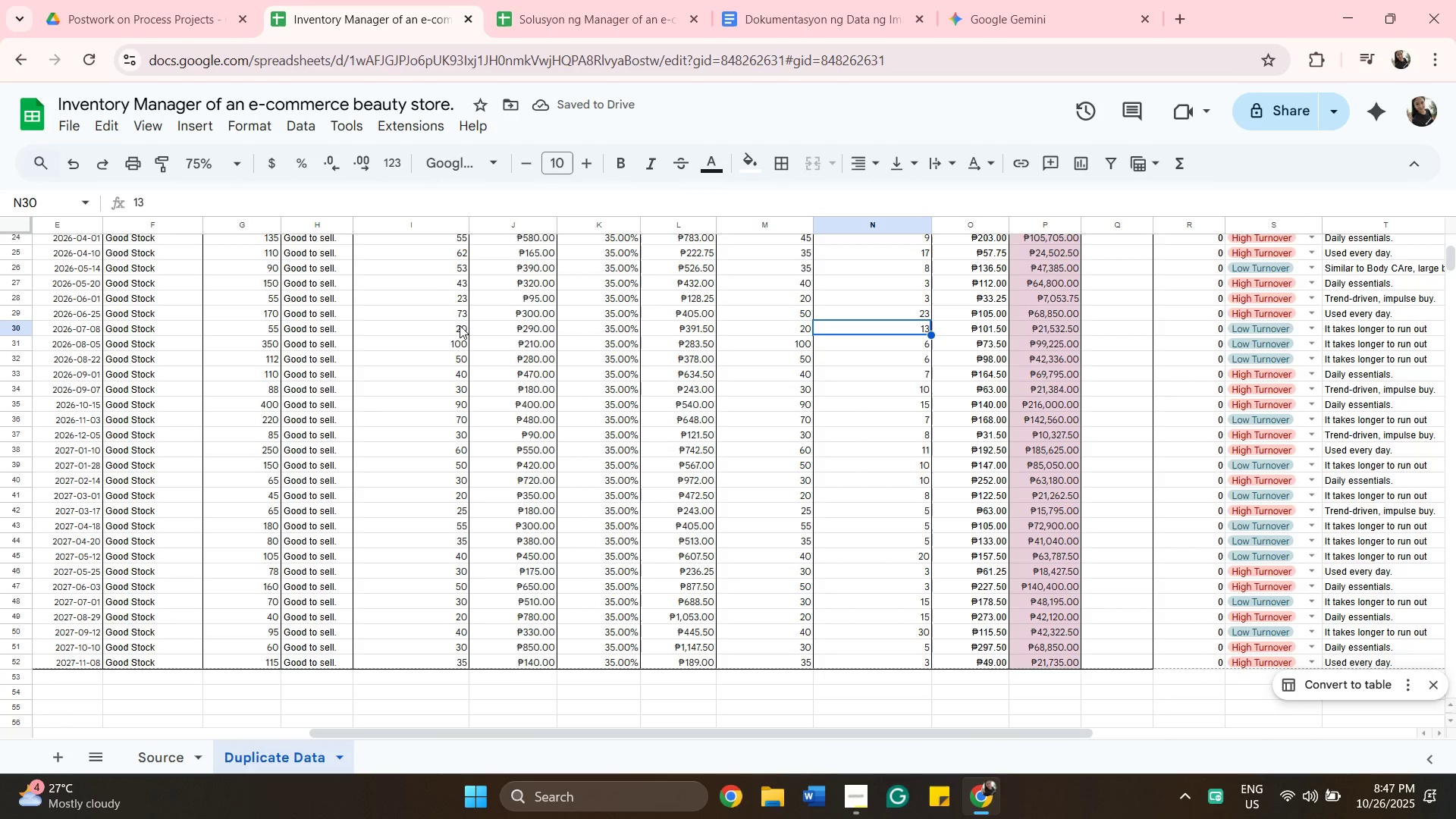 
wait(5.82)
 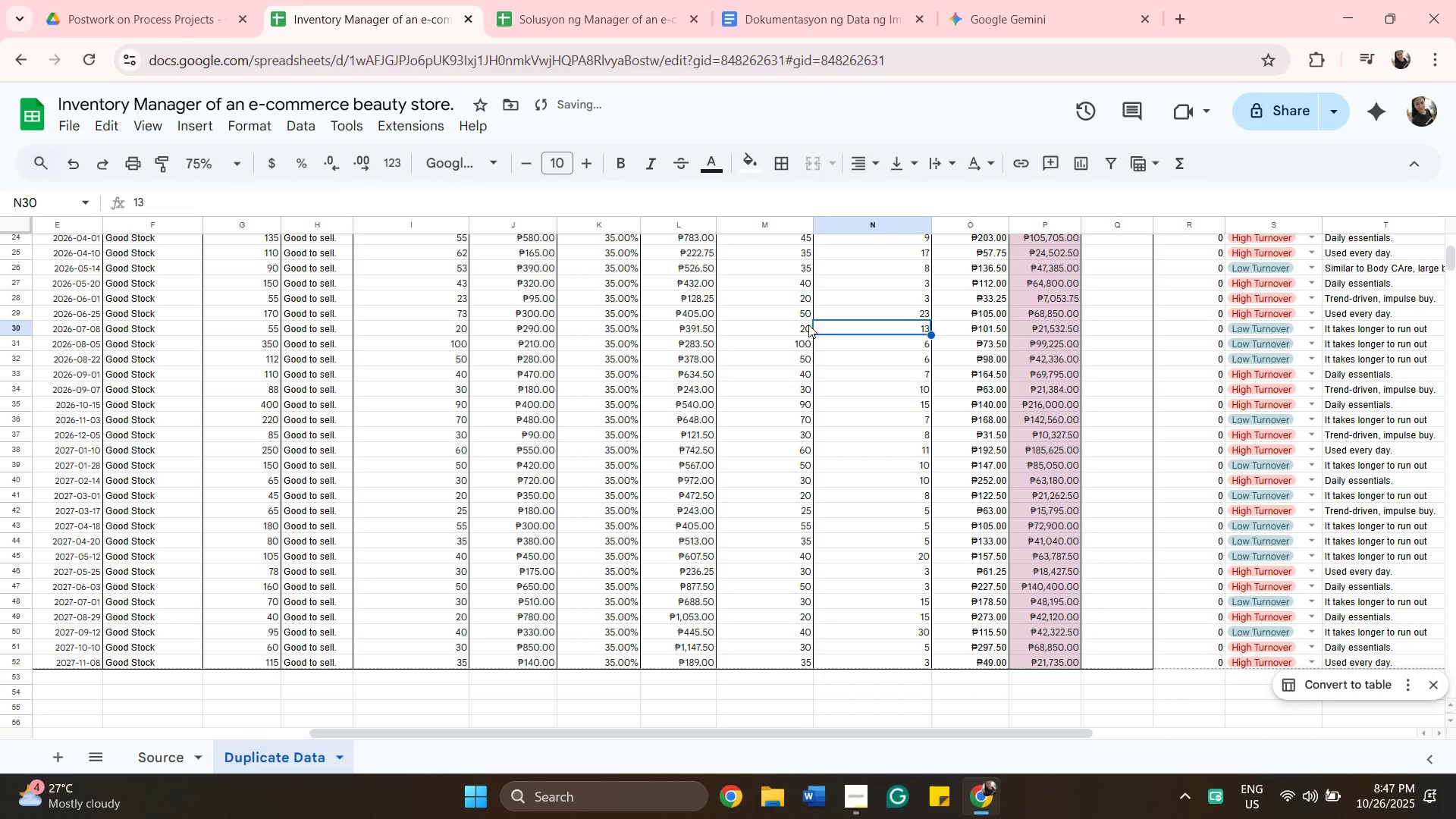 
left_click([460, 325])
 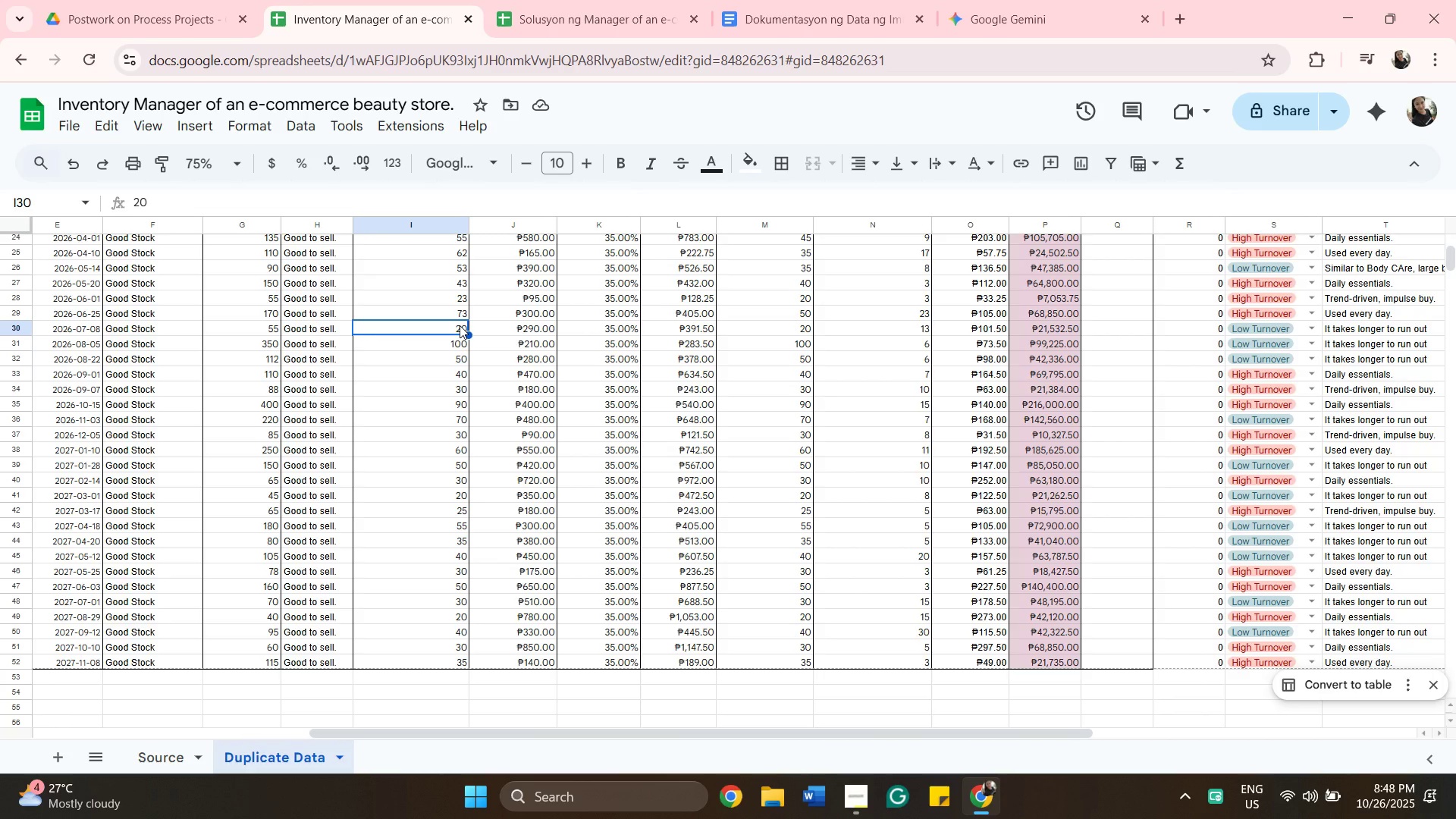 
type(33)
 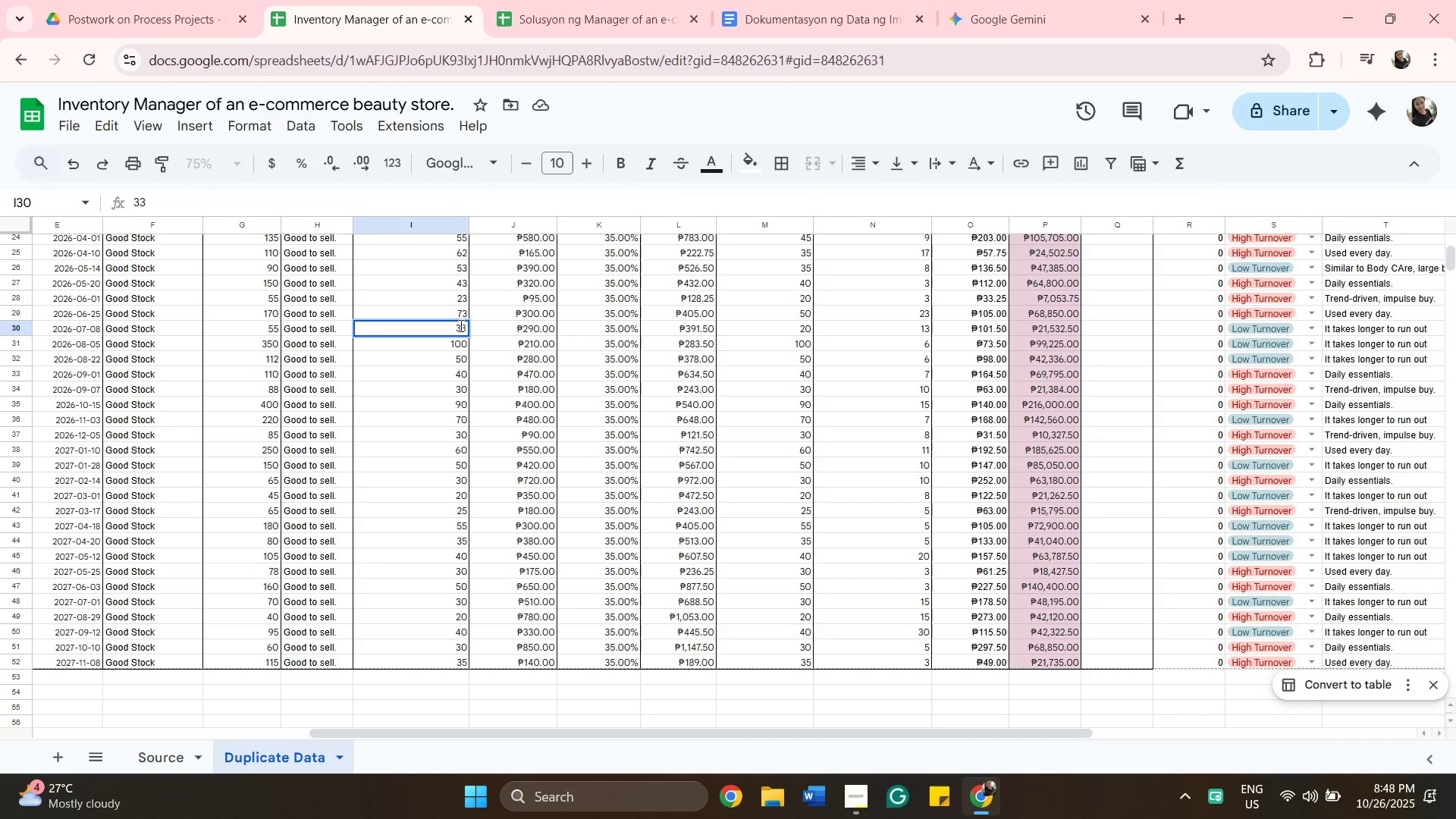 
key(ArrowDown)
 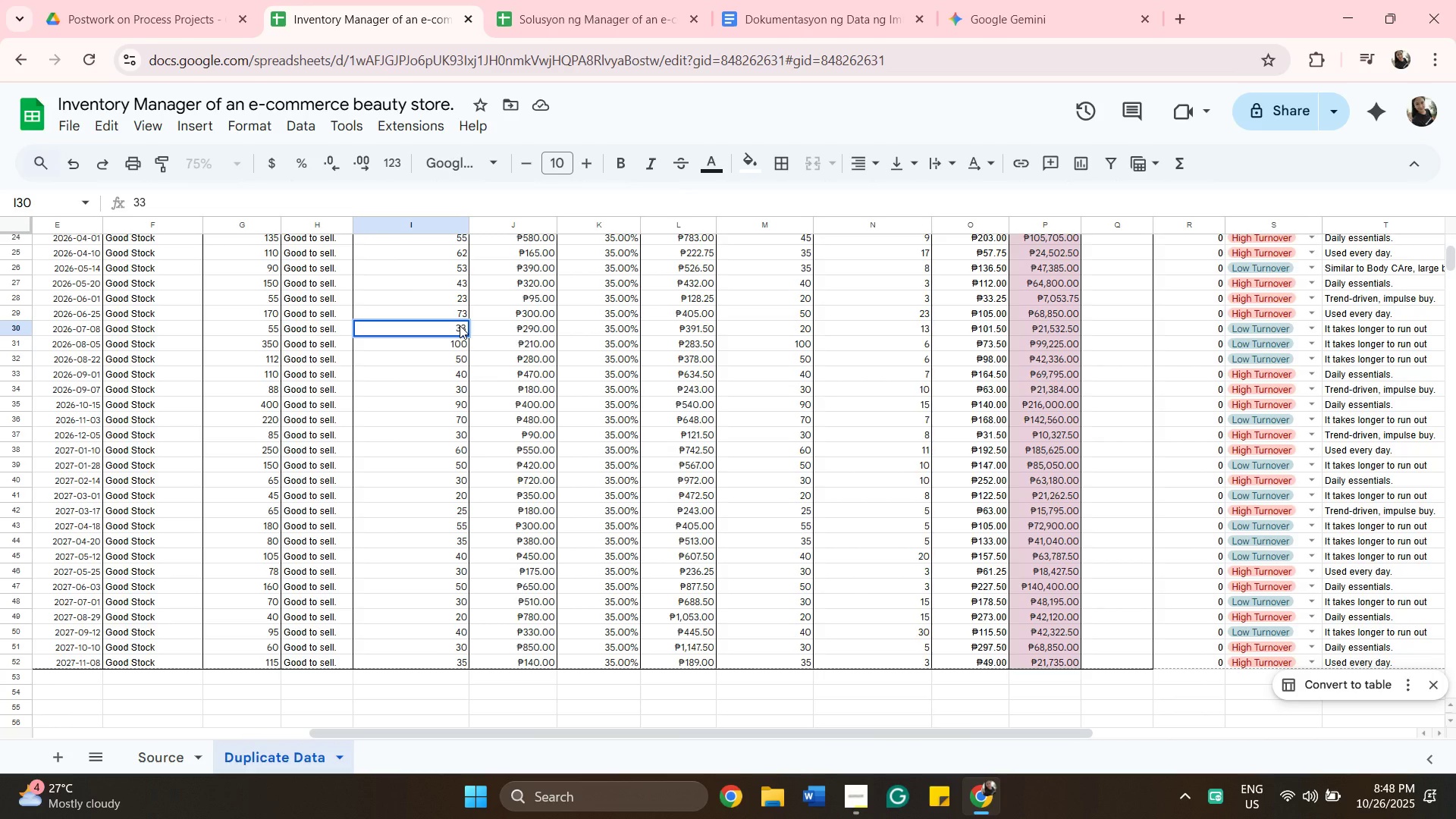 
key(ArrowDown)
 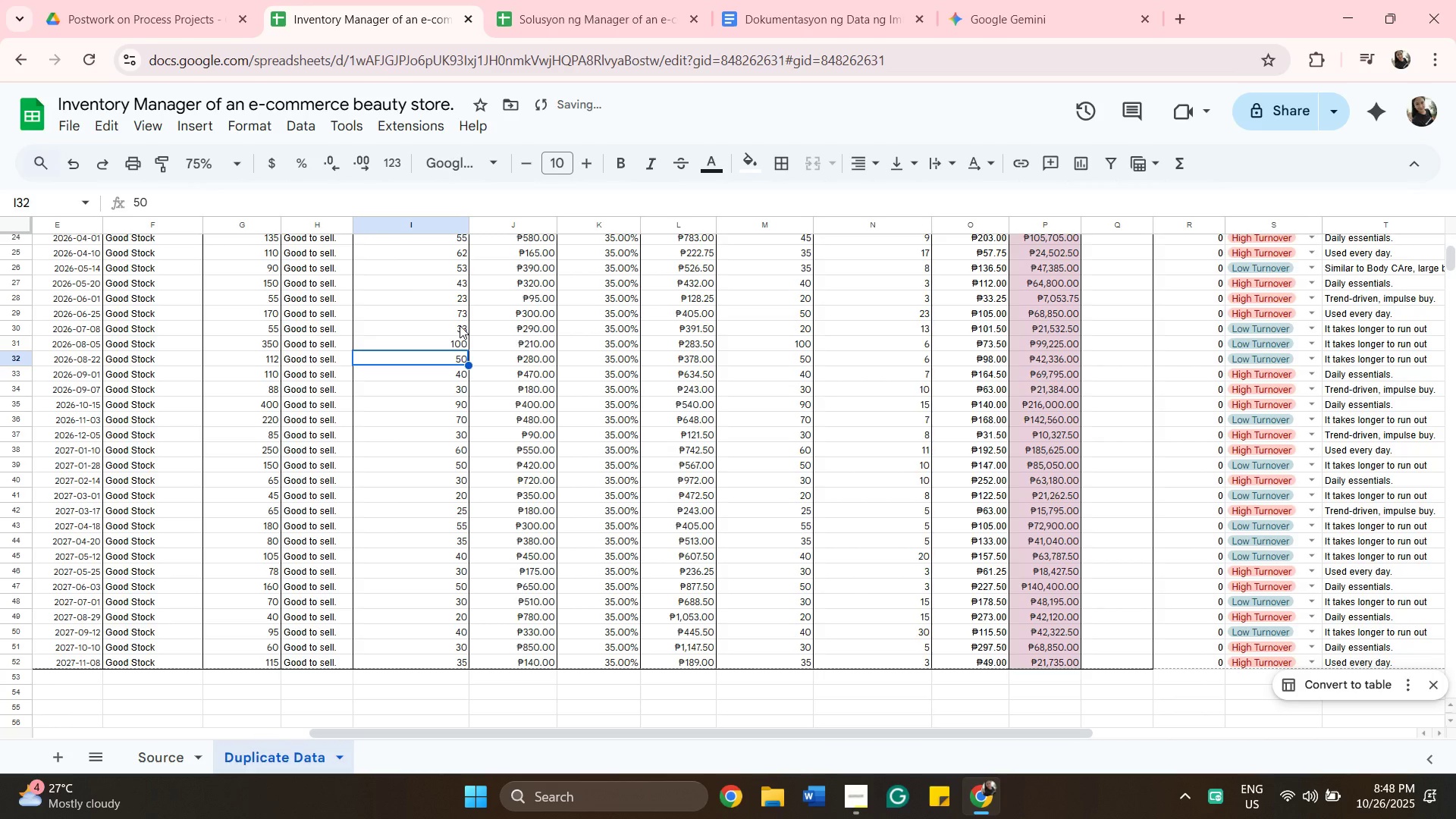 
key(ArrowUp)
 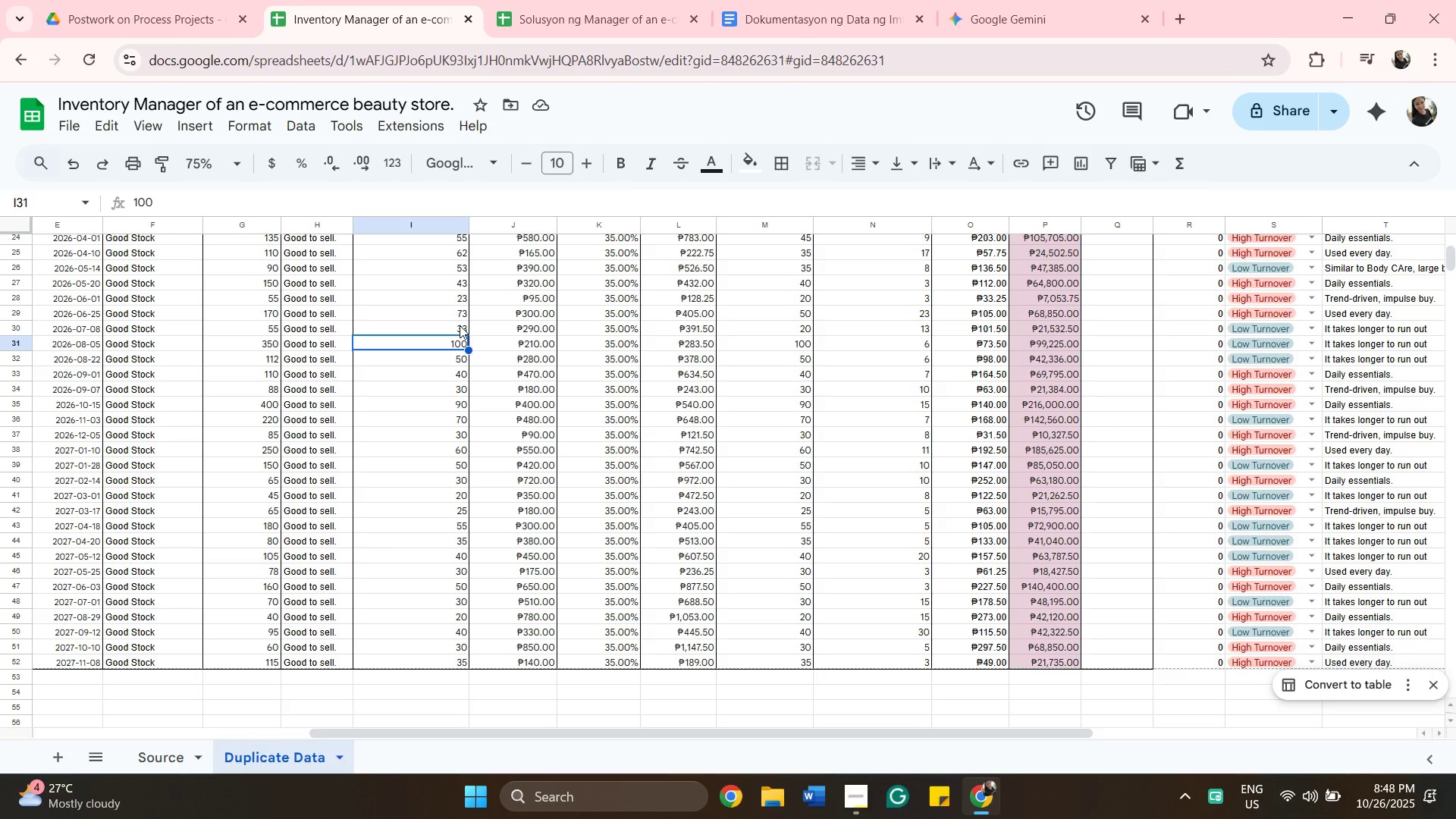 
type(2)
key(Backspace)
type(110)
 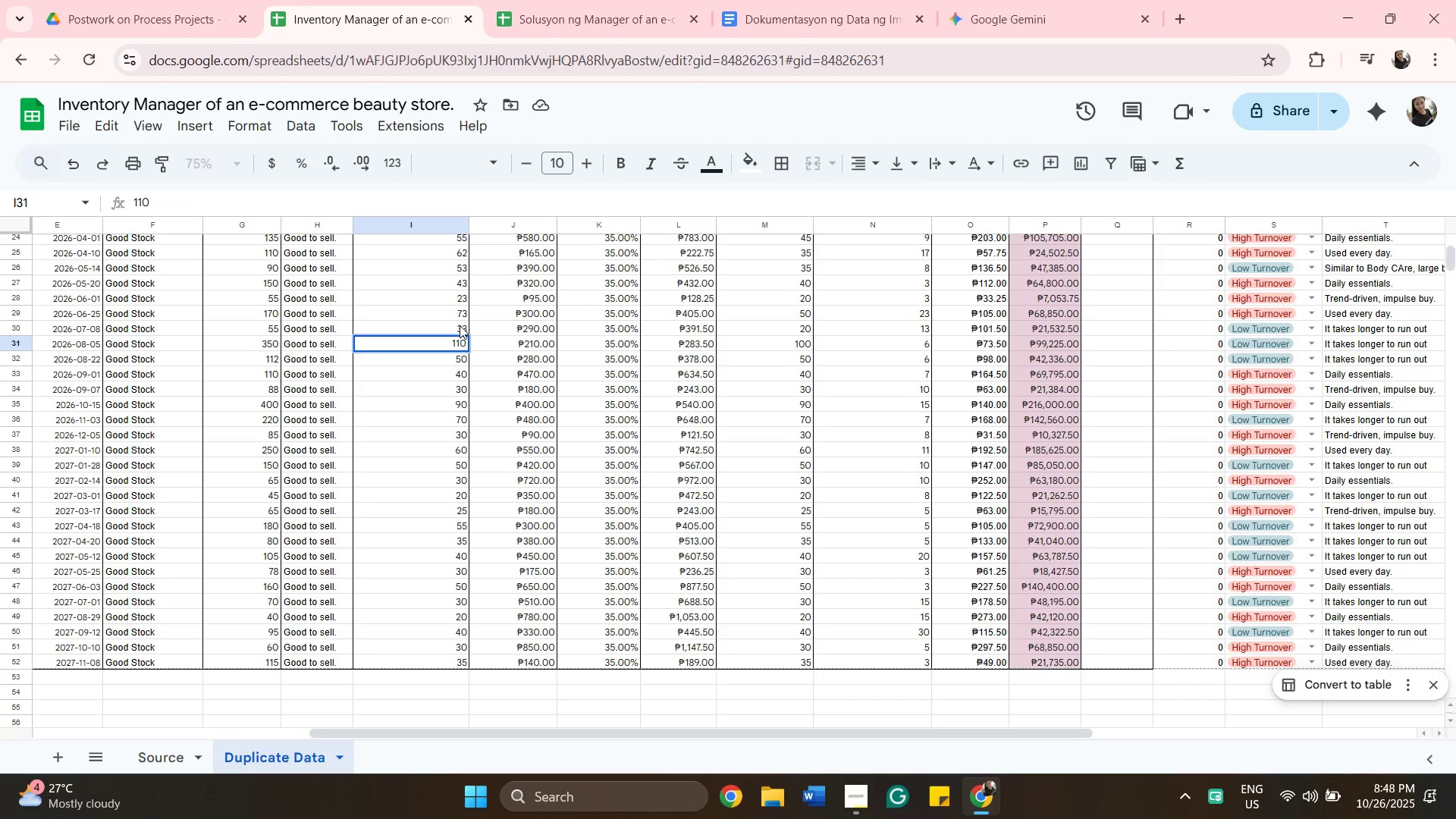 
wait(8.58)
 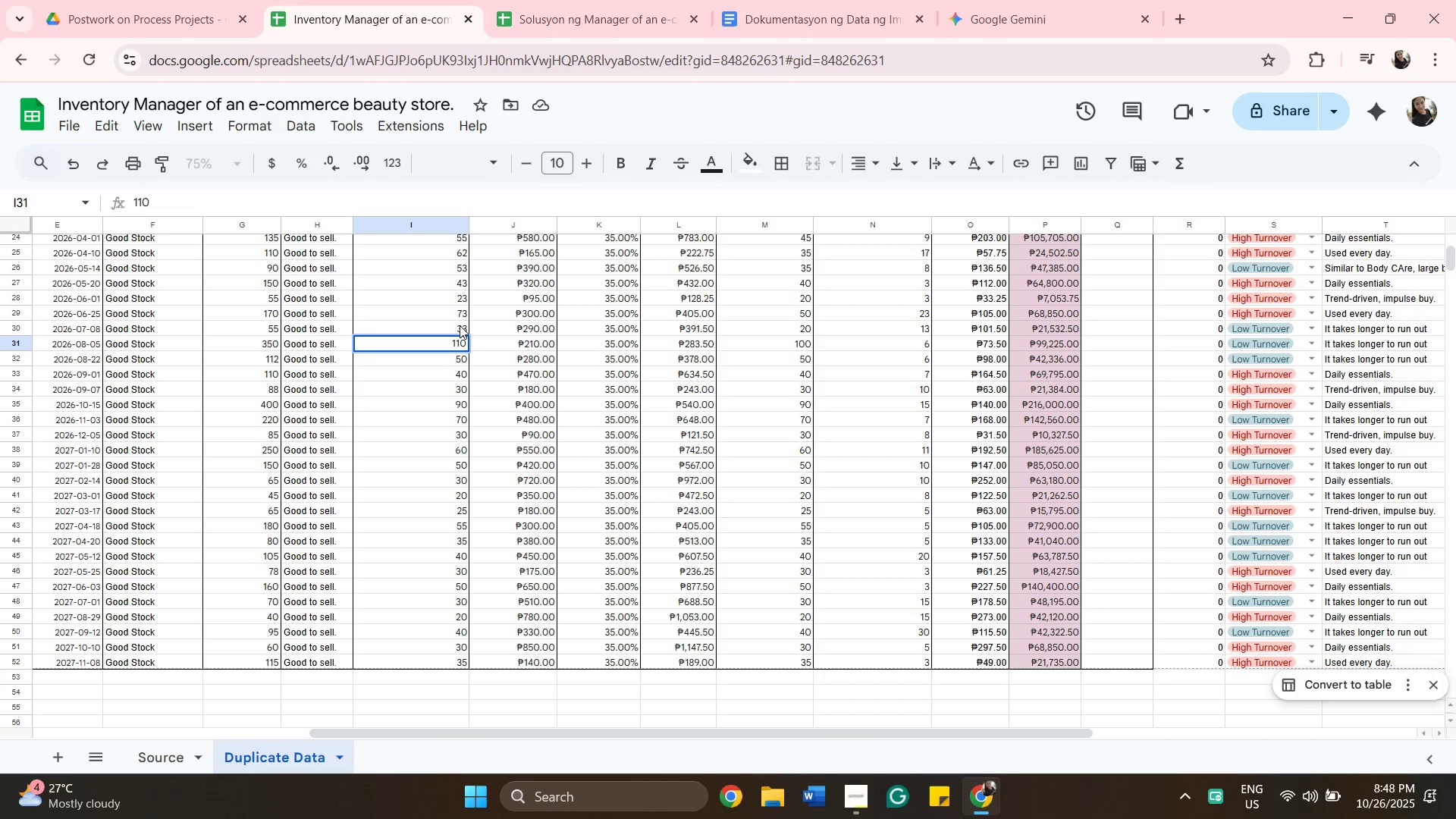 
left_click([857, 358])
 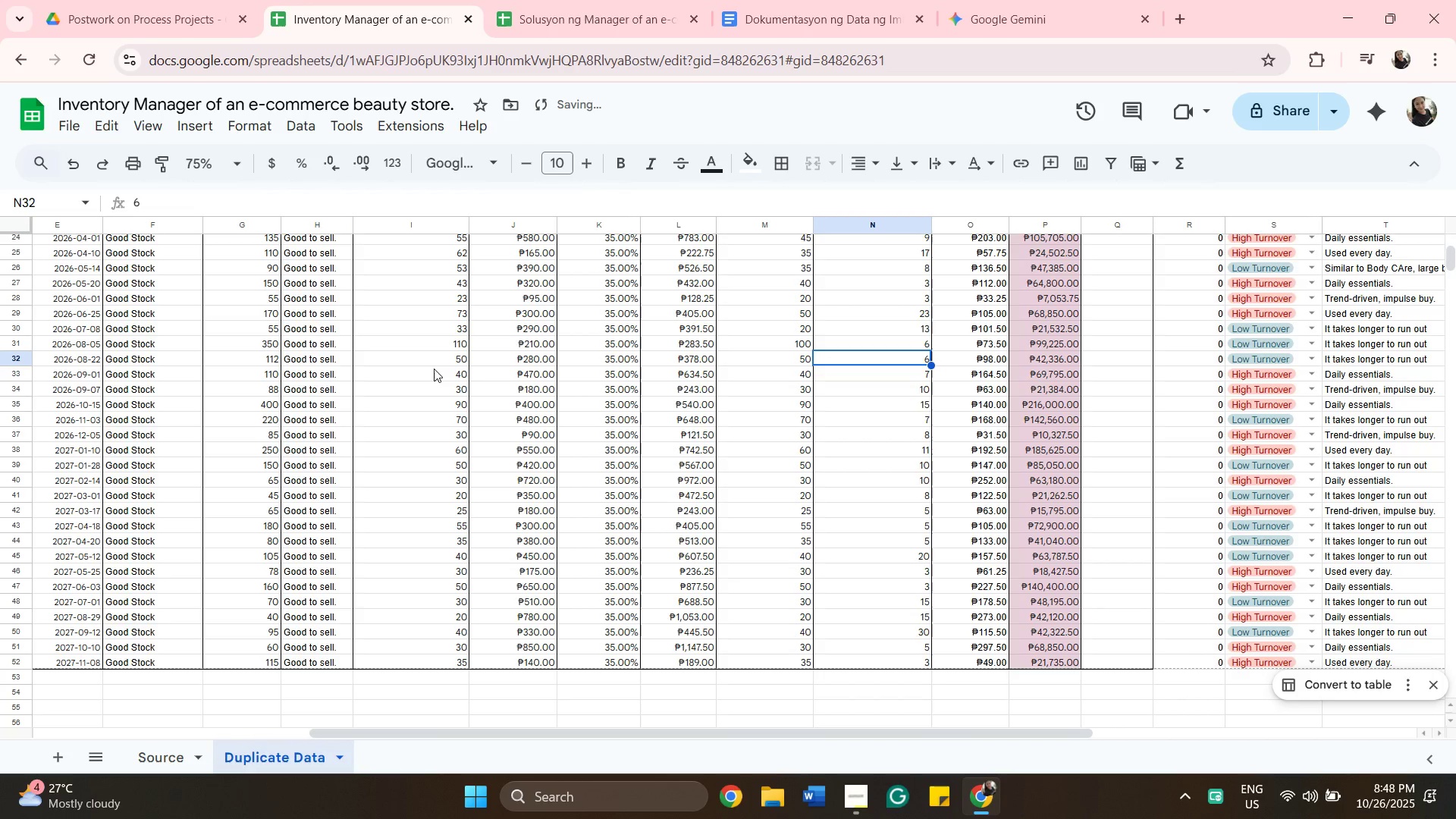 
left_click([432, 362])
 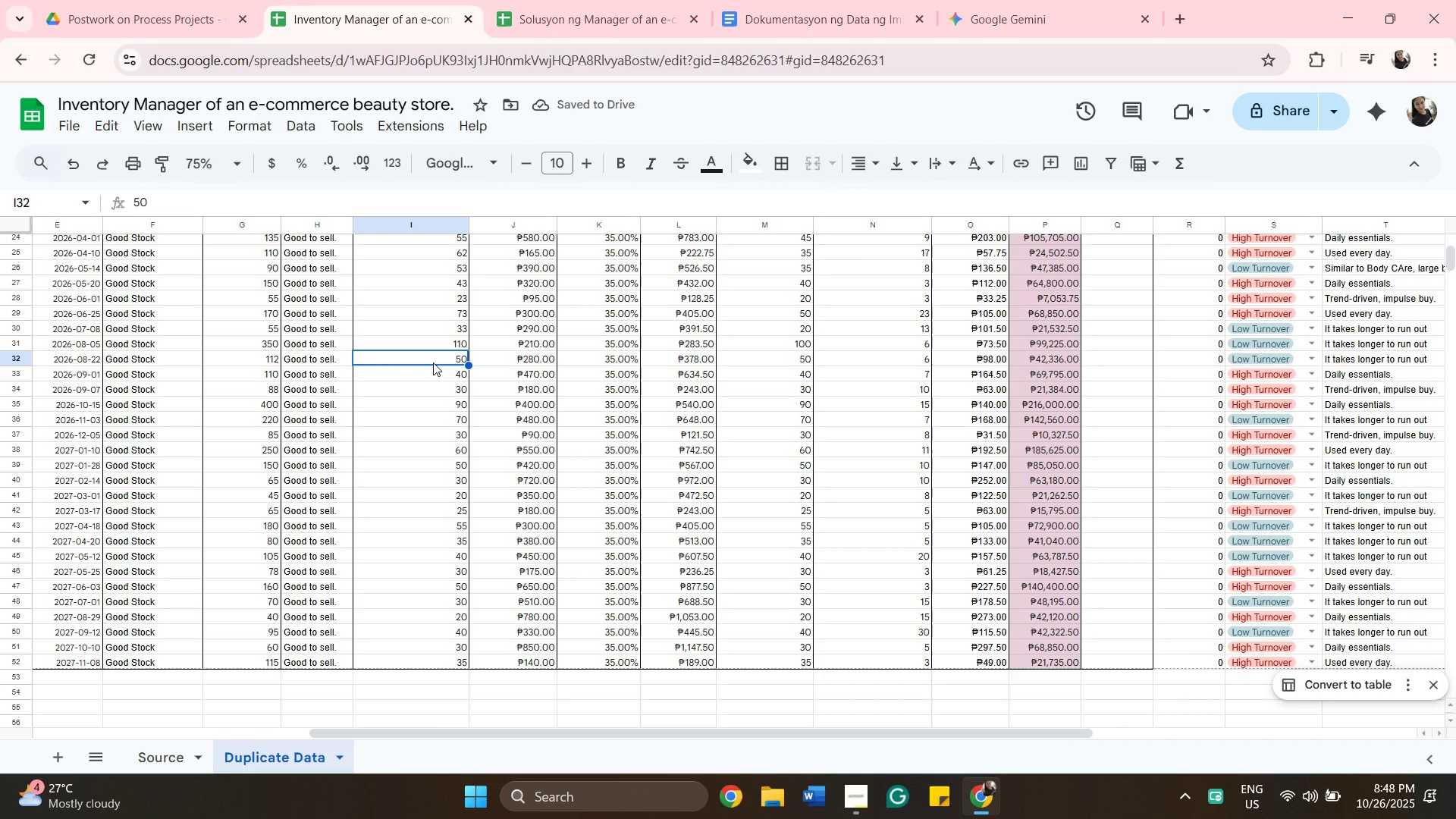 
type(56)
 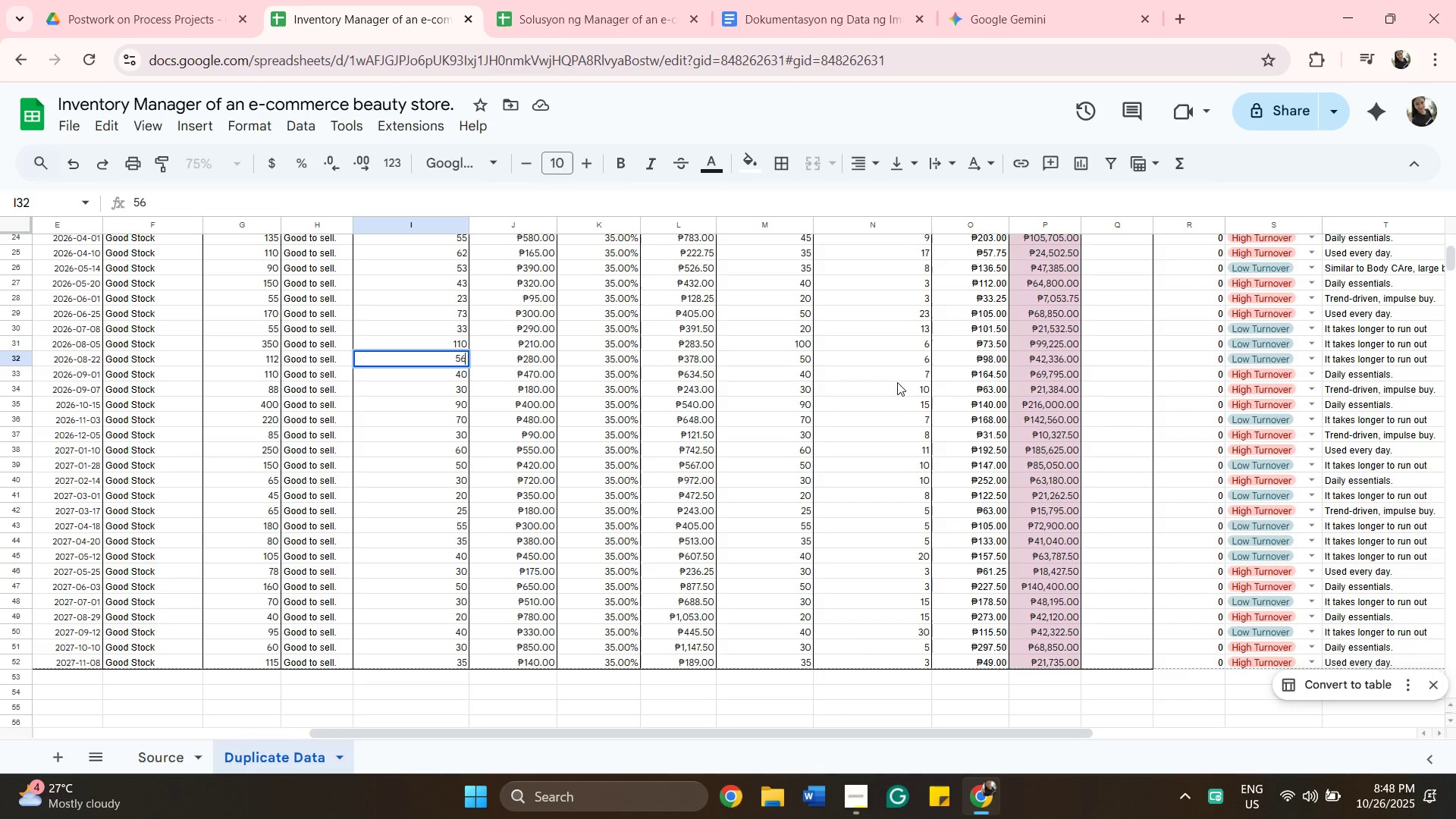 
left_click([906, 376])
 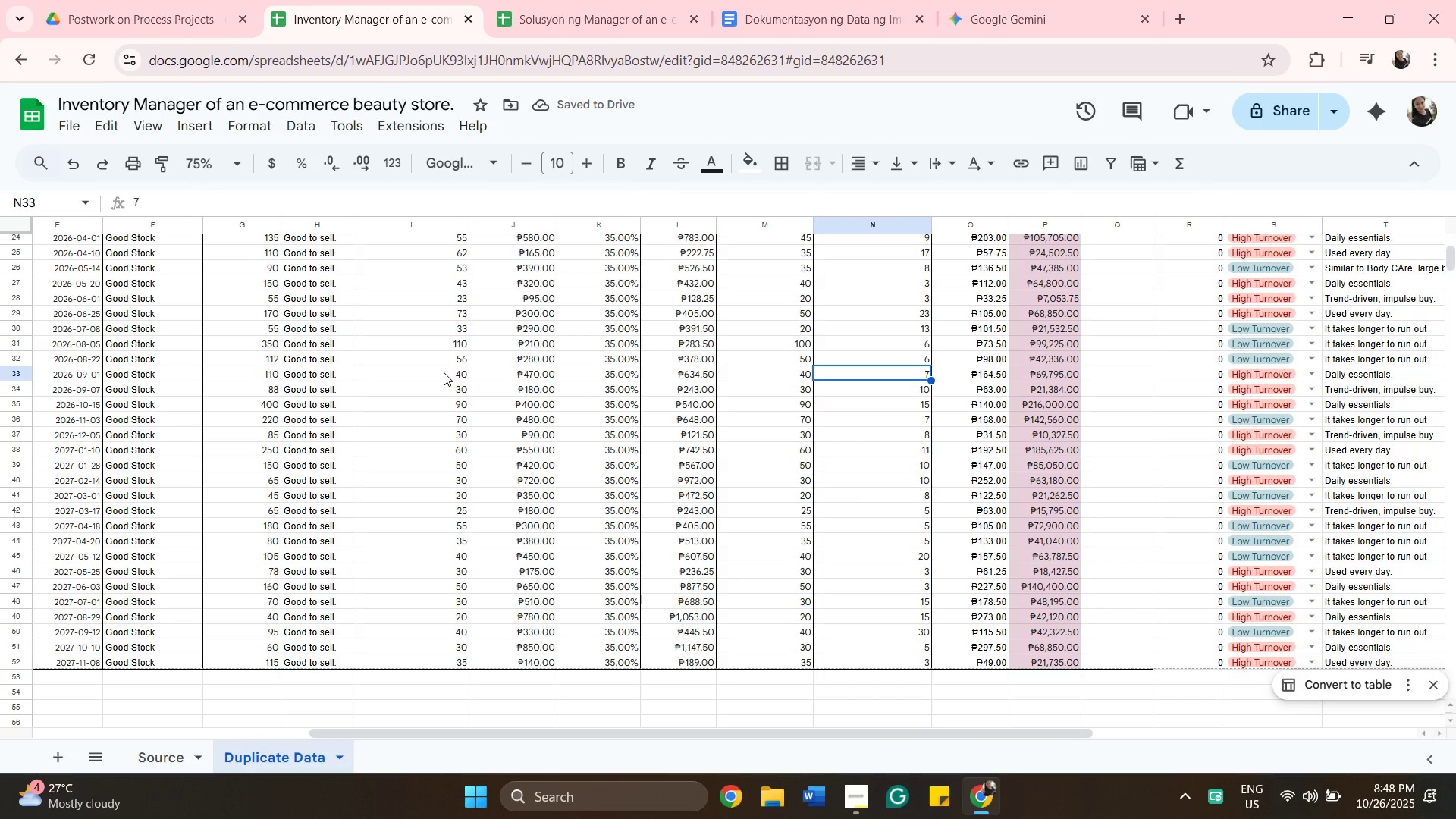 
left_click([444, 372])
 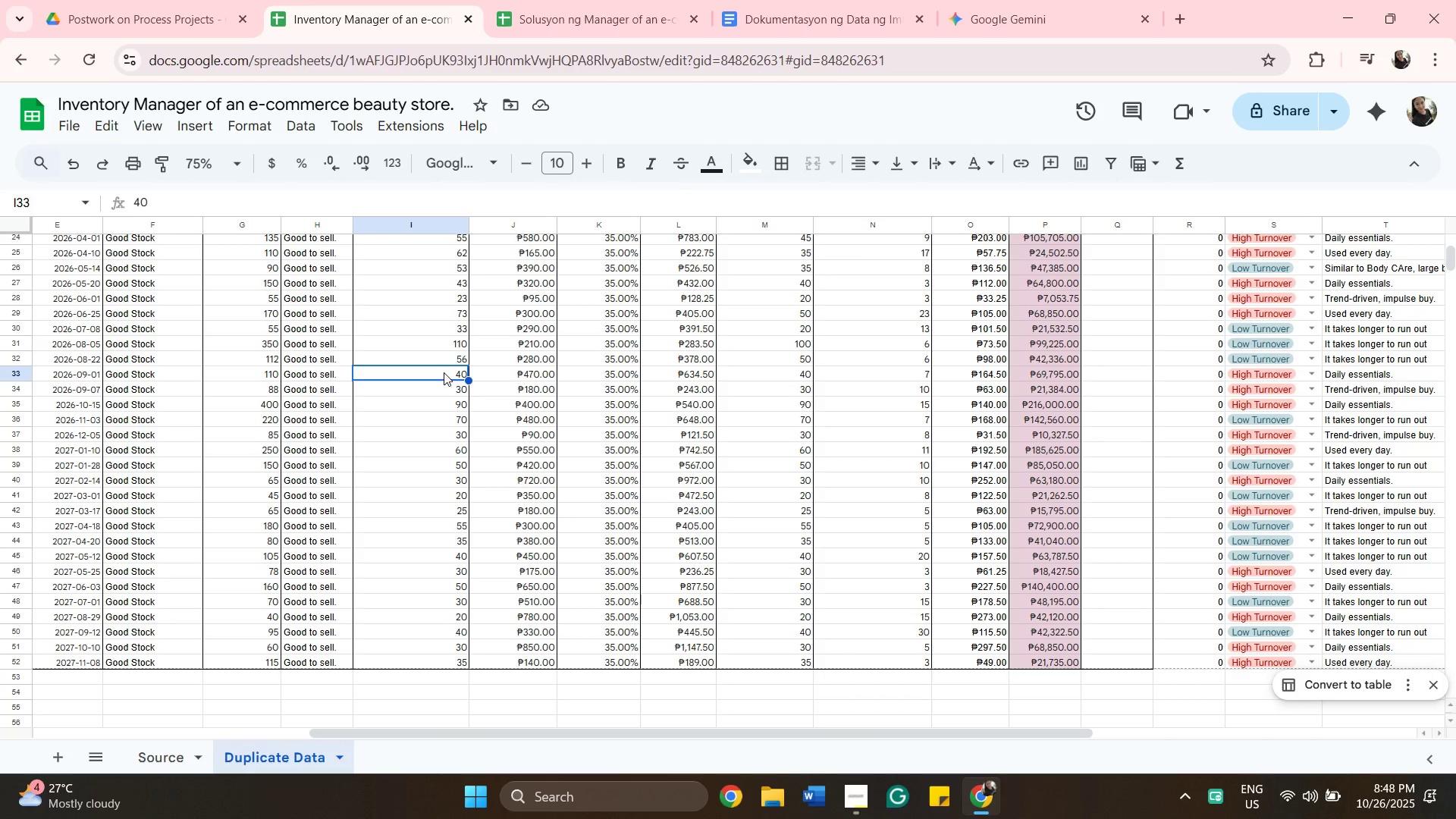 
type(50)
 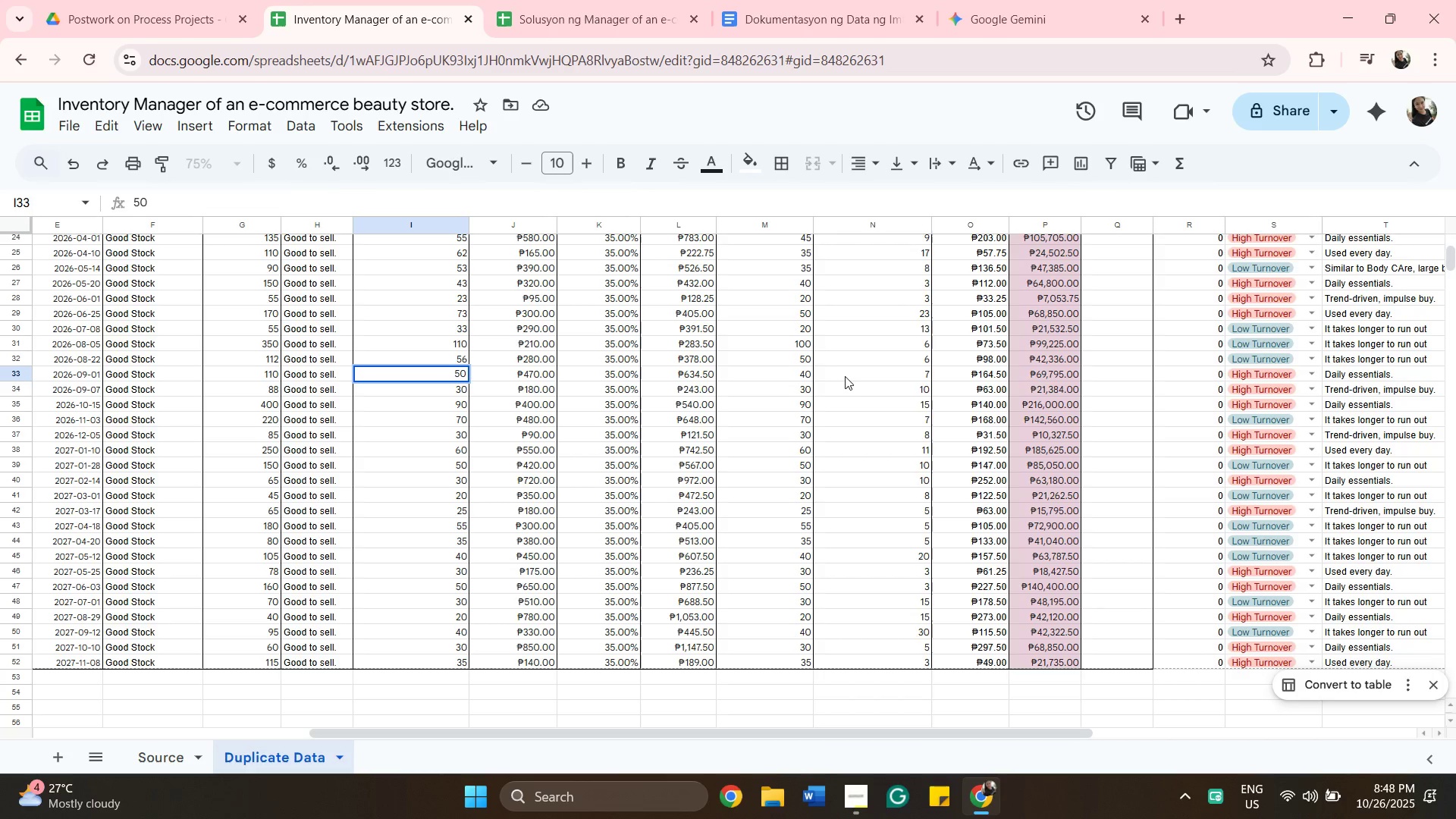 
left_click([853, 375])
 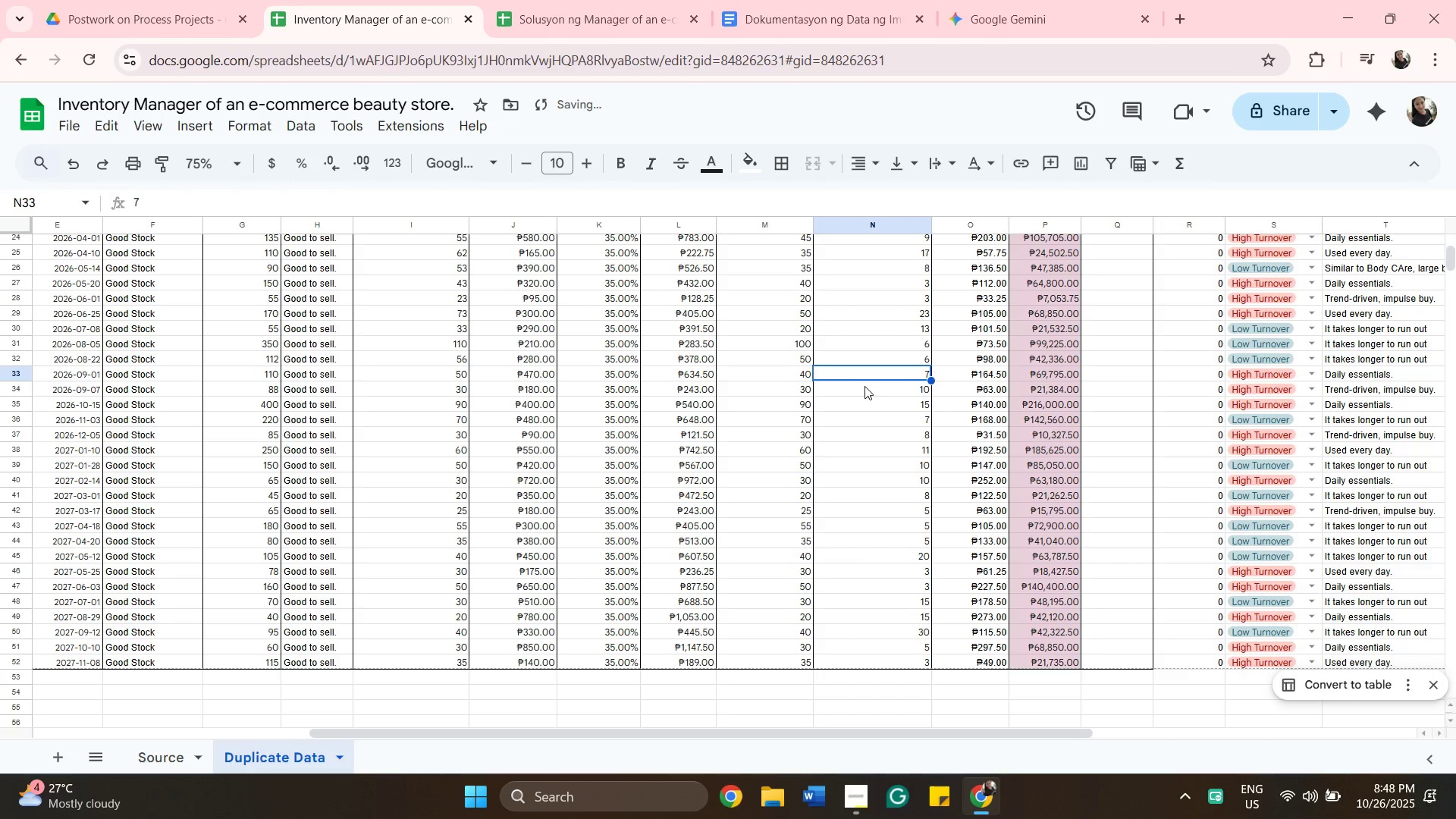 
left_click([864, 386])
 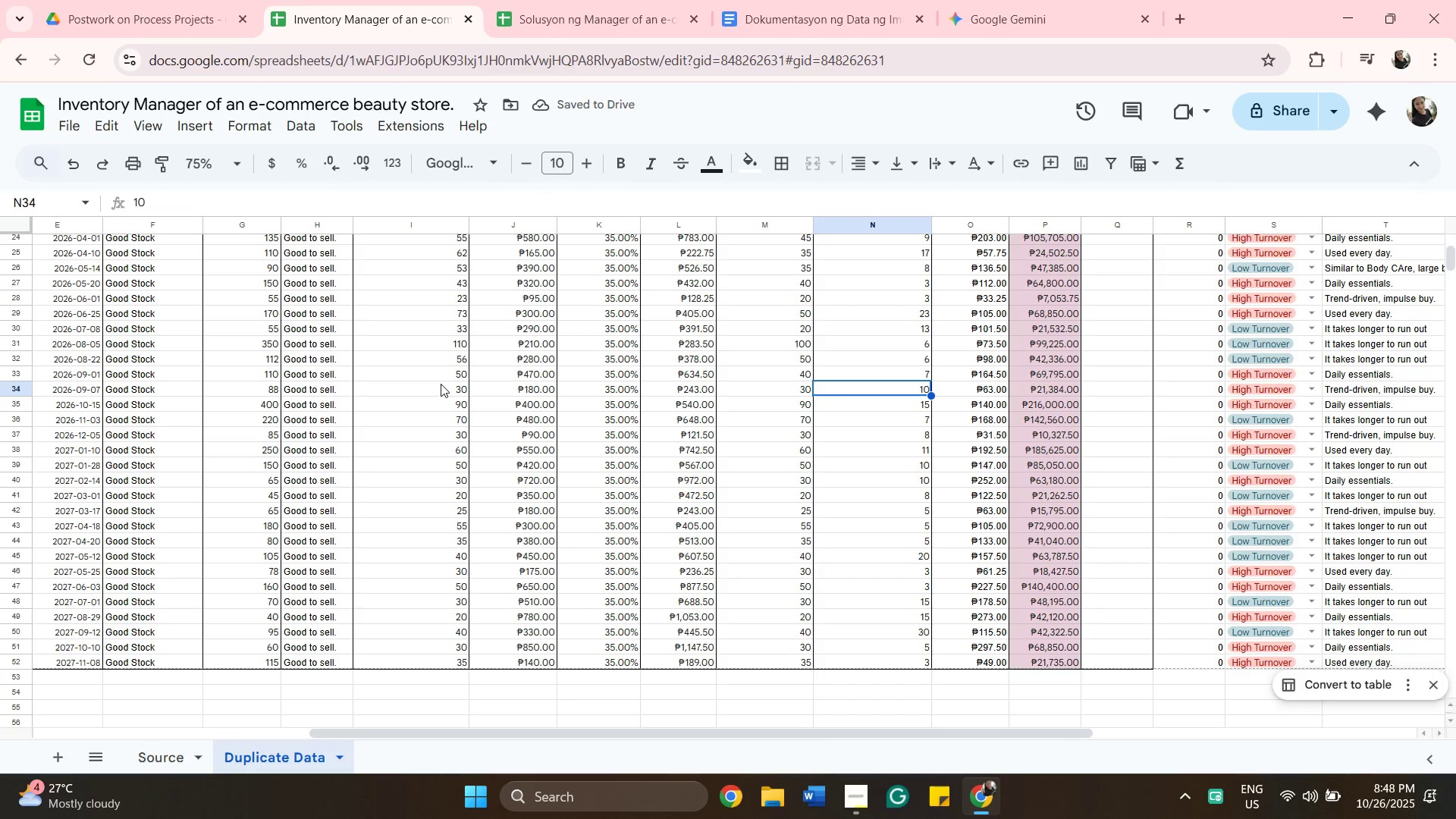 
left_click([438, 385])
 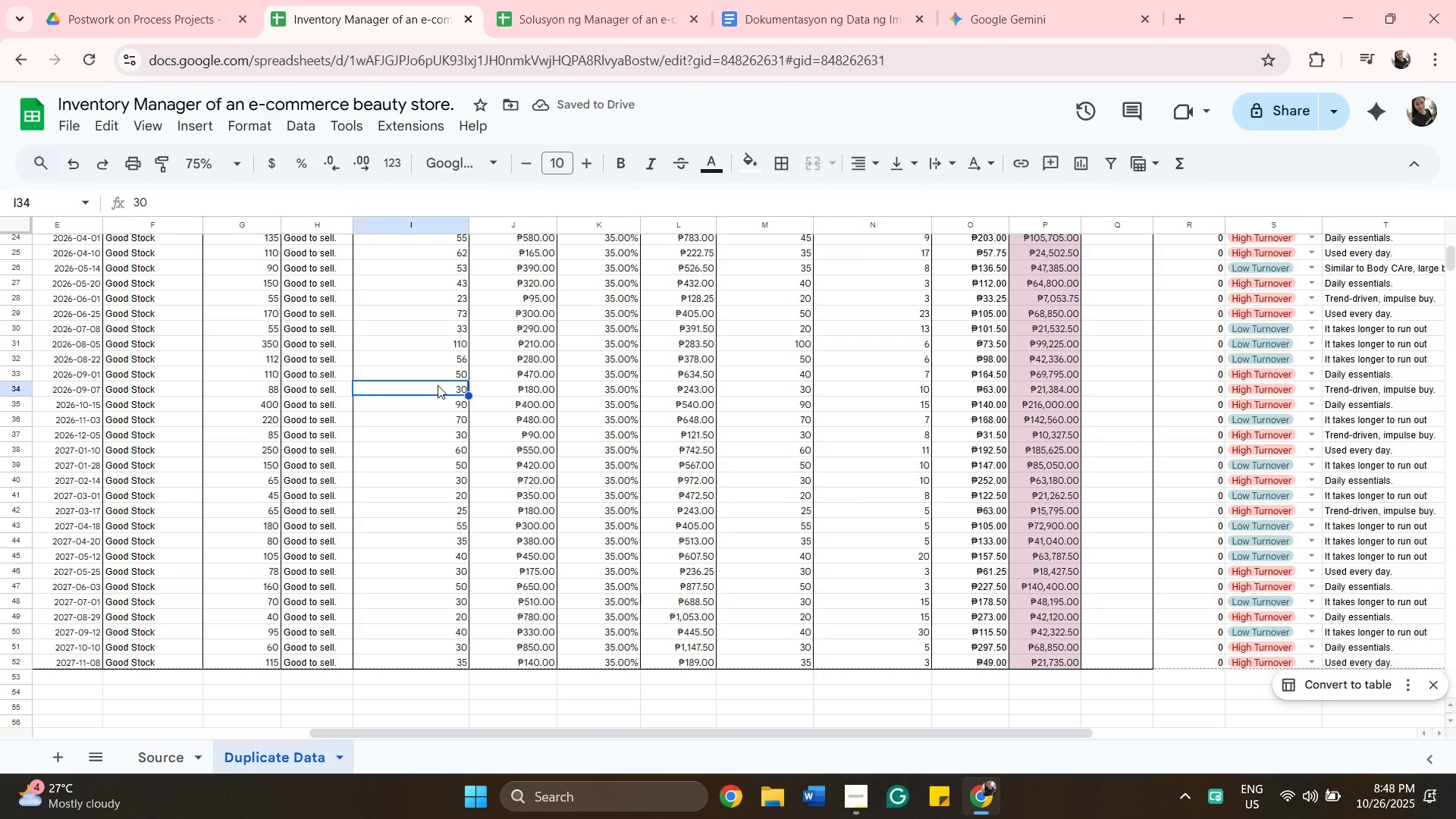 
type(40)
 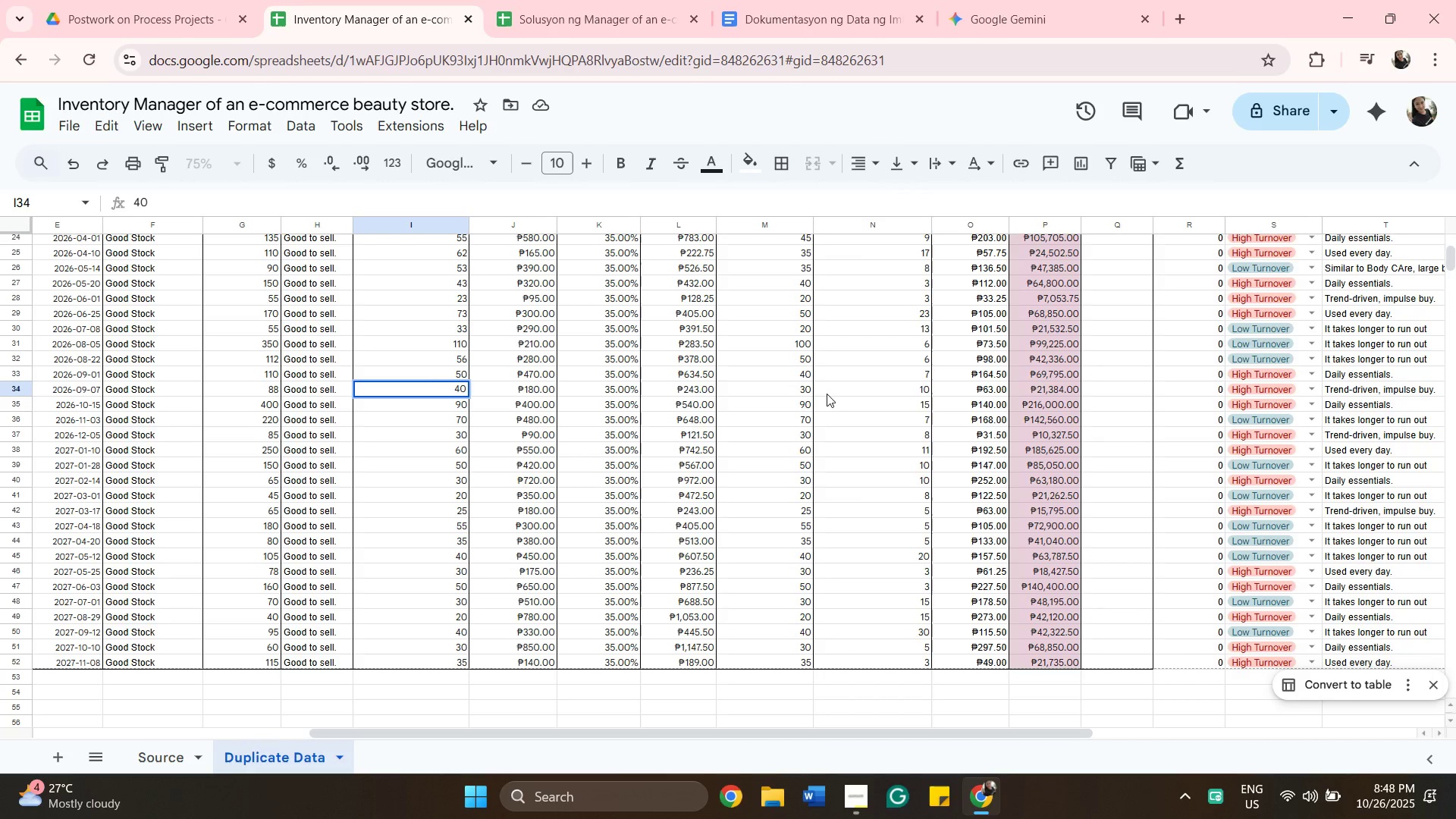 
left_click([841, 406])
 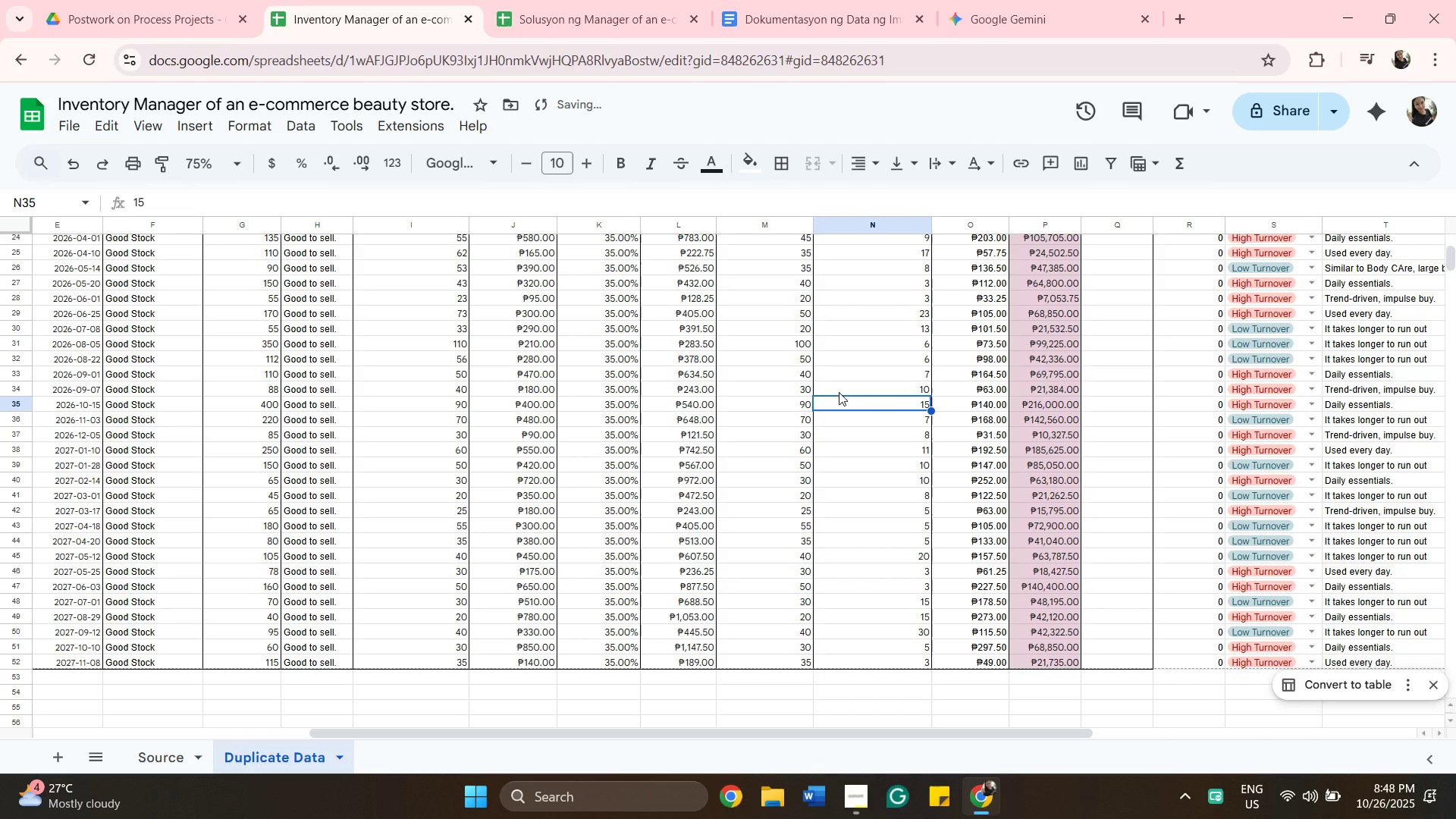 
left_click([839, 391])
 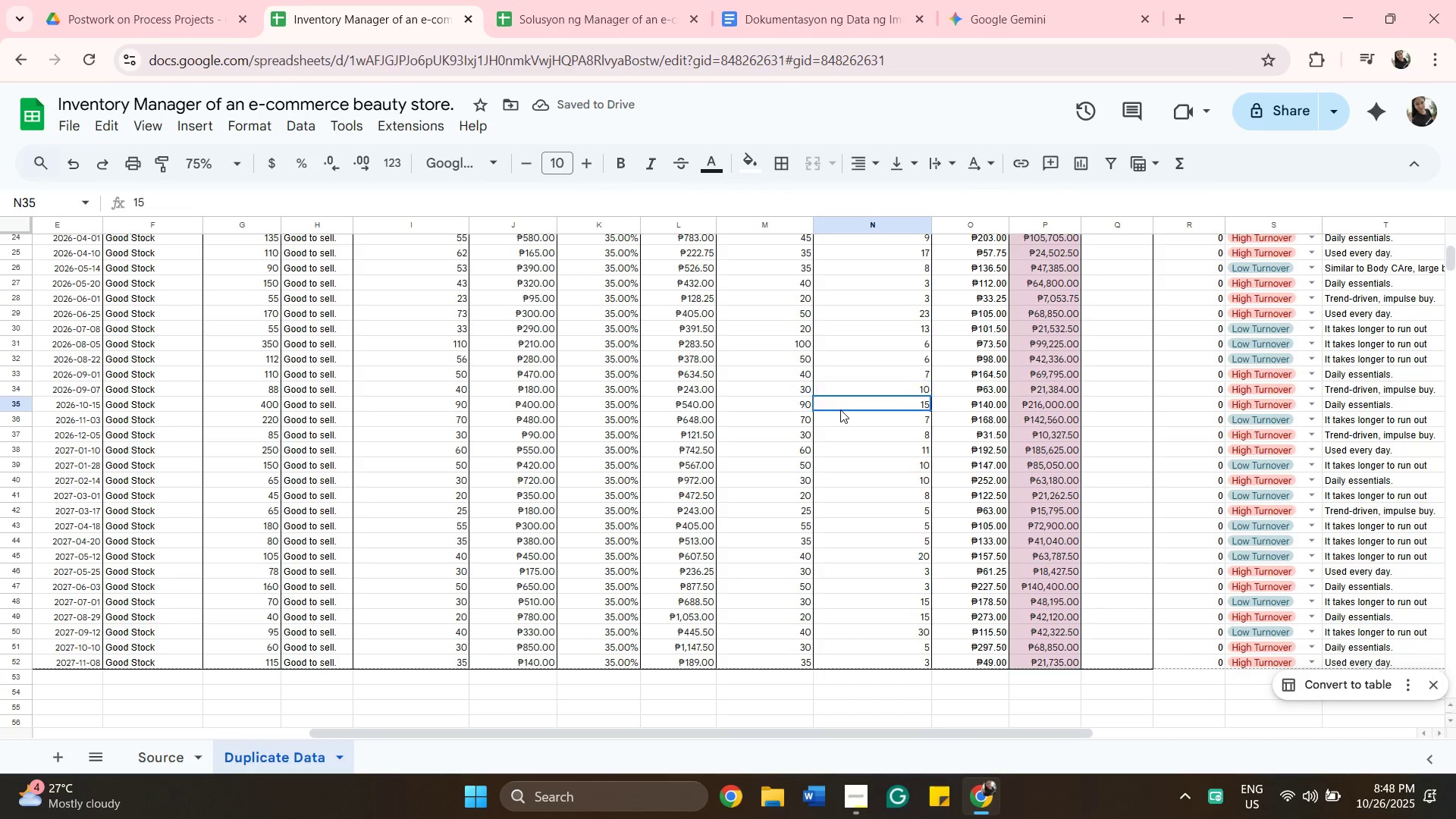 
left_click([840, 410])
 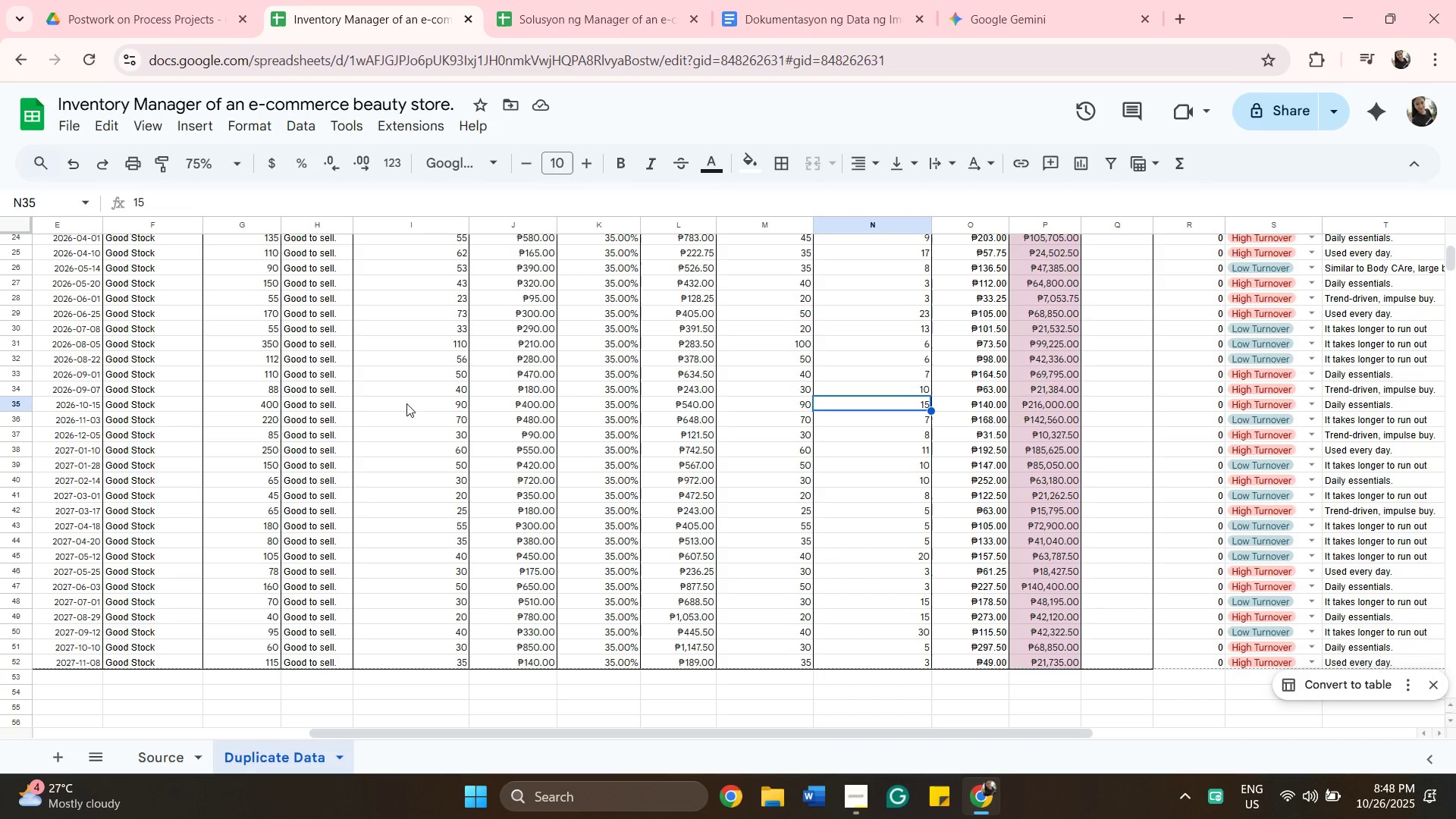 
left_click([416, 409])
 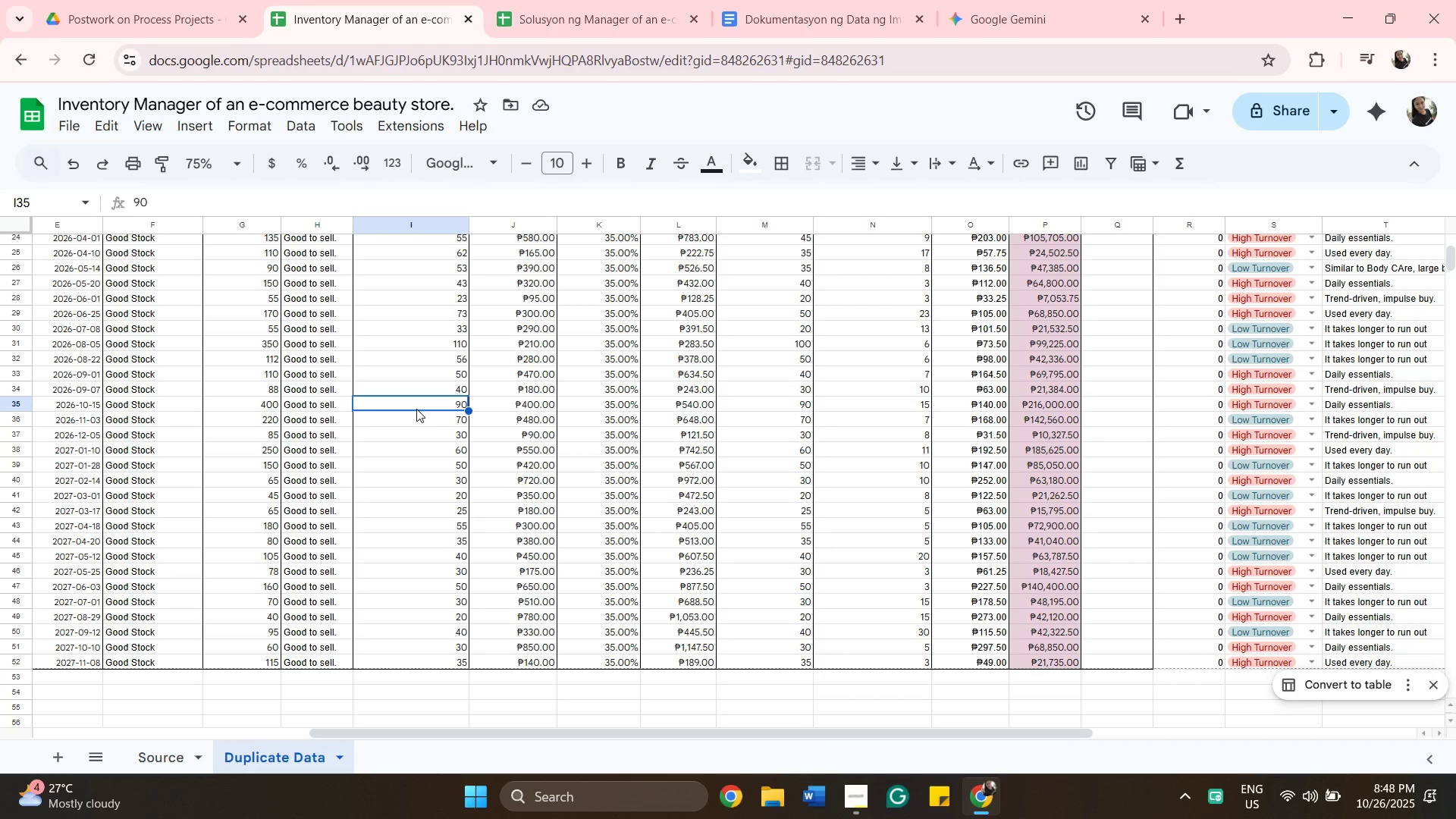 
type(105)
 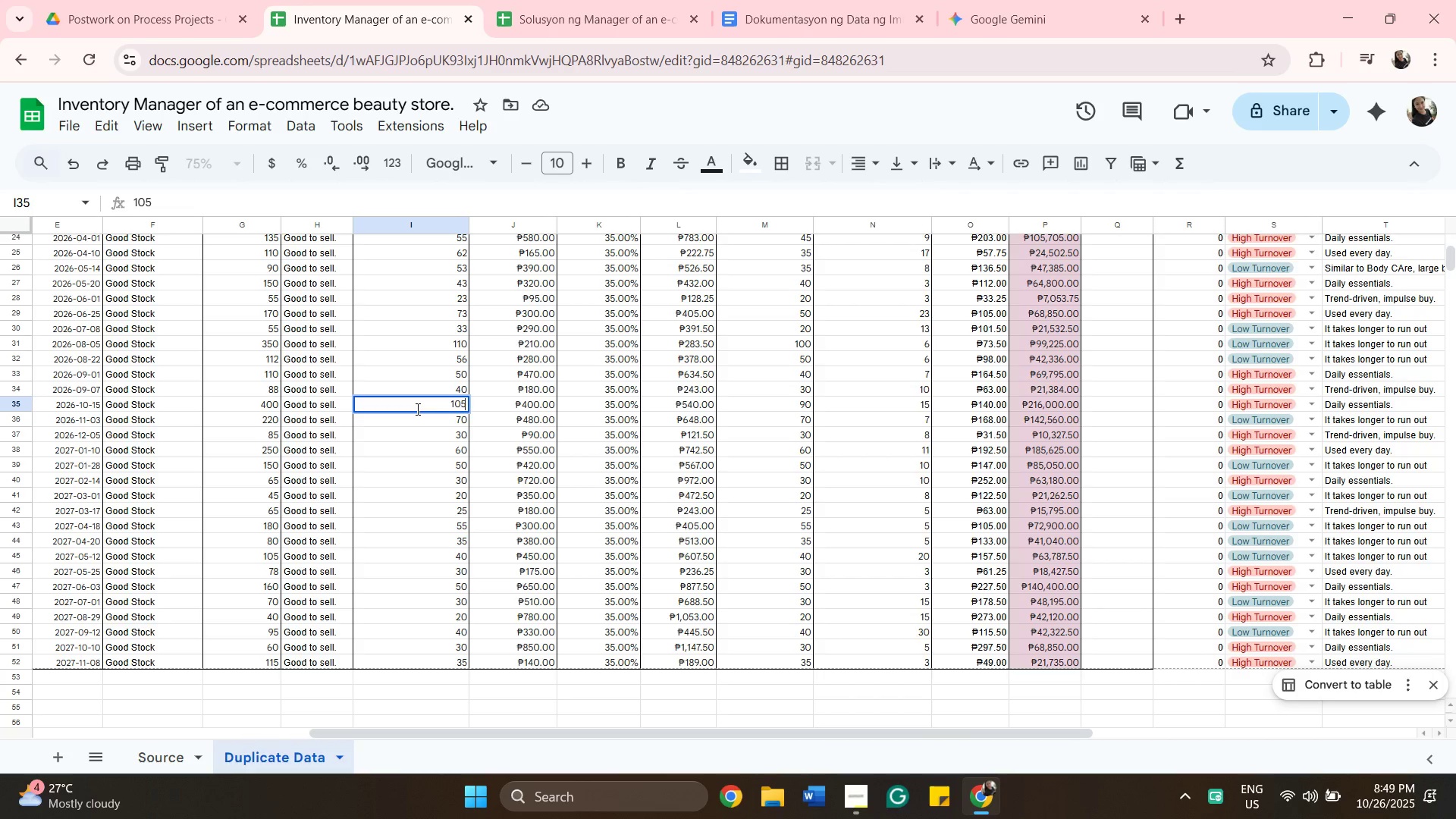 
wait(12.4)
 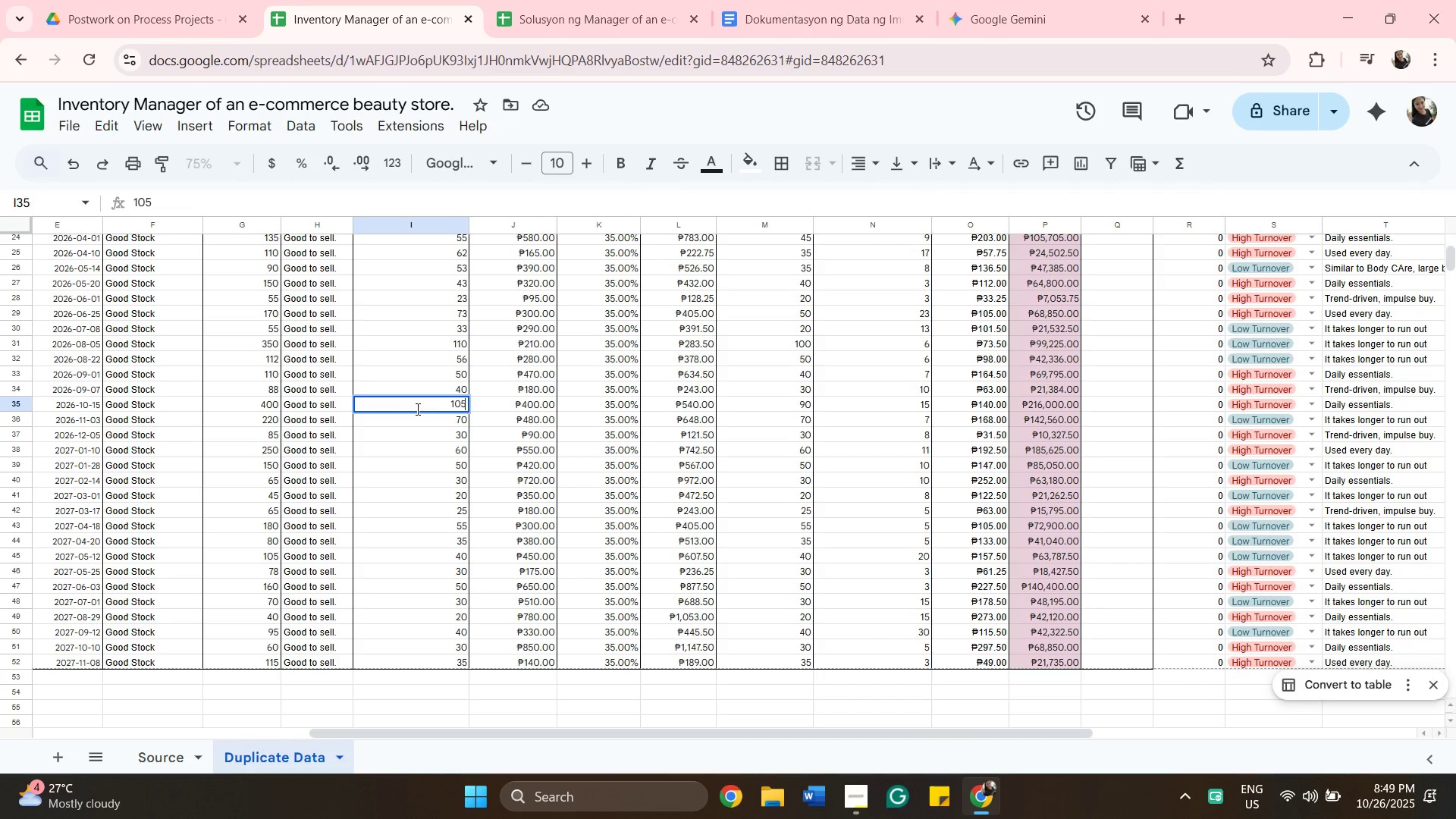 
left_click([423, 424])
 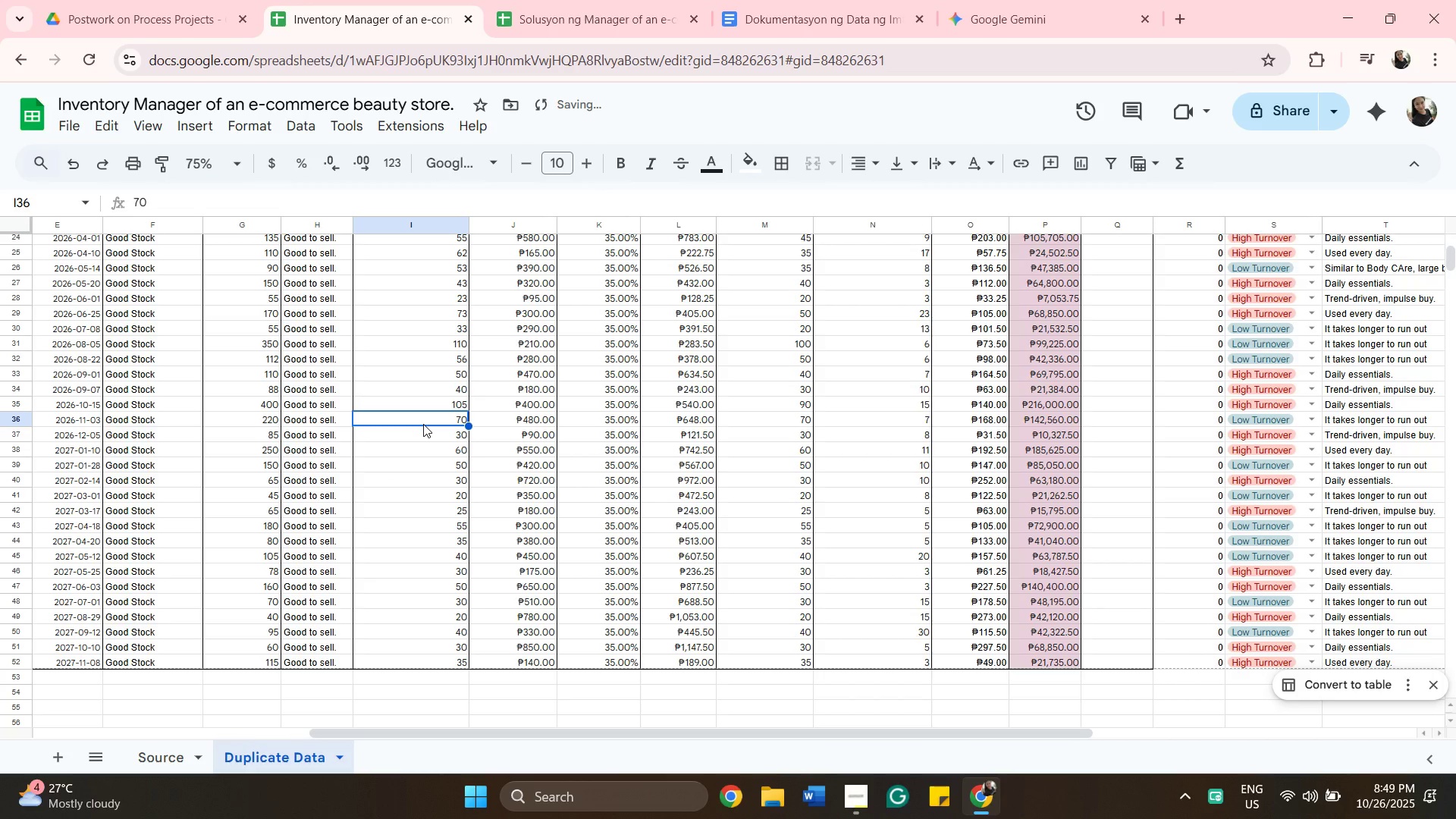 
type(77)
 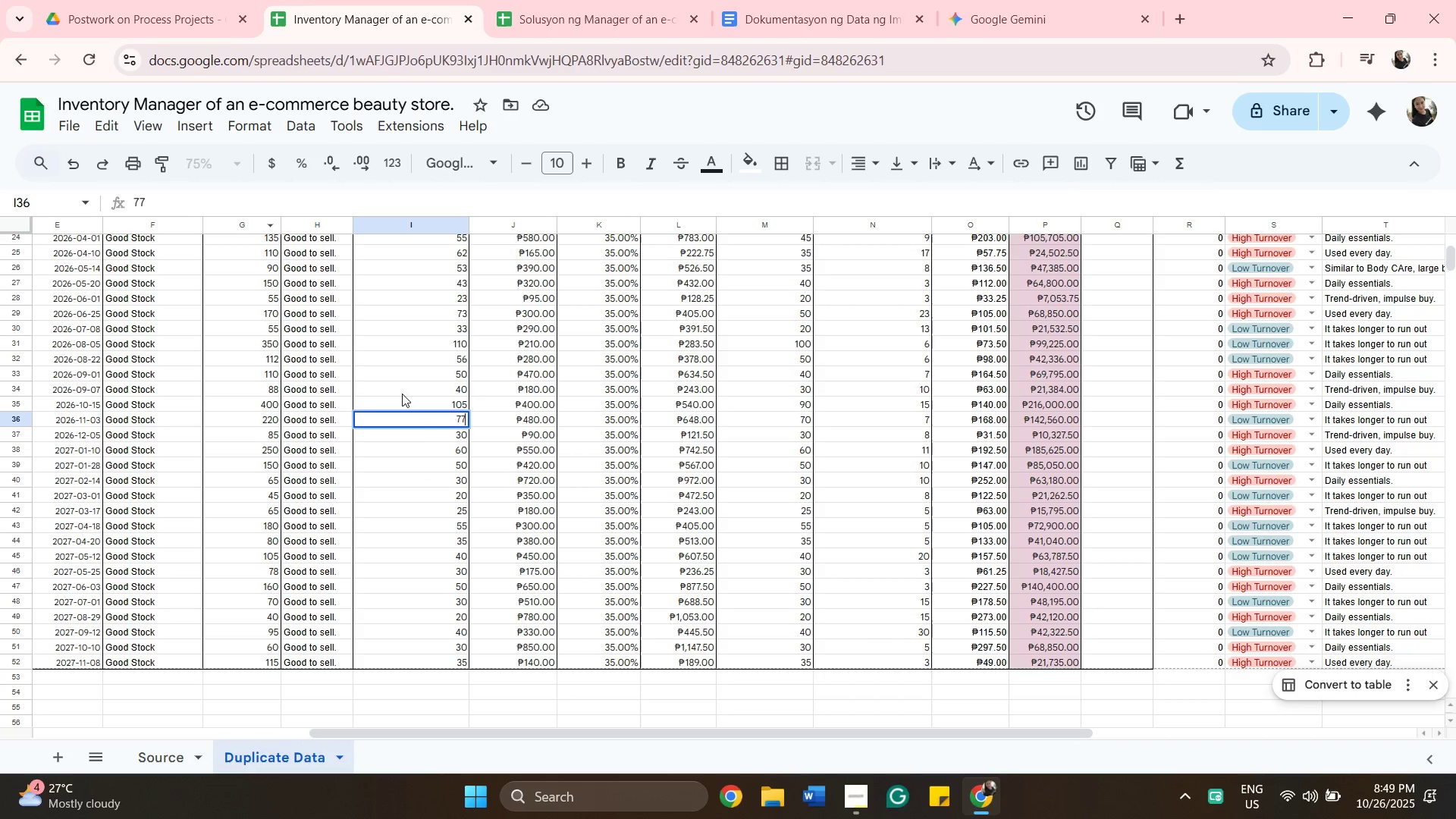 
left_click([423, 437])
 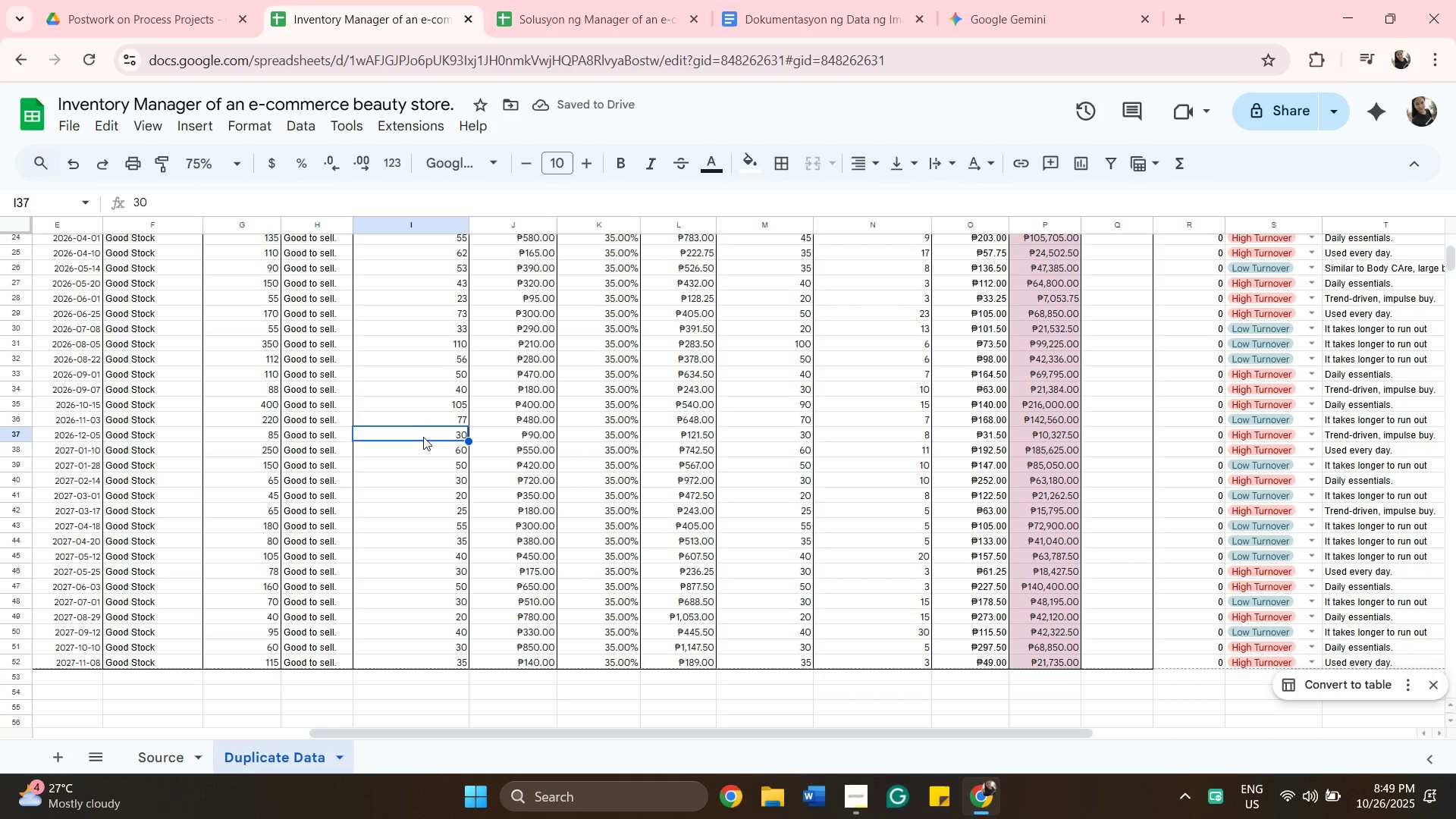 
type(38)
 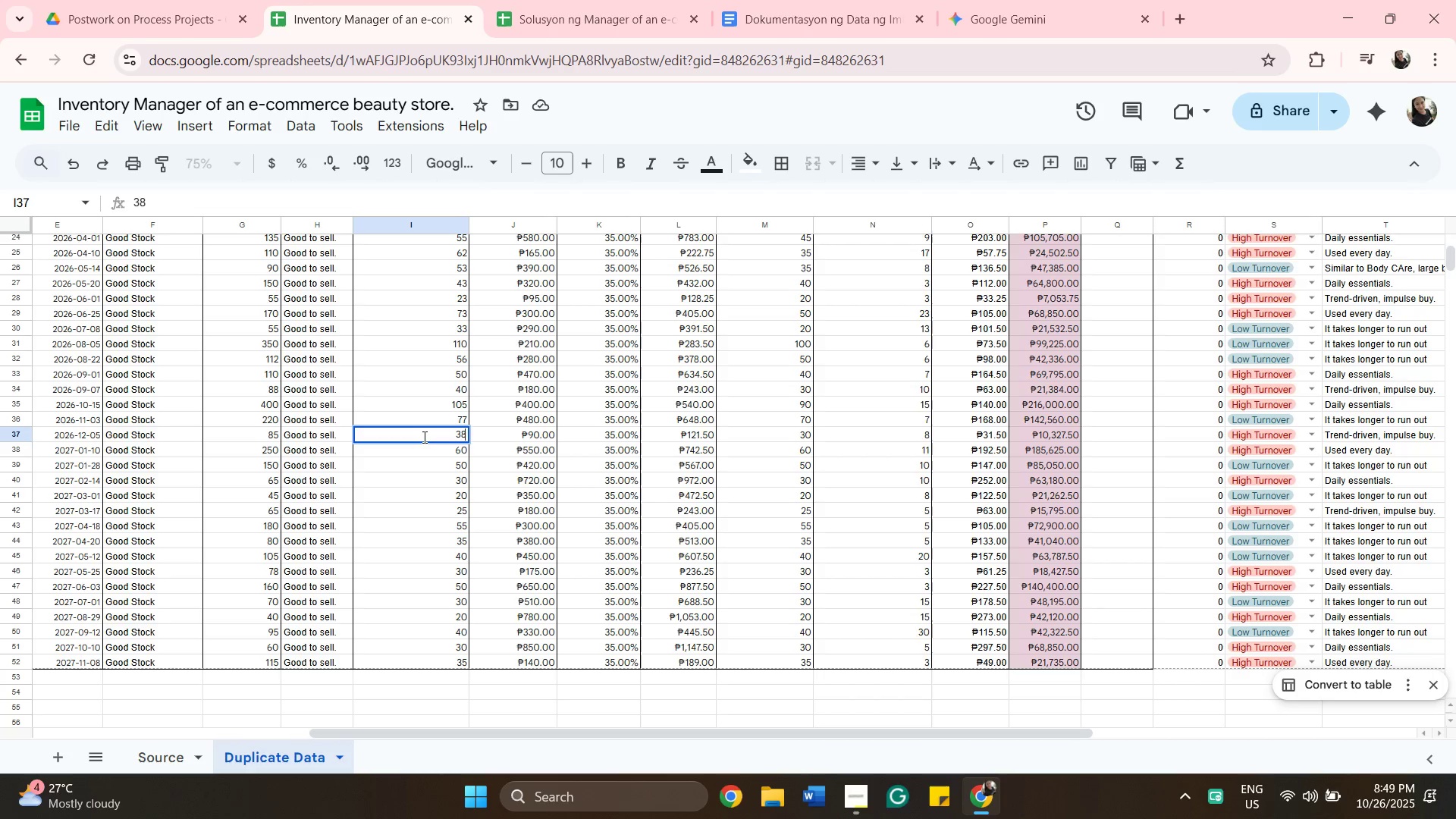 
hold_key(key=ArrowDown, duration=0.35)
 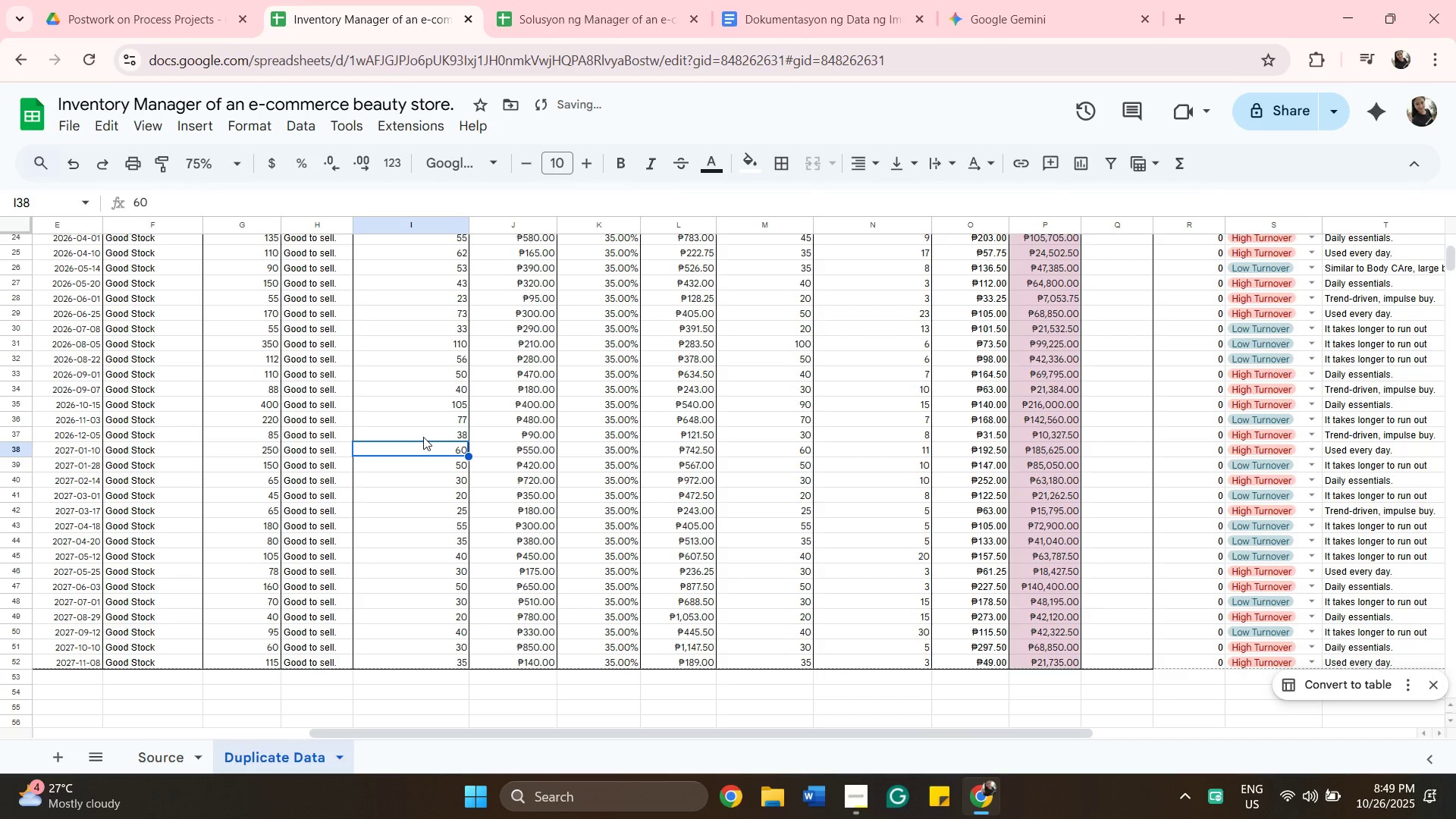 
type(71)
 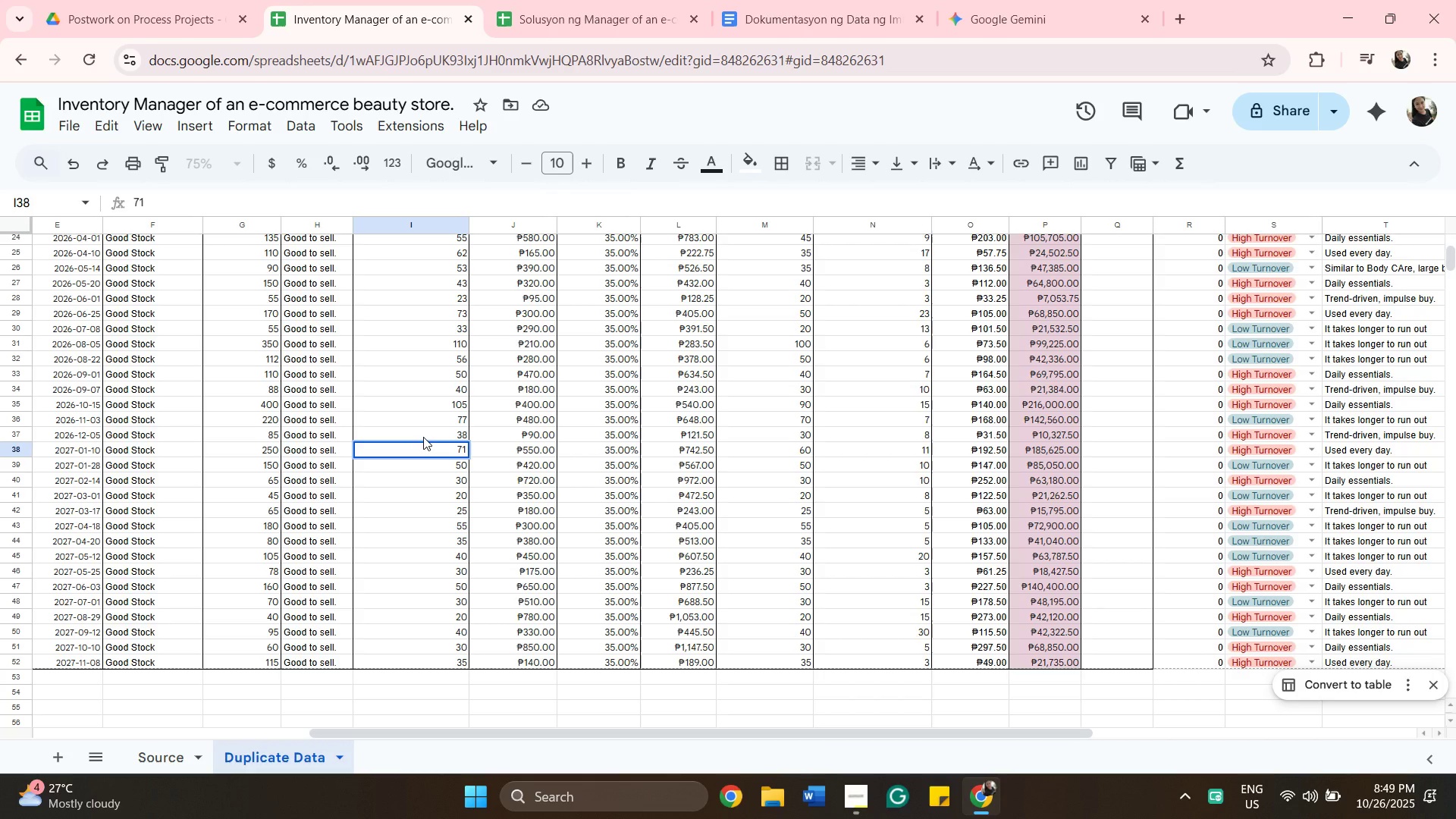 
key(ArrowDown)
 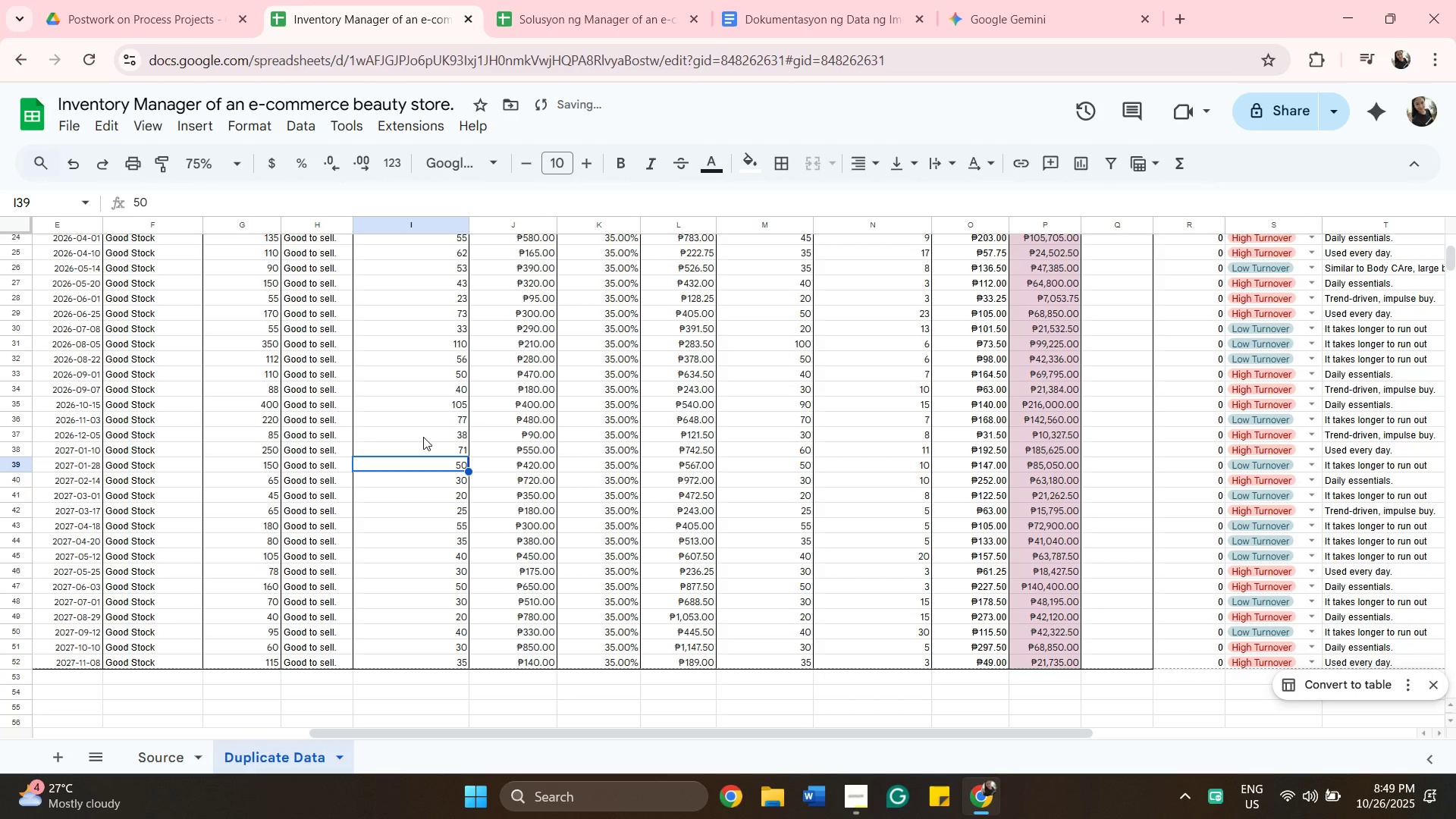 
key(5)
 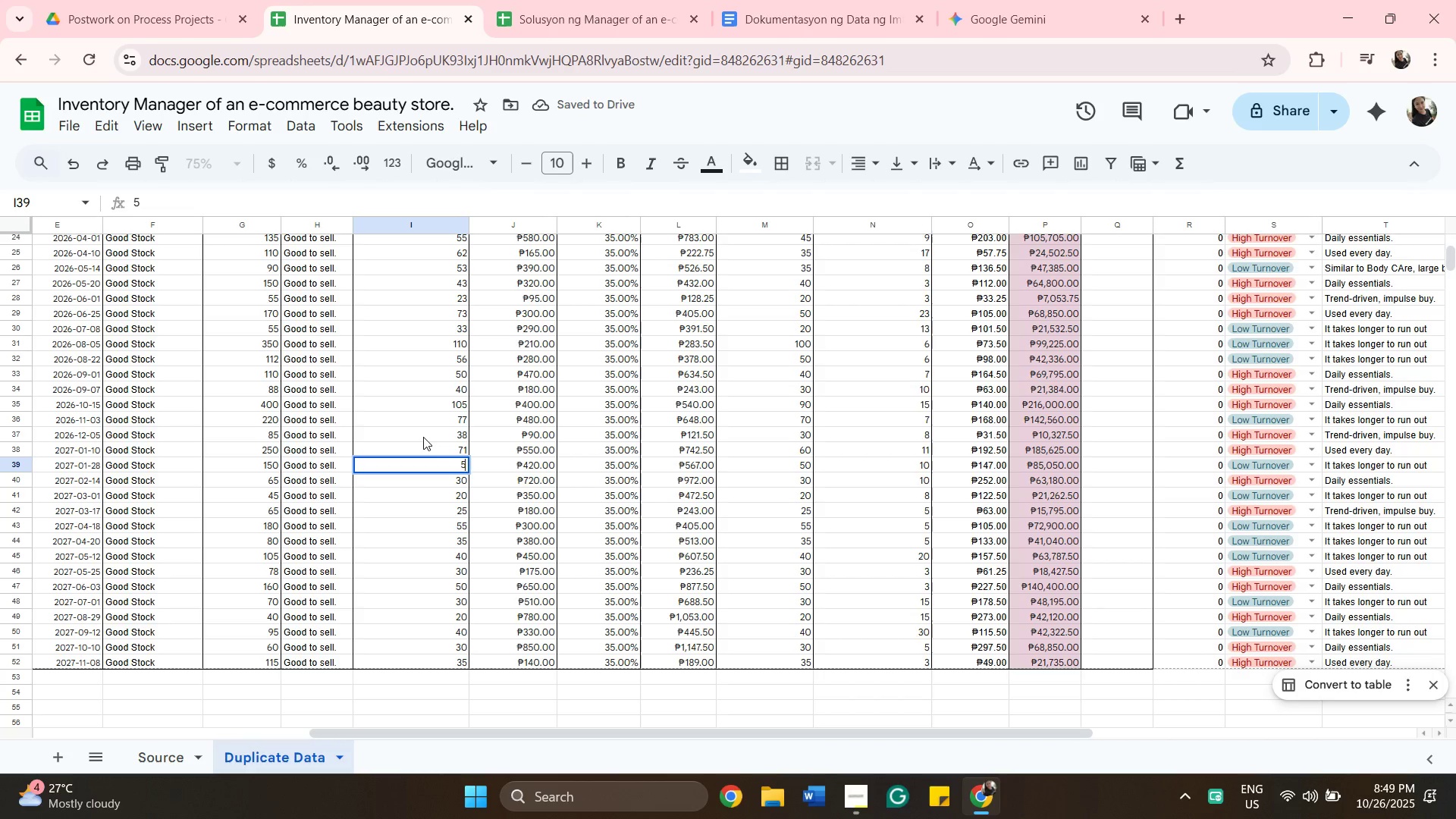 
key(Backspace)
type(60)
 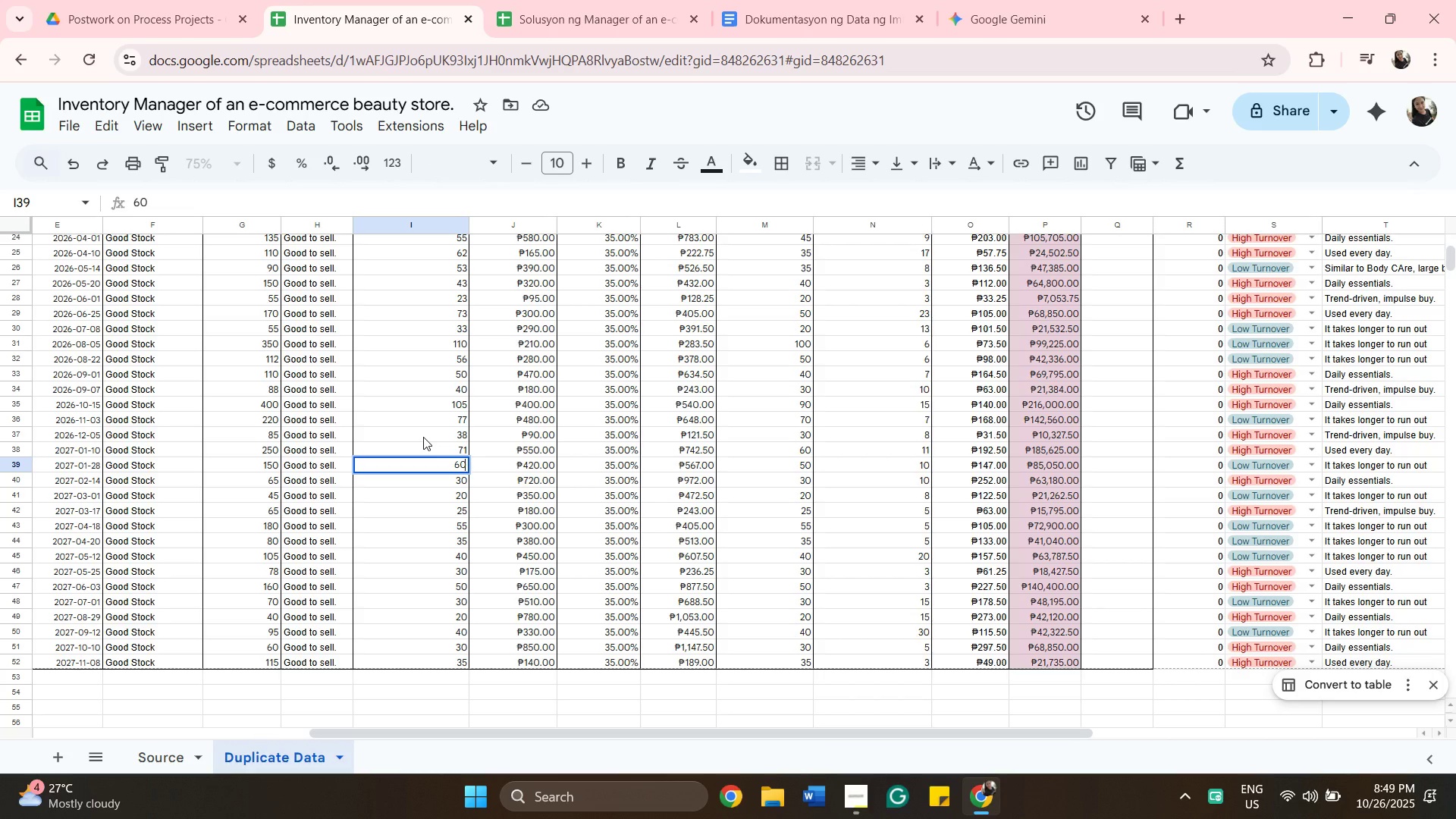 
wait(6.03)
 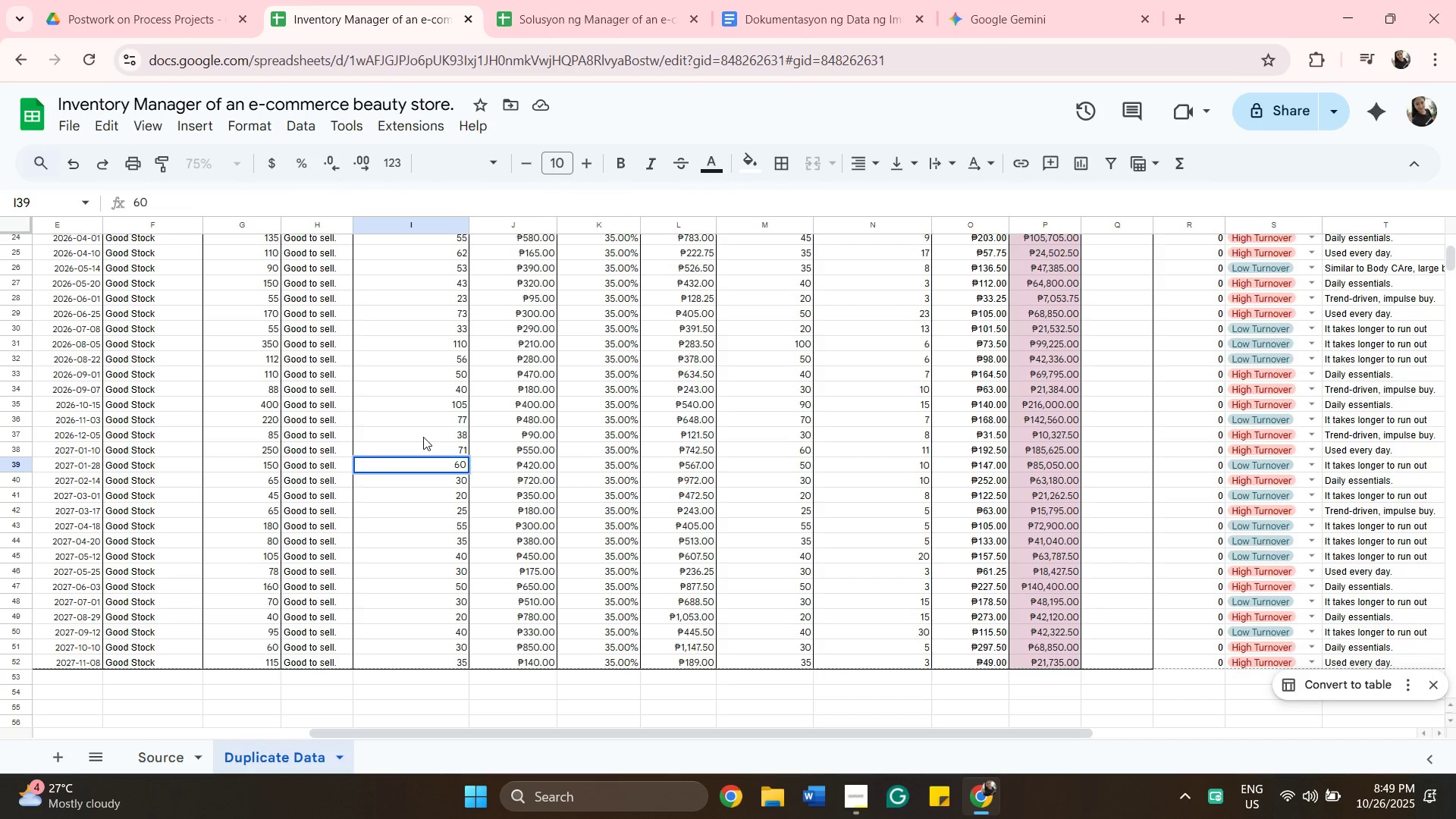 
key(ArrowDown)
 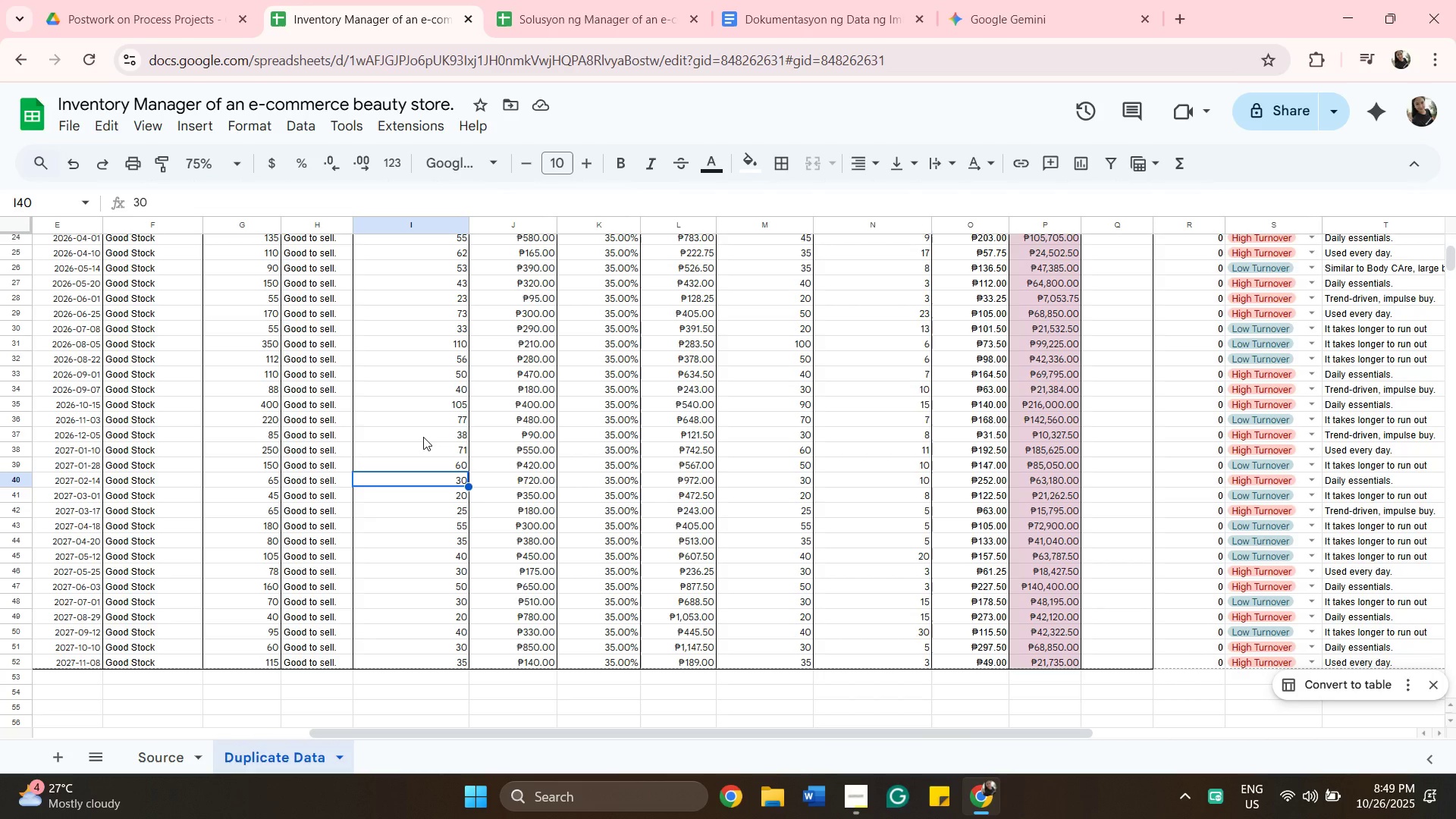 
wait(12.73)
 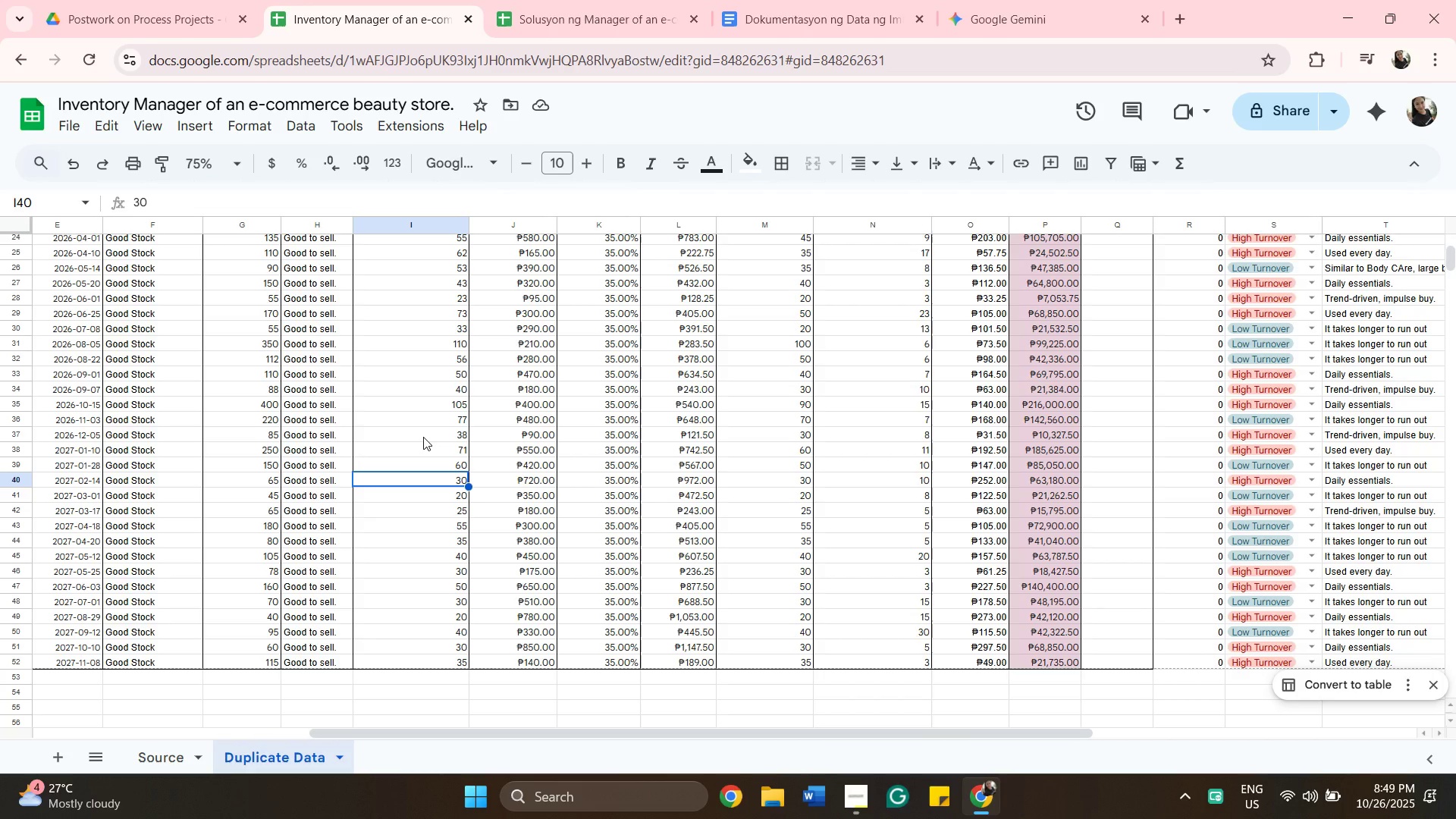 
type(40)
 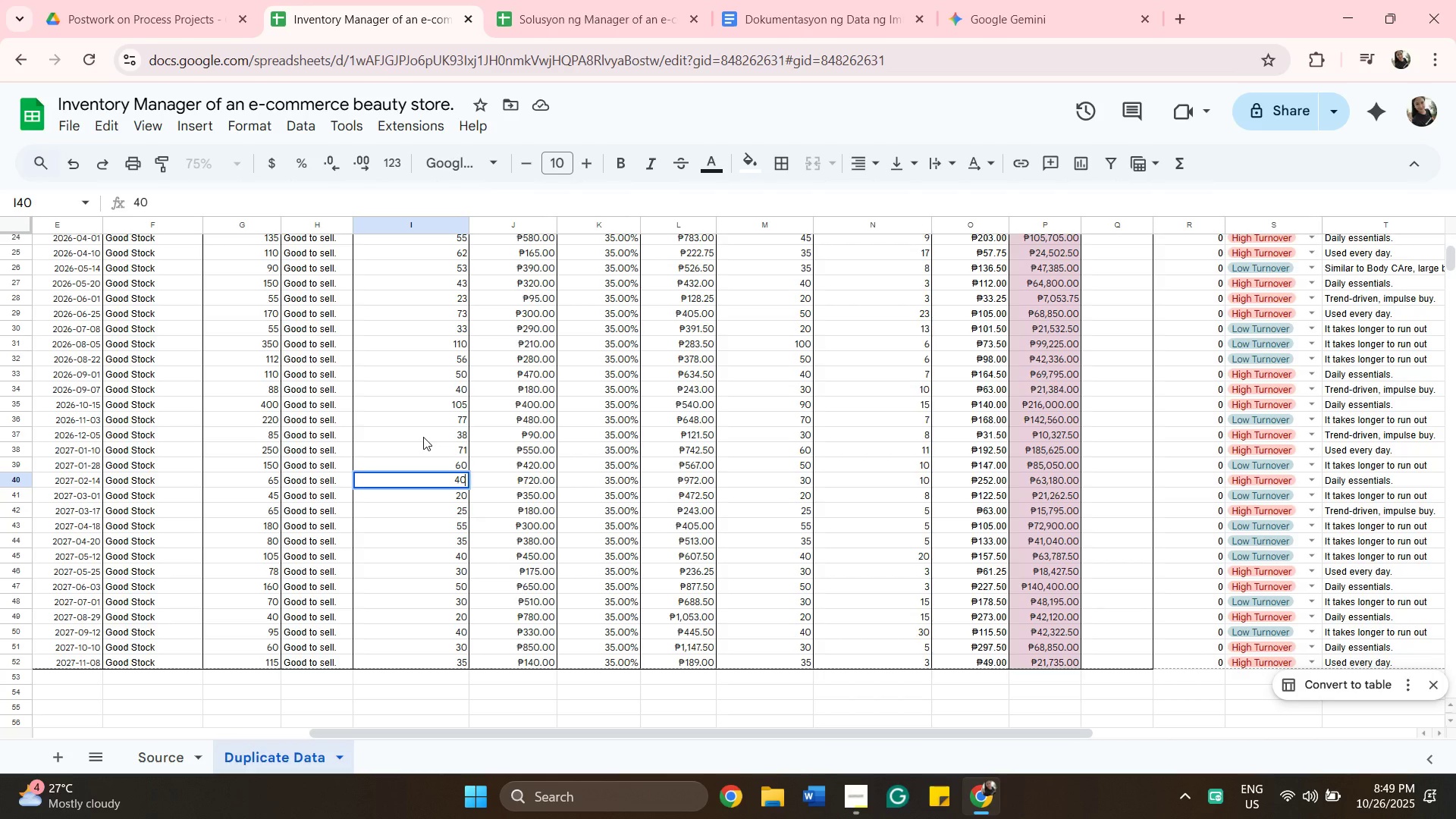 
key(ArrowDown)
 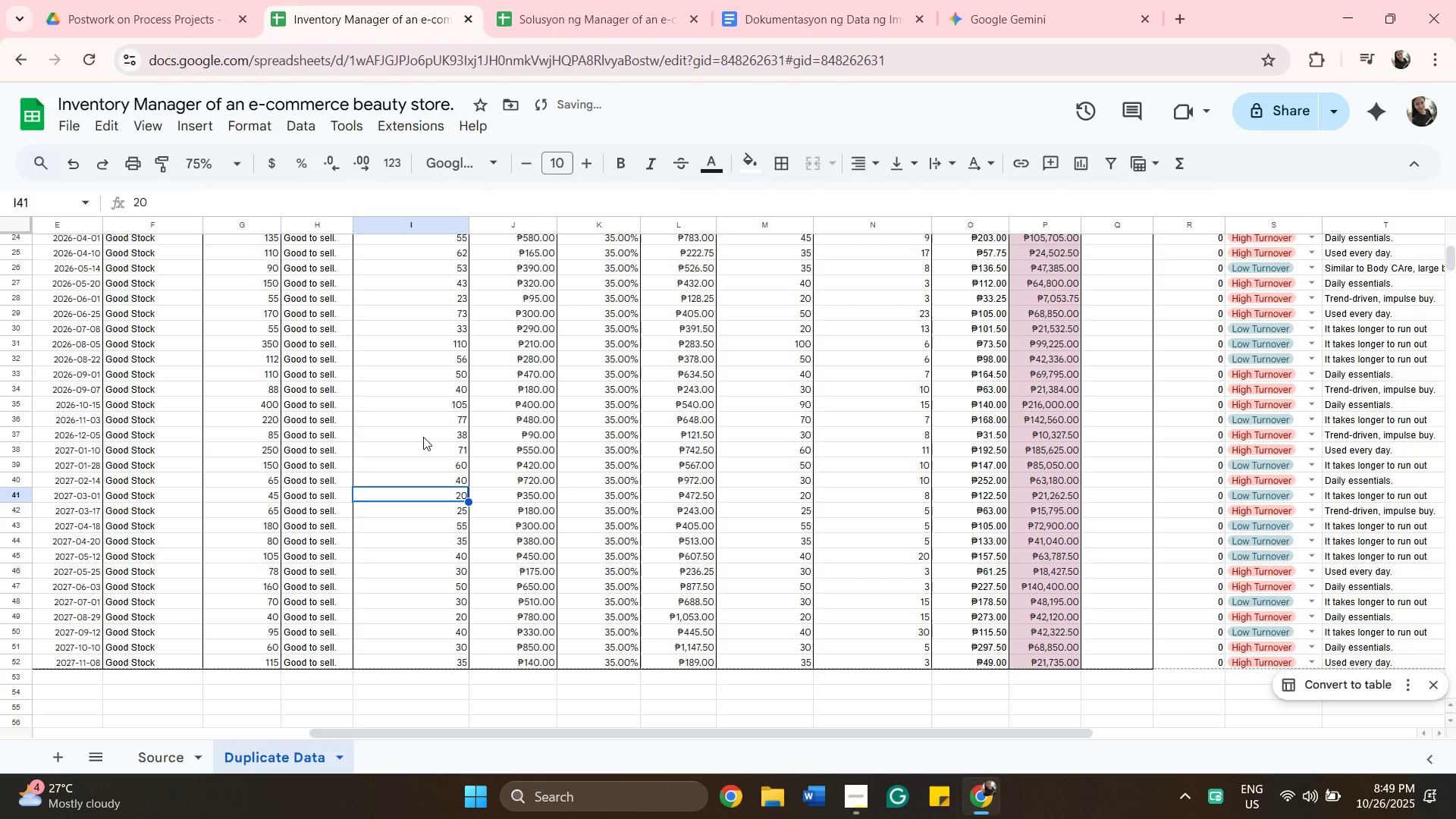 
type(28)
 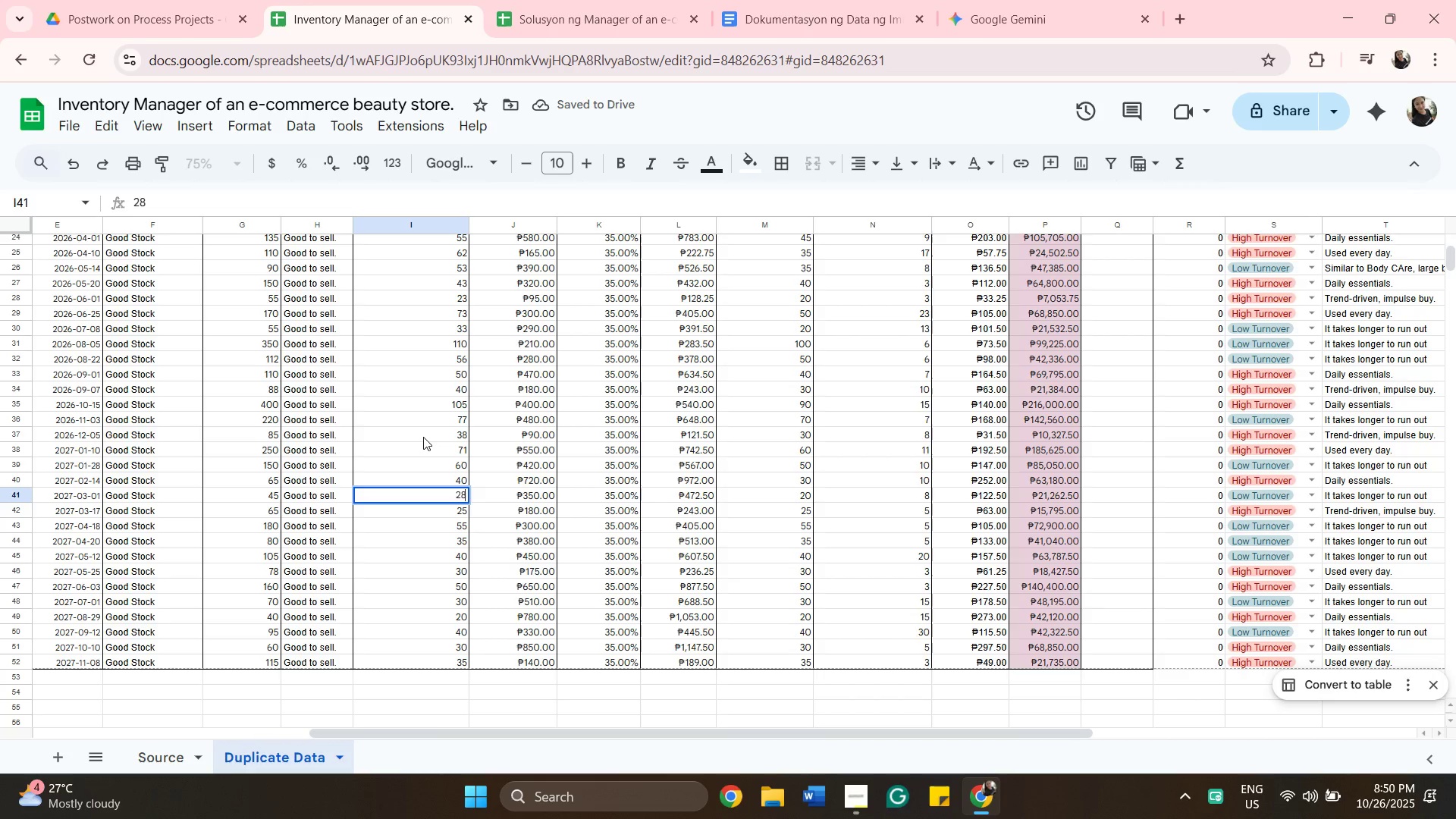 
key(ArrowDown)
 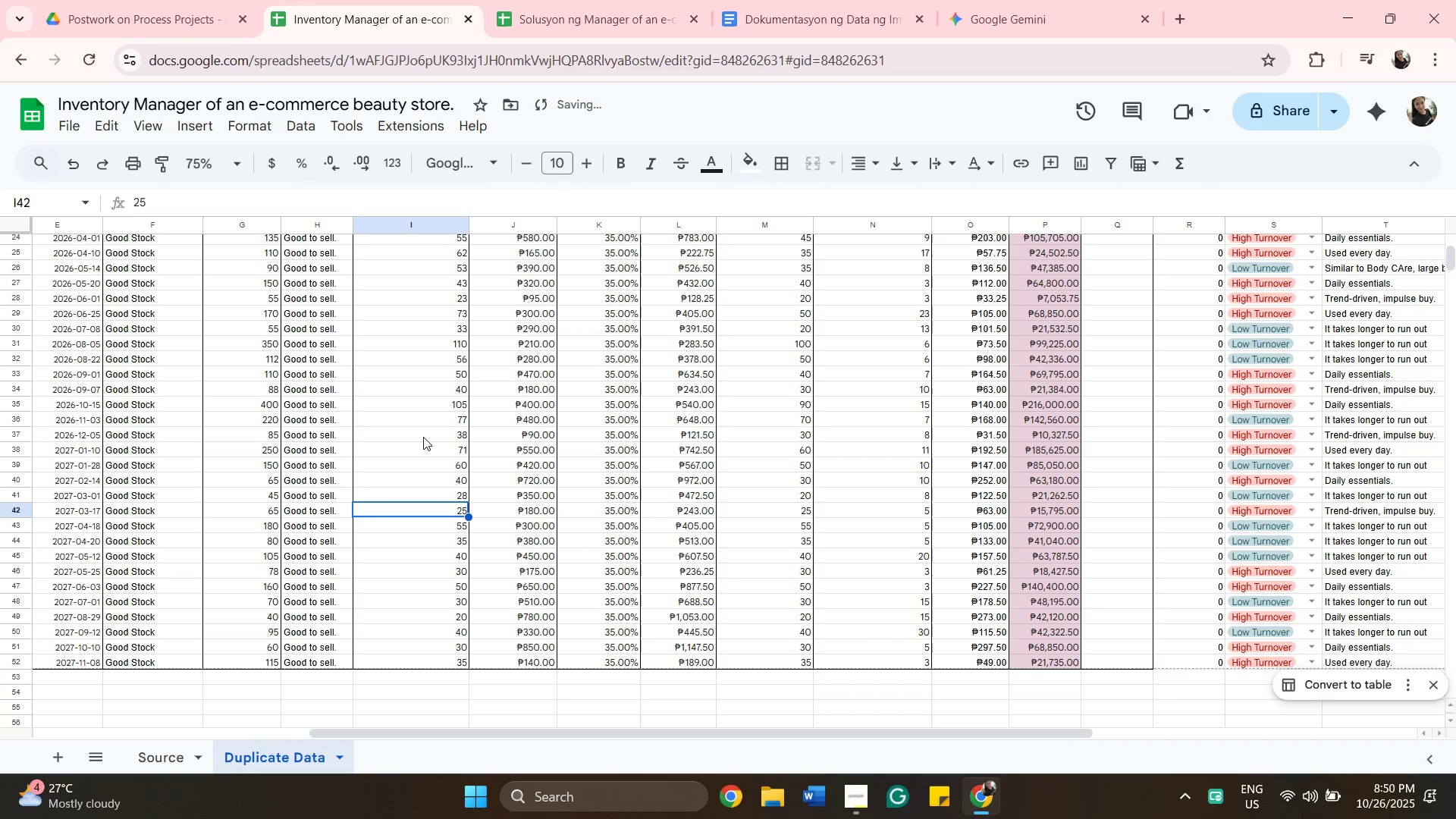 
type(30)
 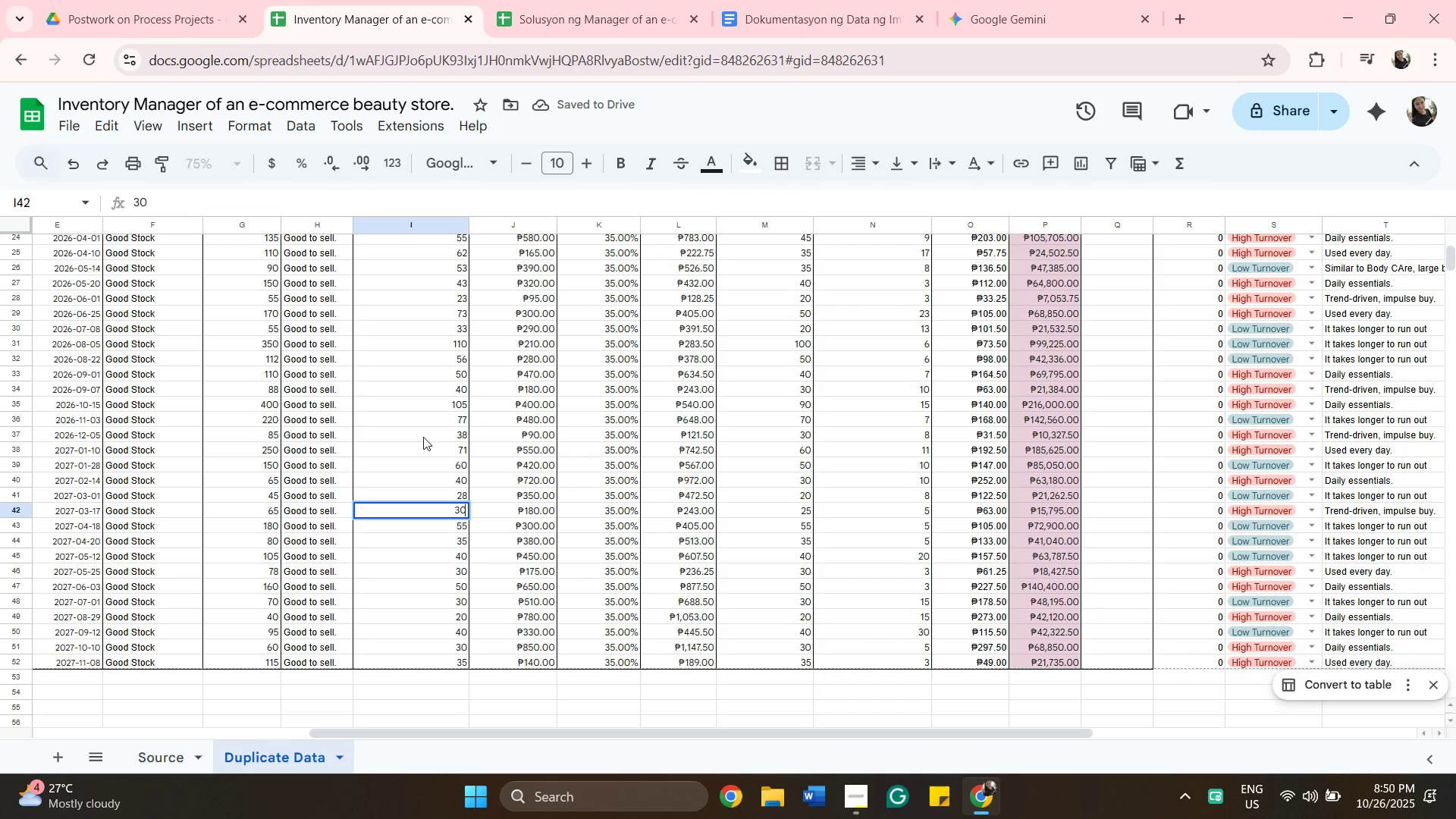 
key(ArrowDown)
 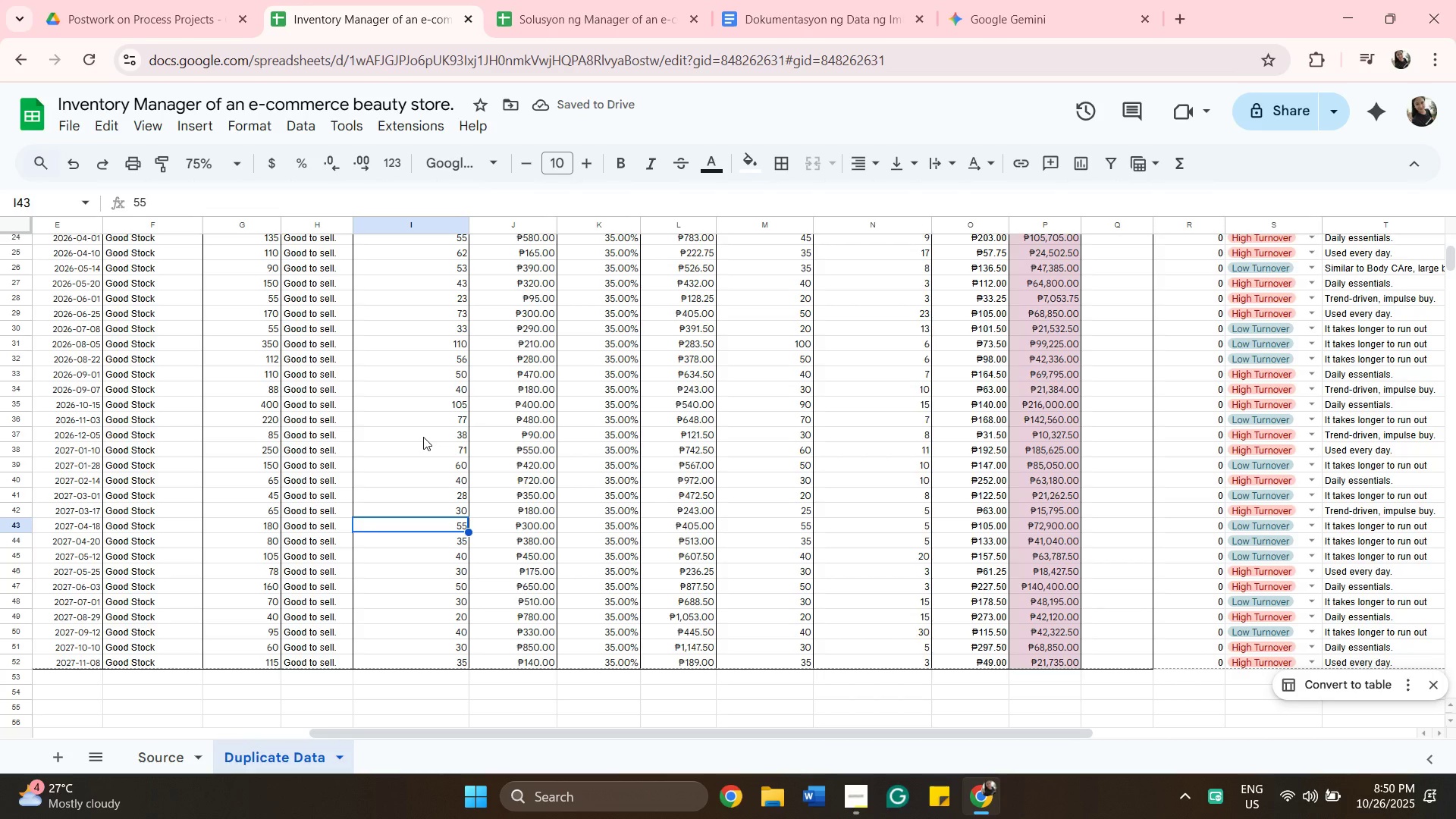 
wait(5.08)
 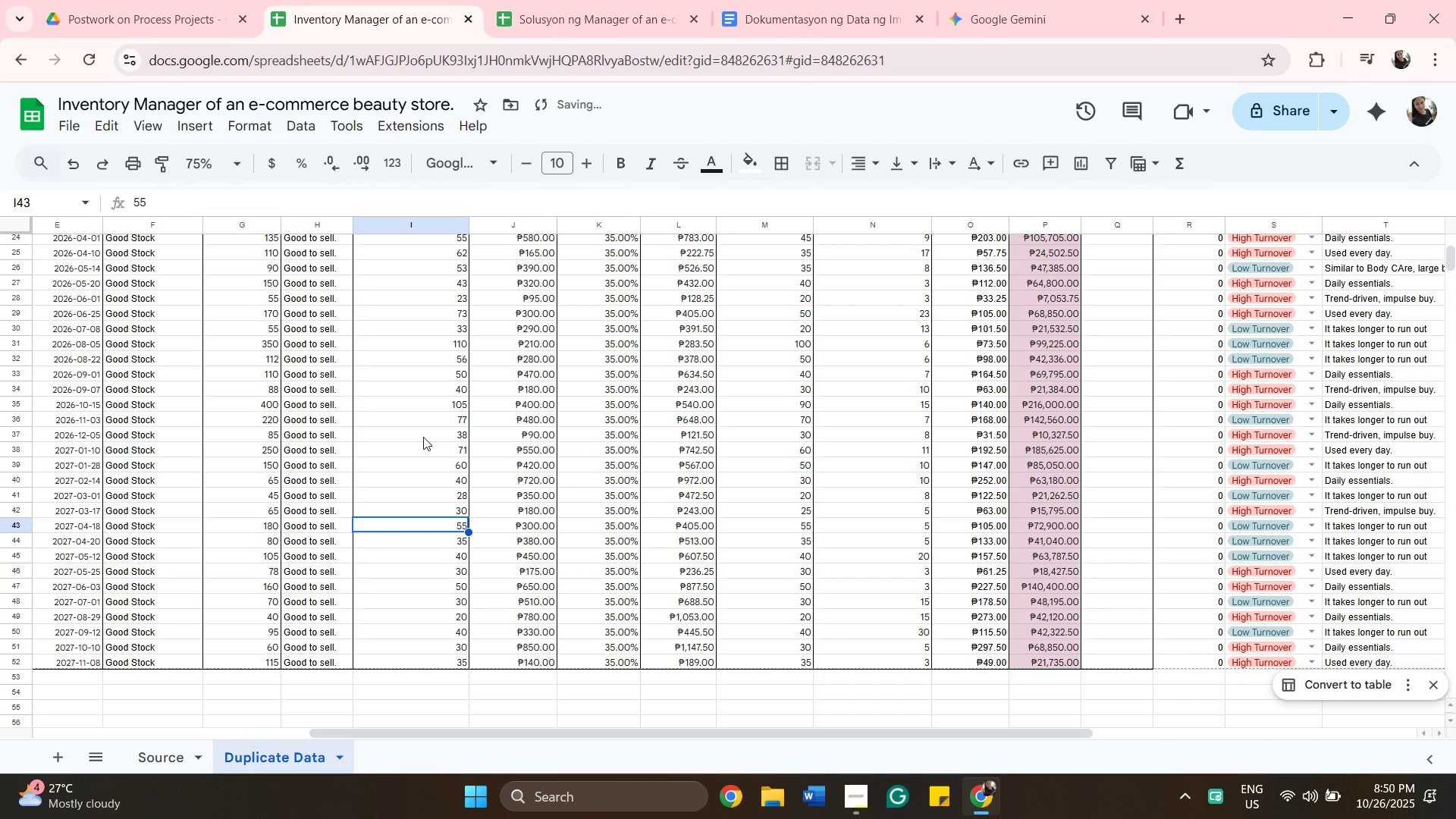 
type(60)
 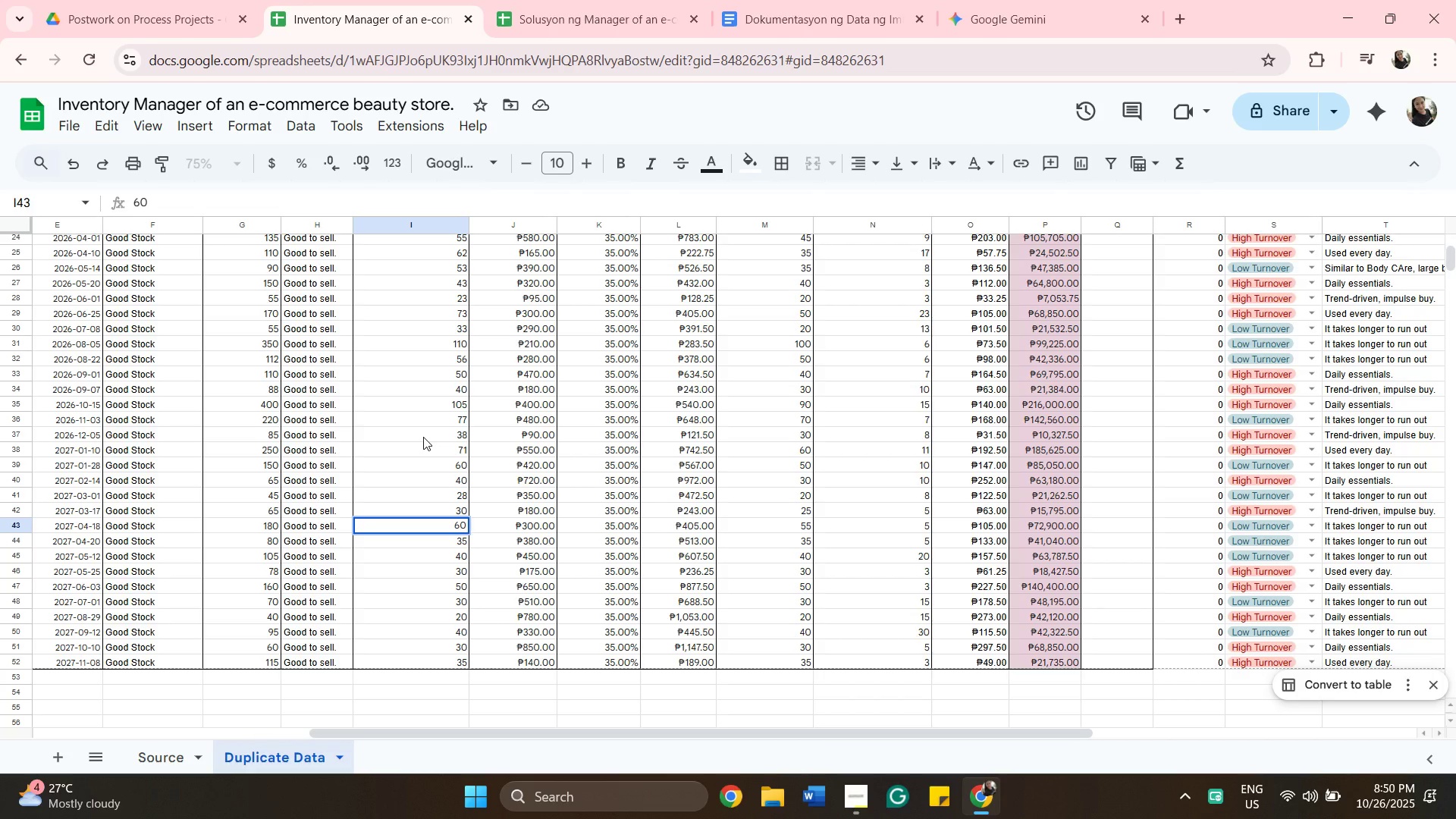 
key(ArrowDown)
 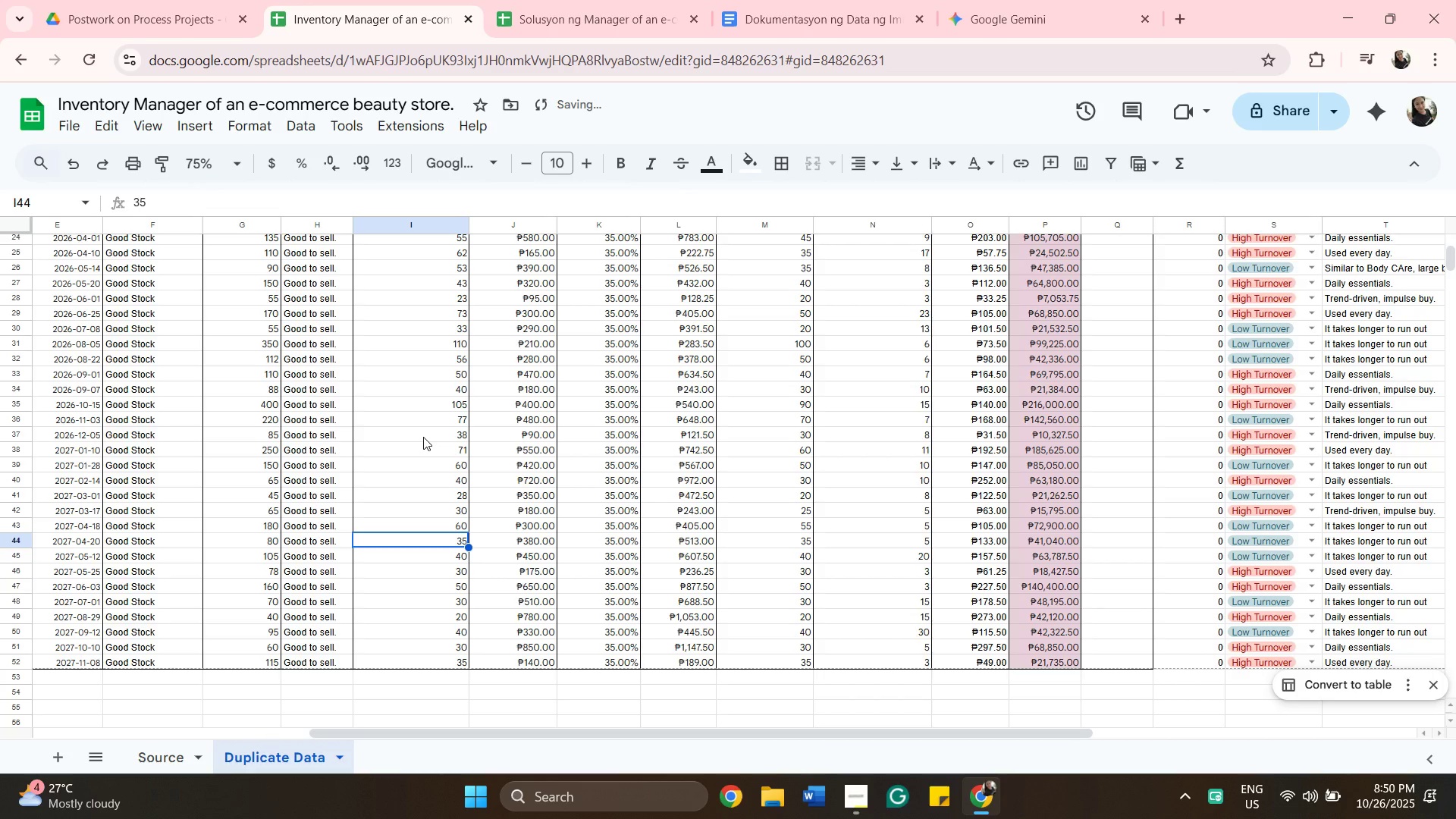 
type(40)
 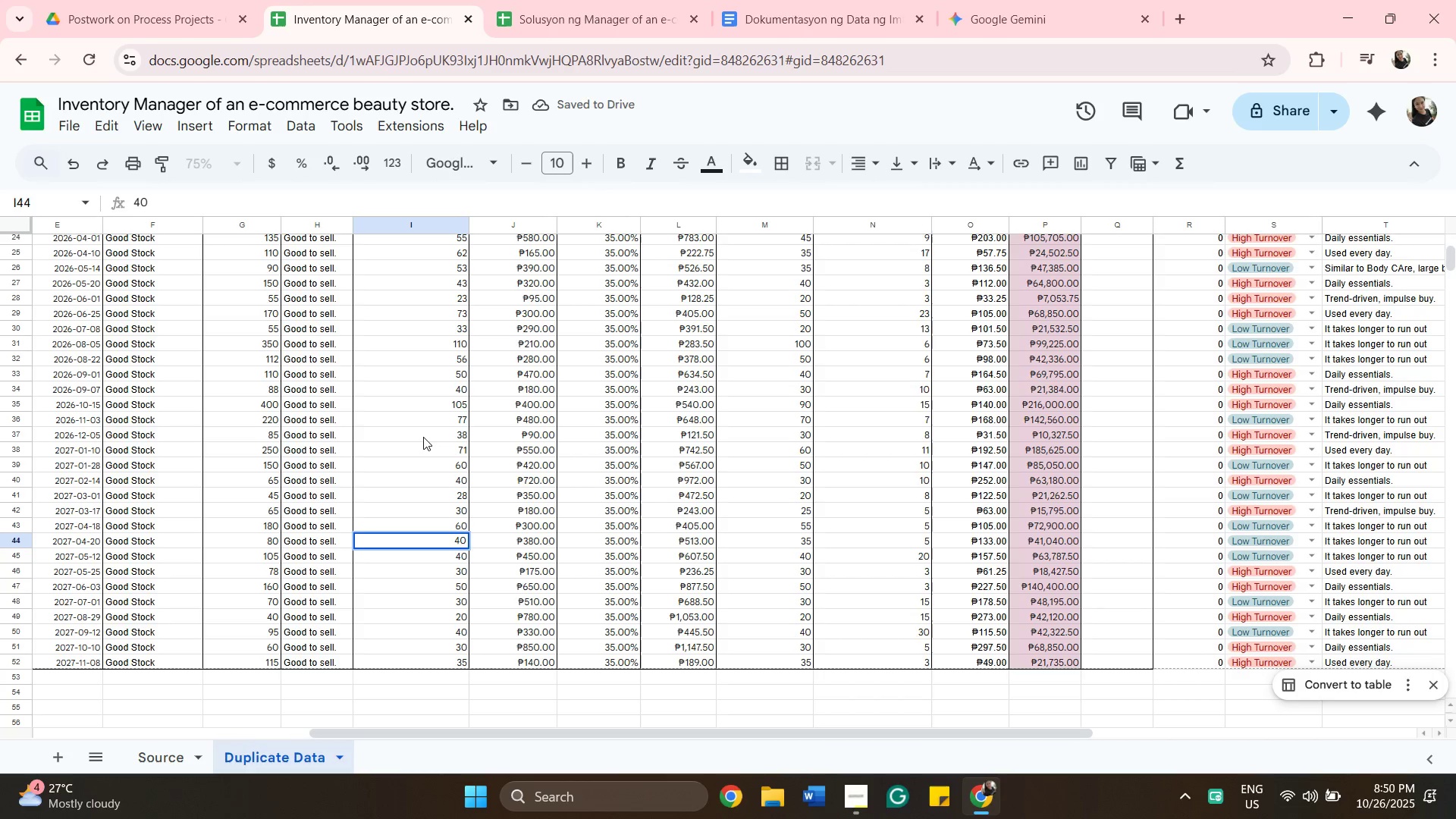 
key(ArrowDown)
 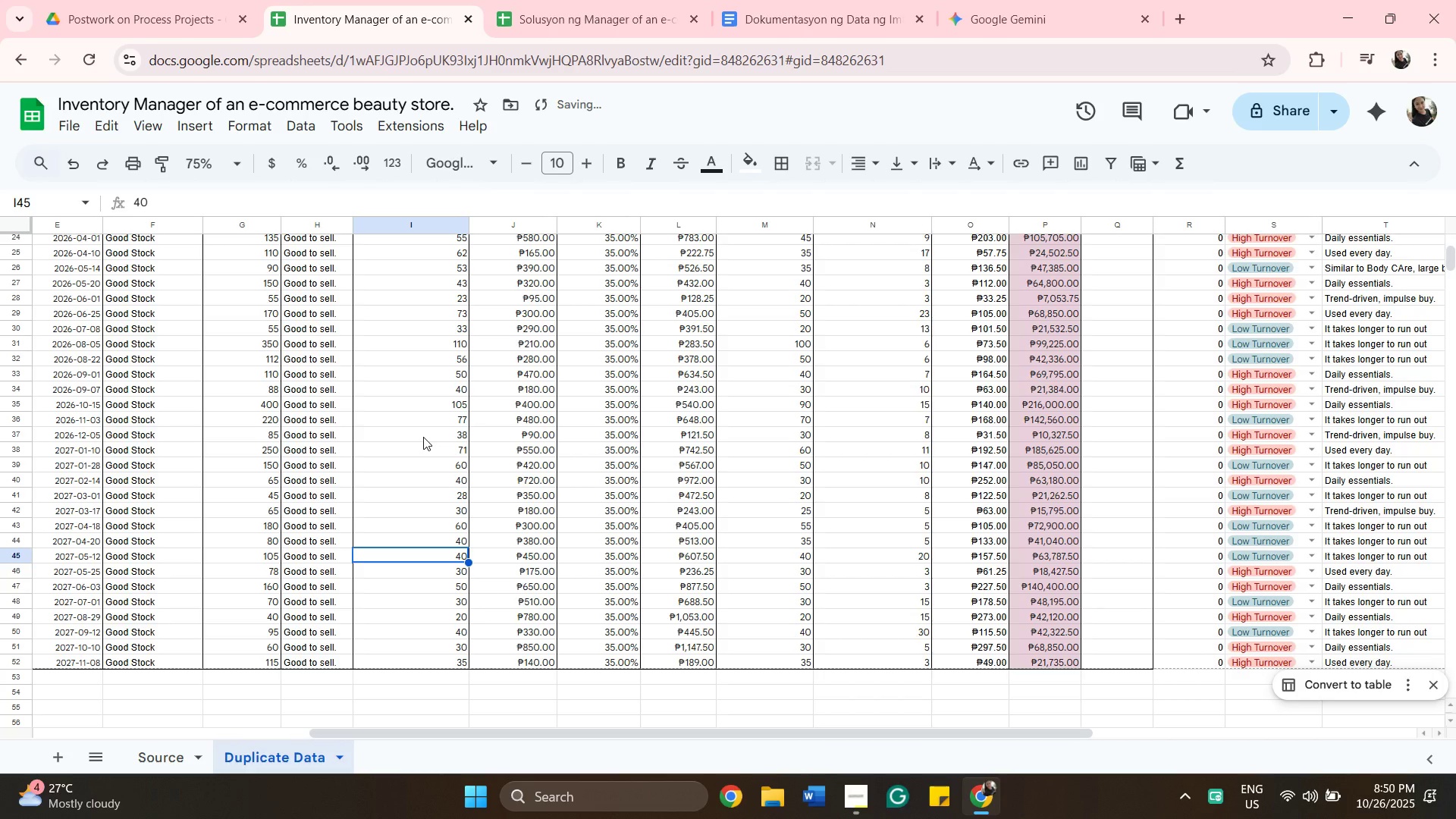 
type(60)
 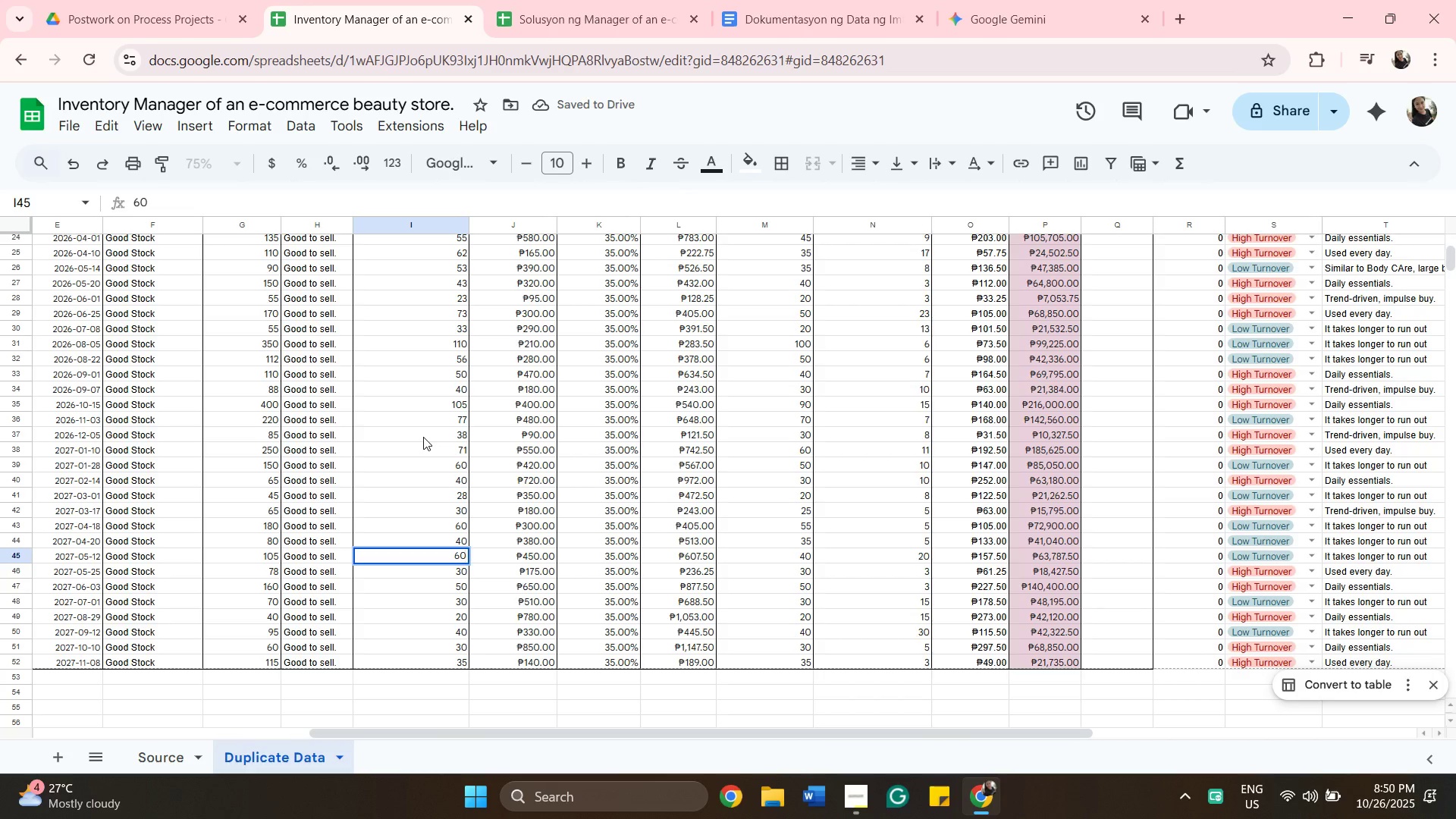 
hold_key(key=ArrowDown, duration=0.31)
 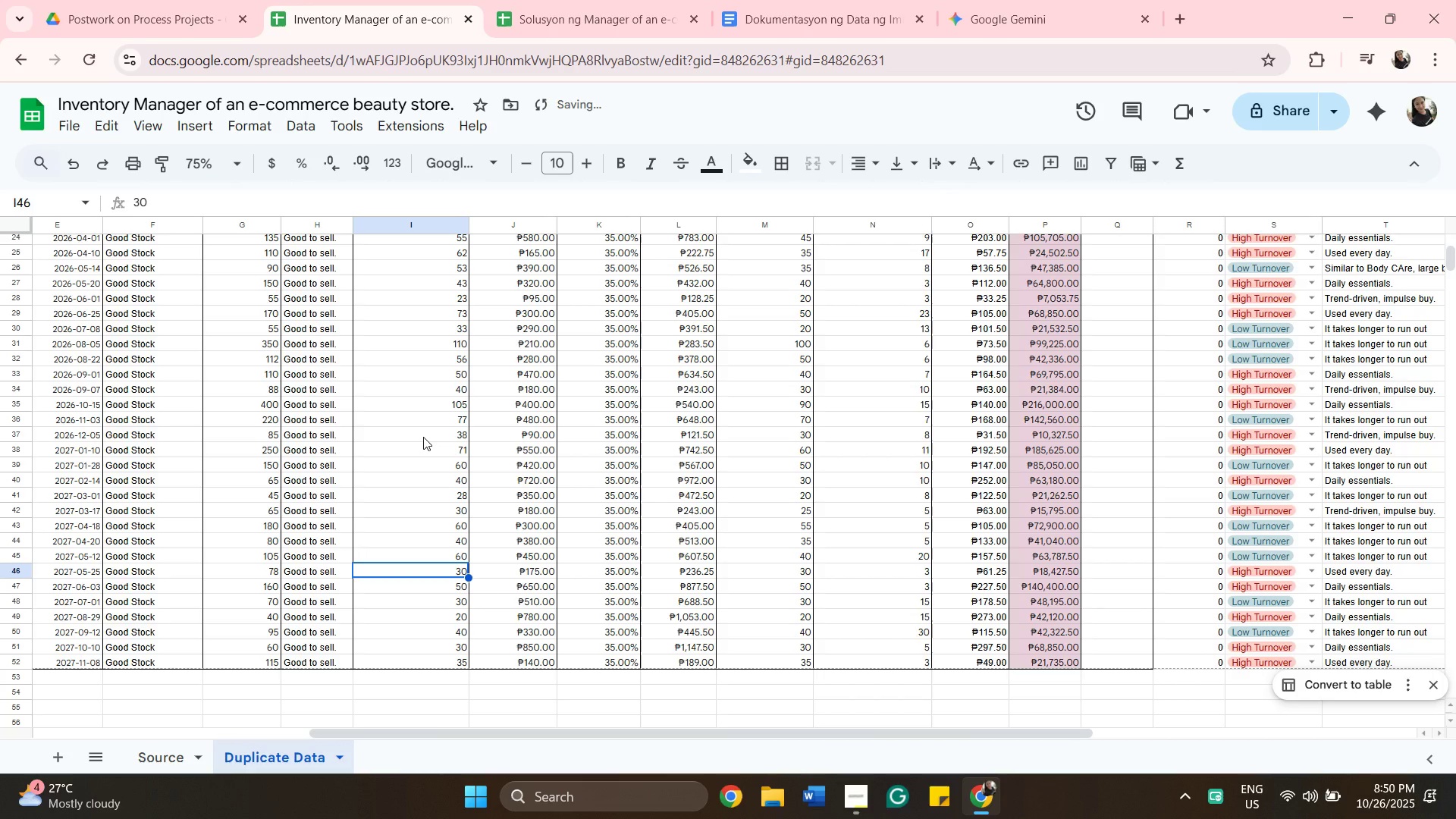 
type(33)
 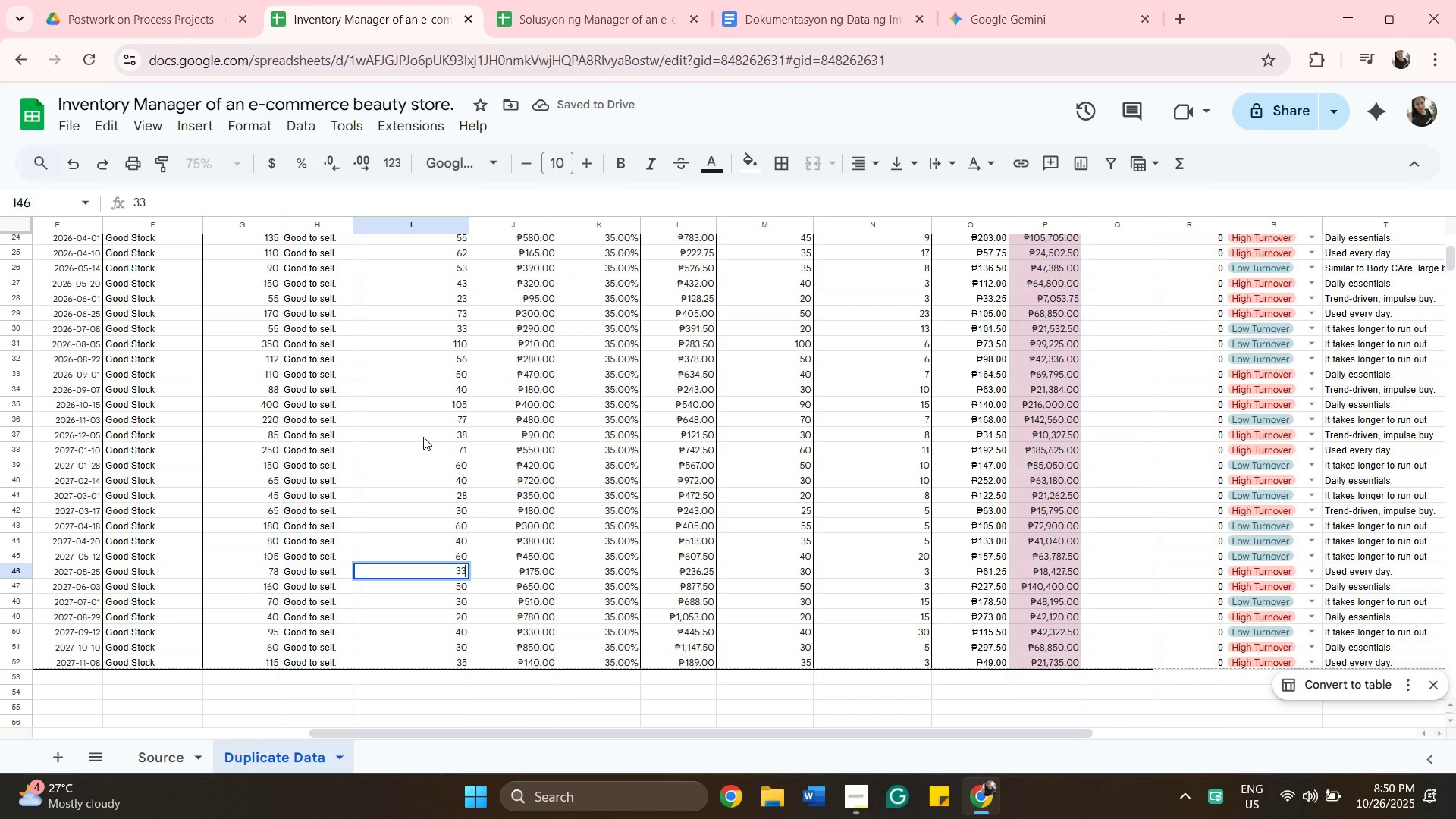 
key(ArrowDown)
 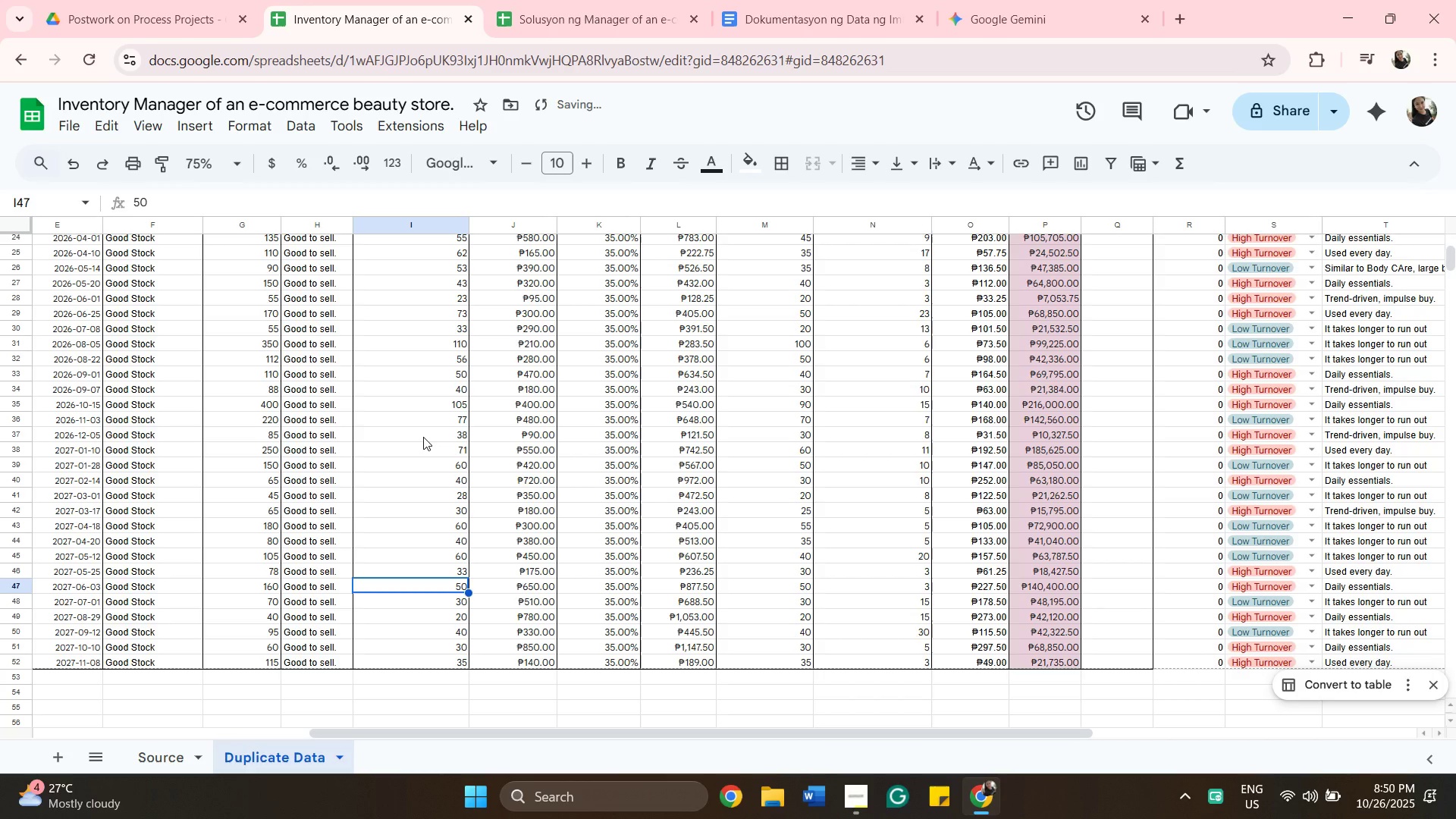 
type(53)
 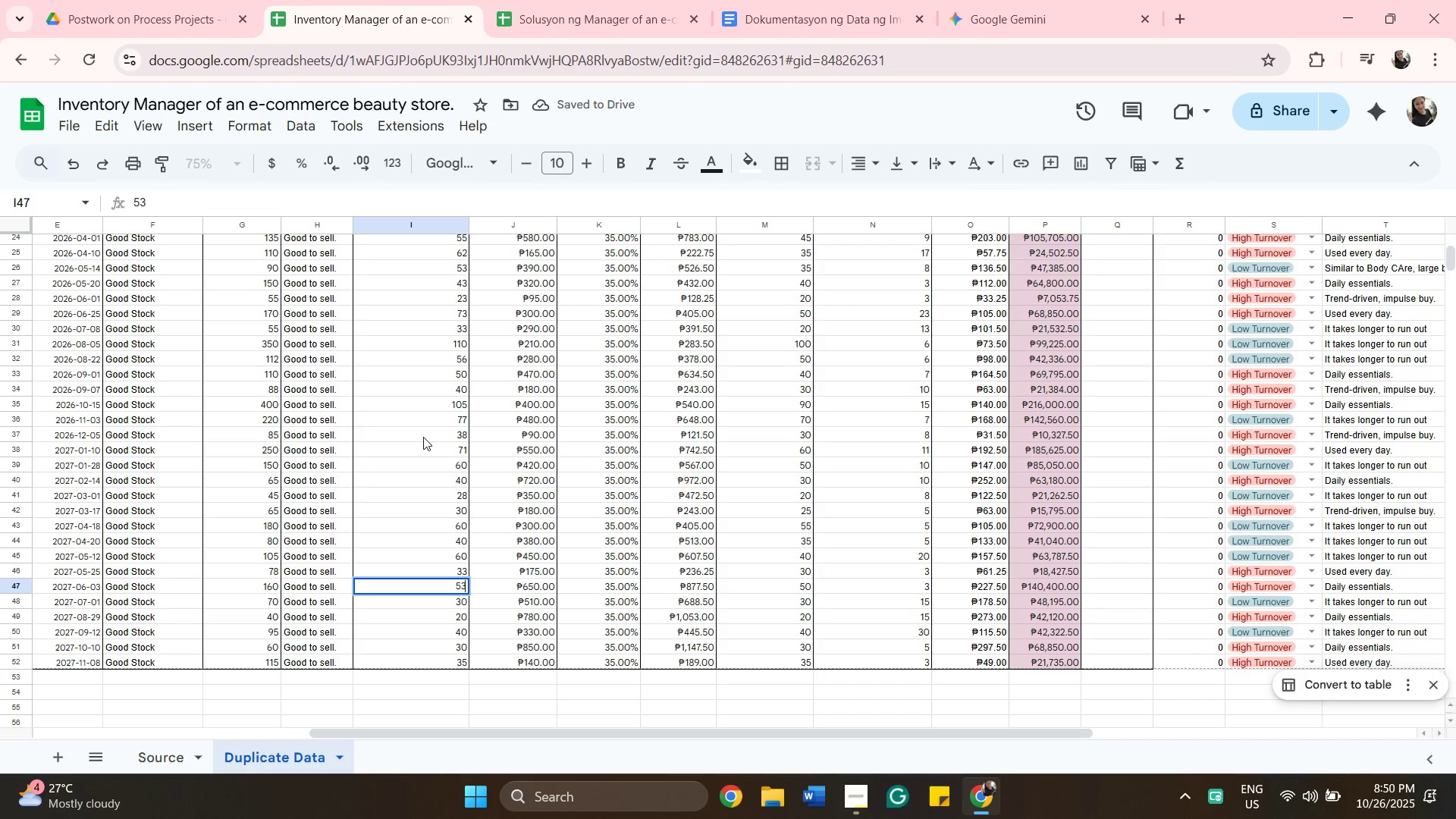 
key(ArrowDown)
 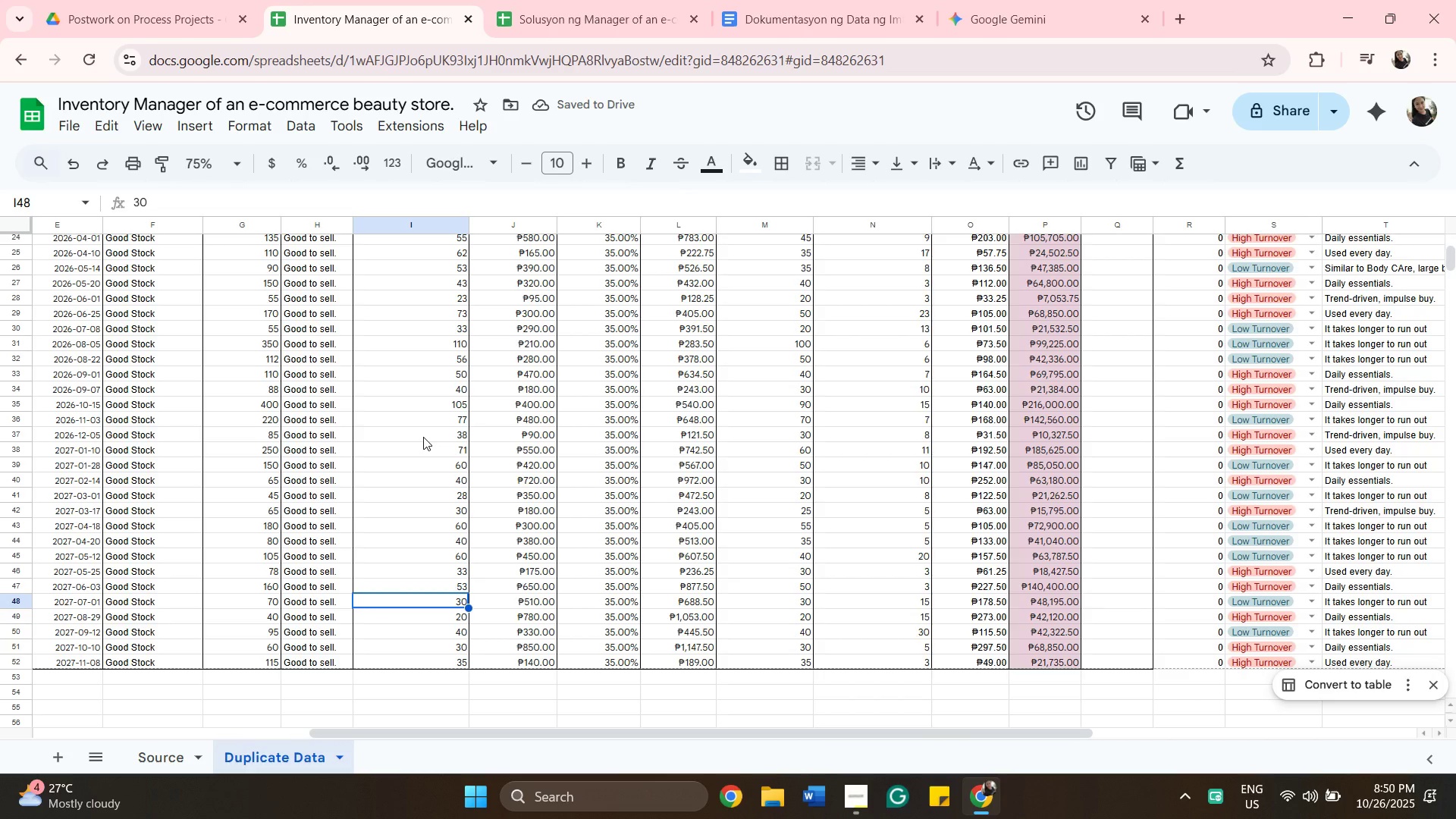 
wait(8.27)
 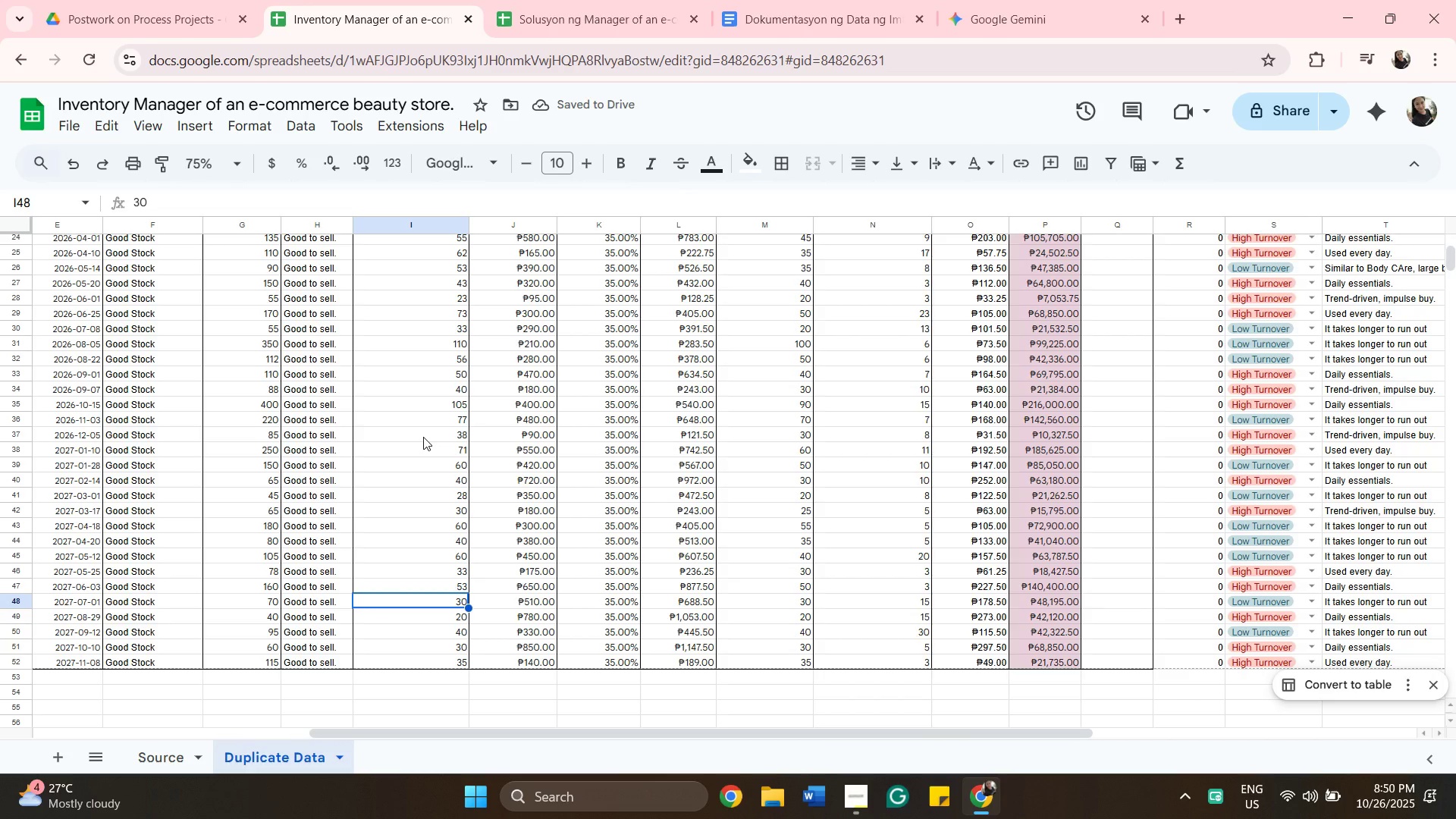 
type(45)
 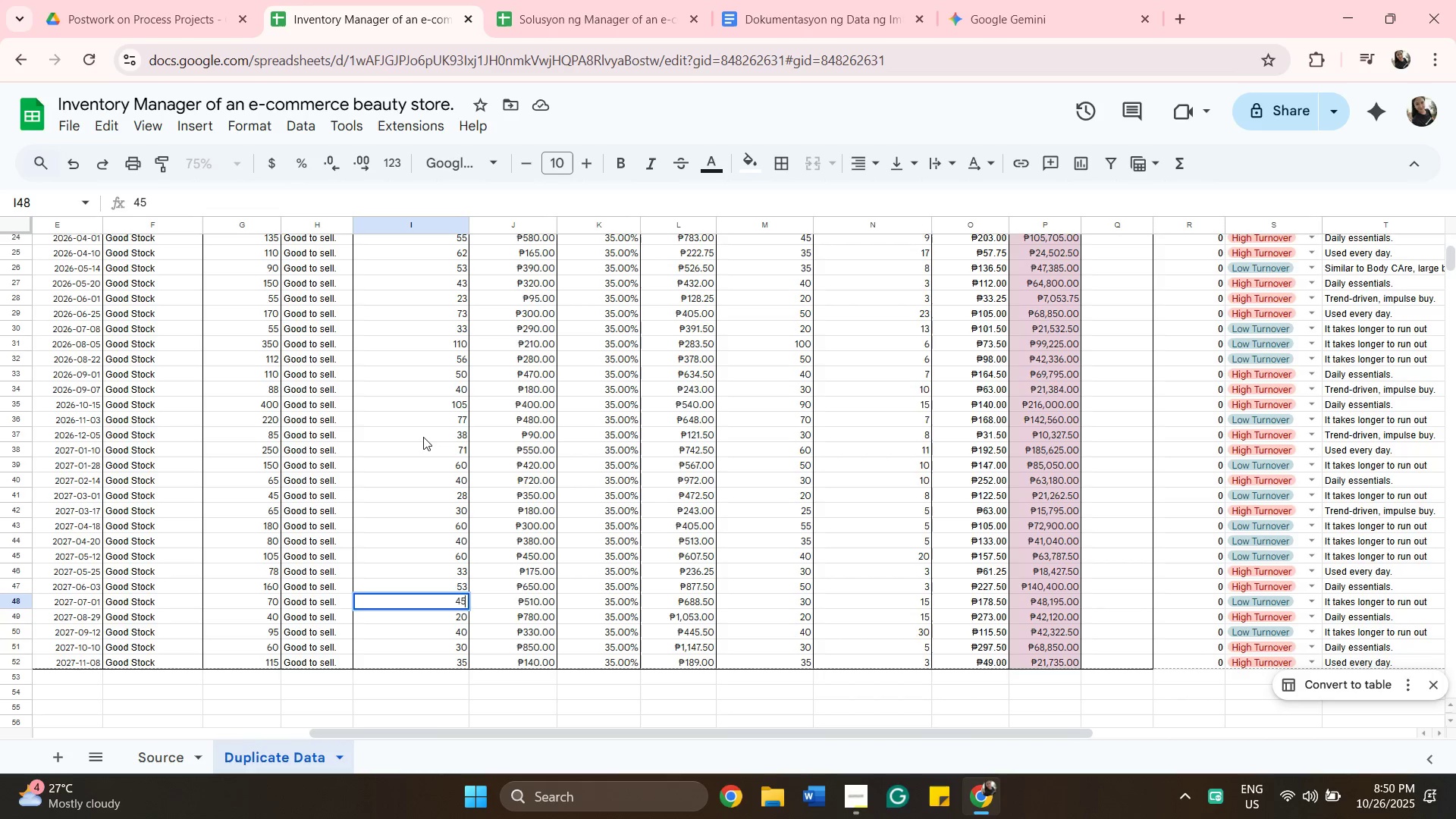 
wait(5.89)
 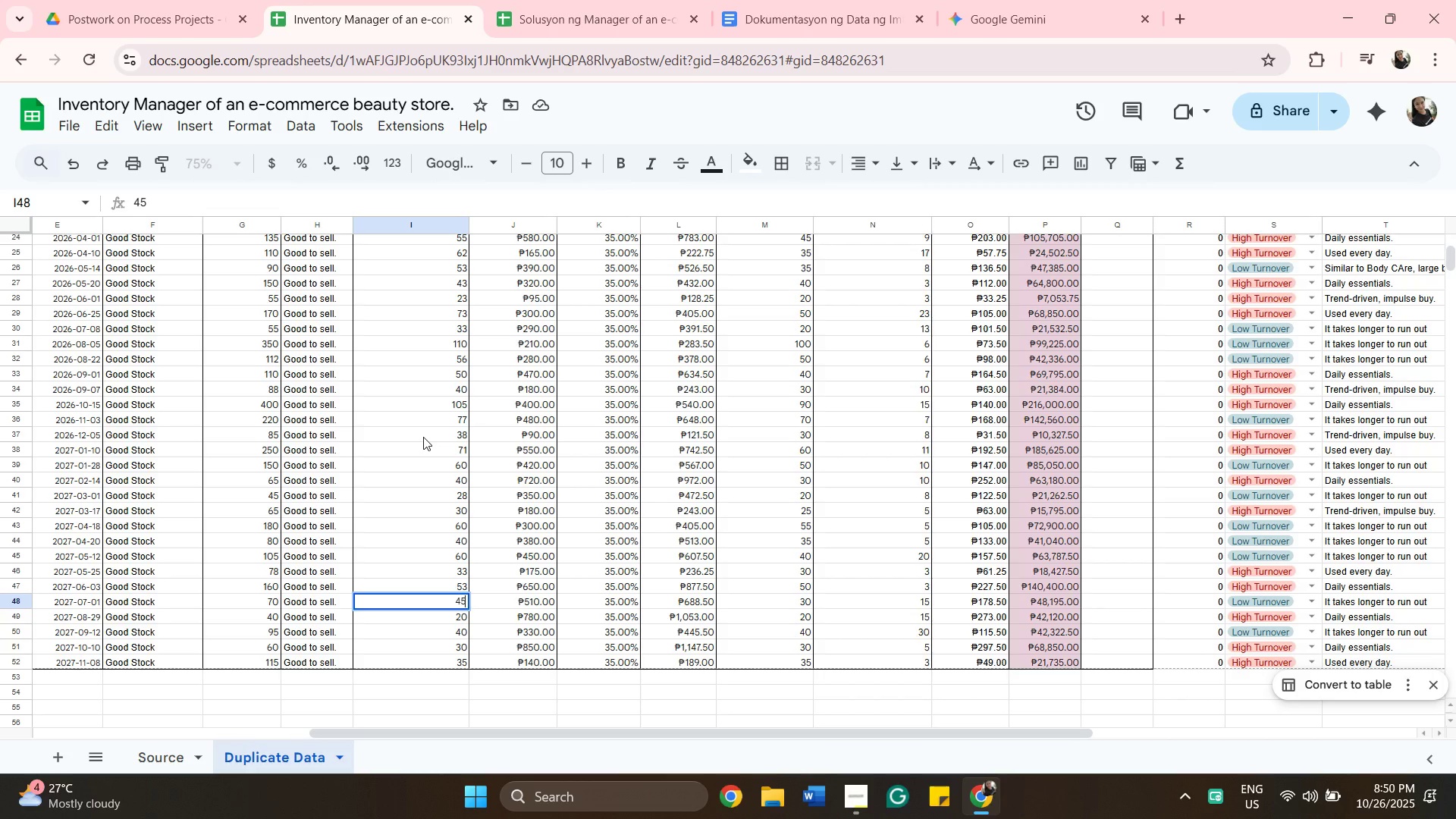 
key(ArrowDown)
 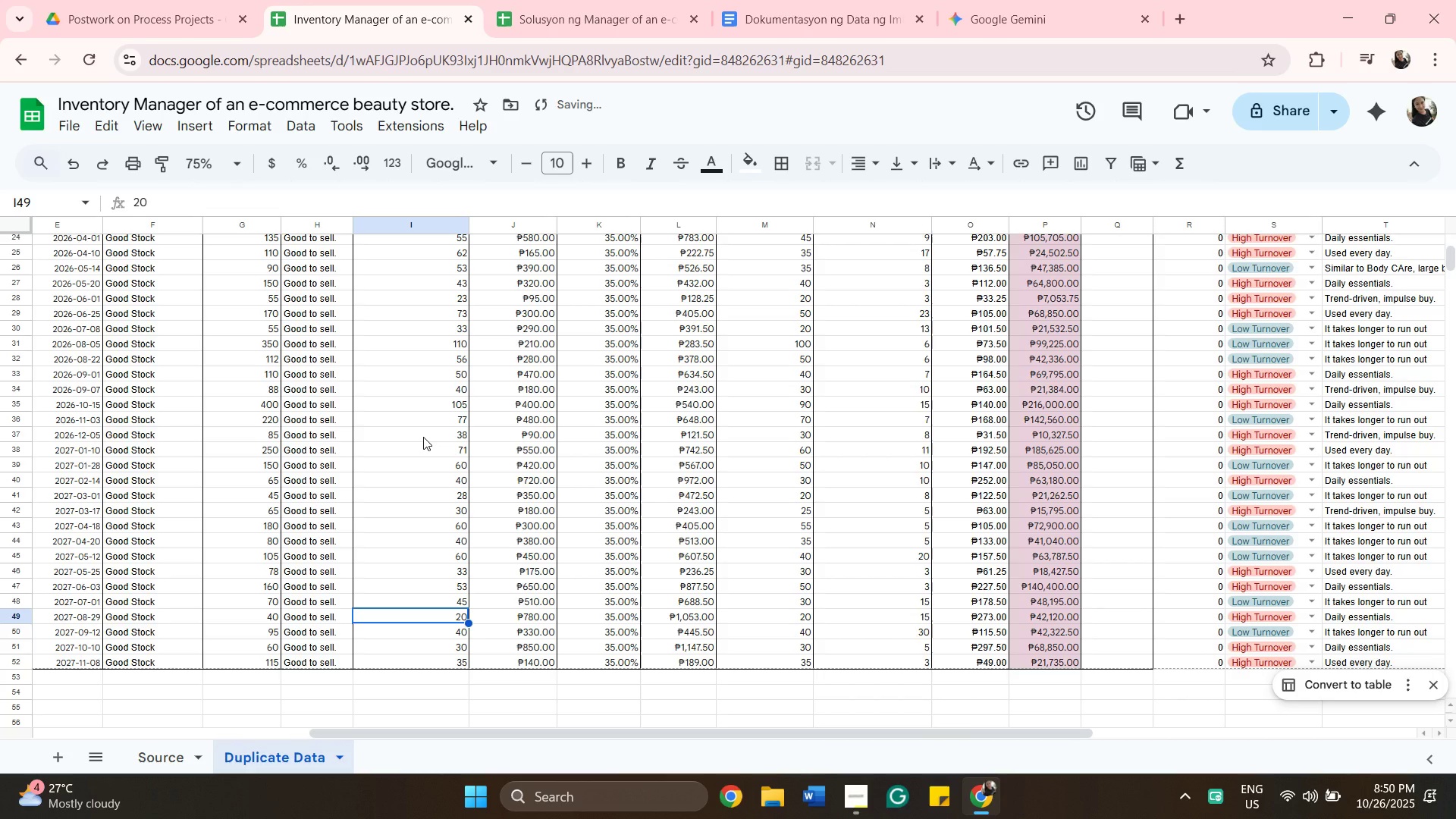 
type(35)
 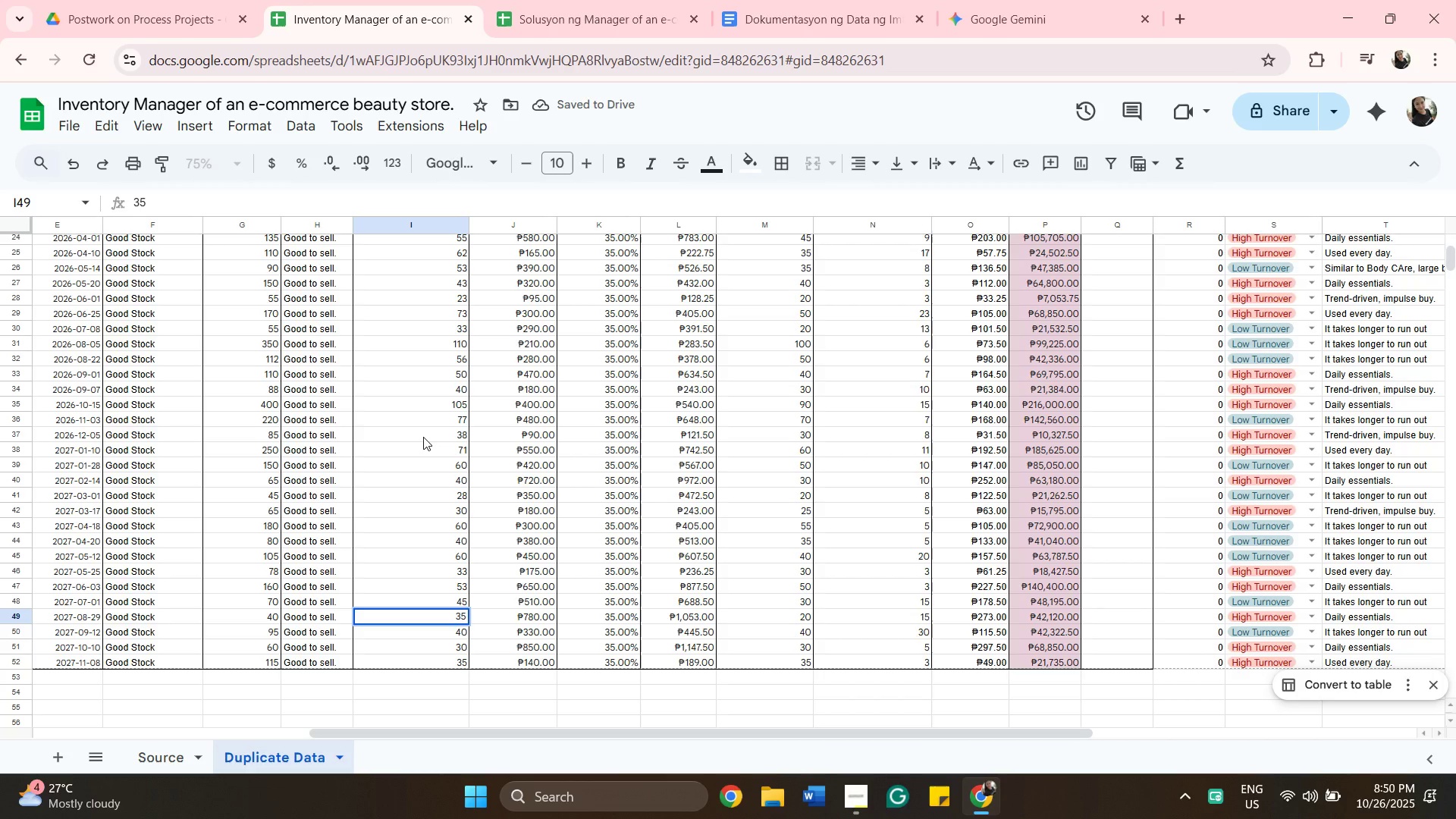 
key(ArrowDown)
 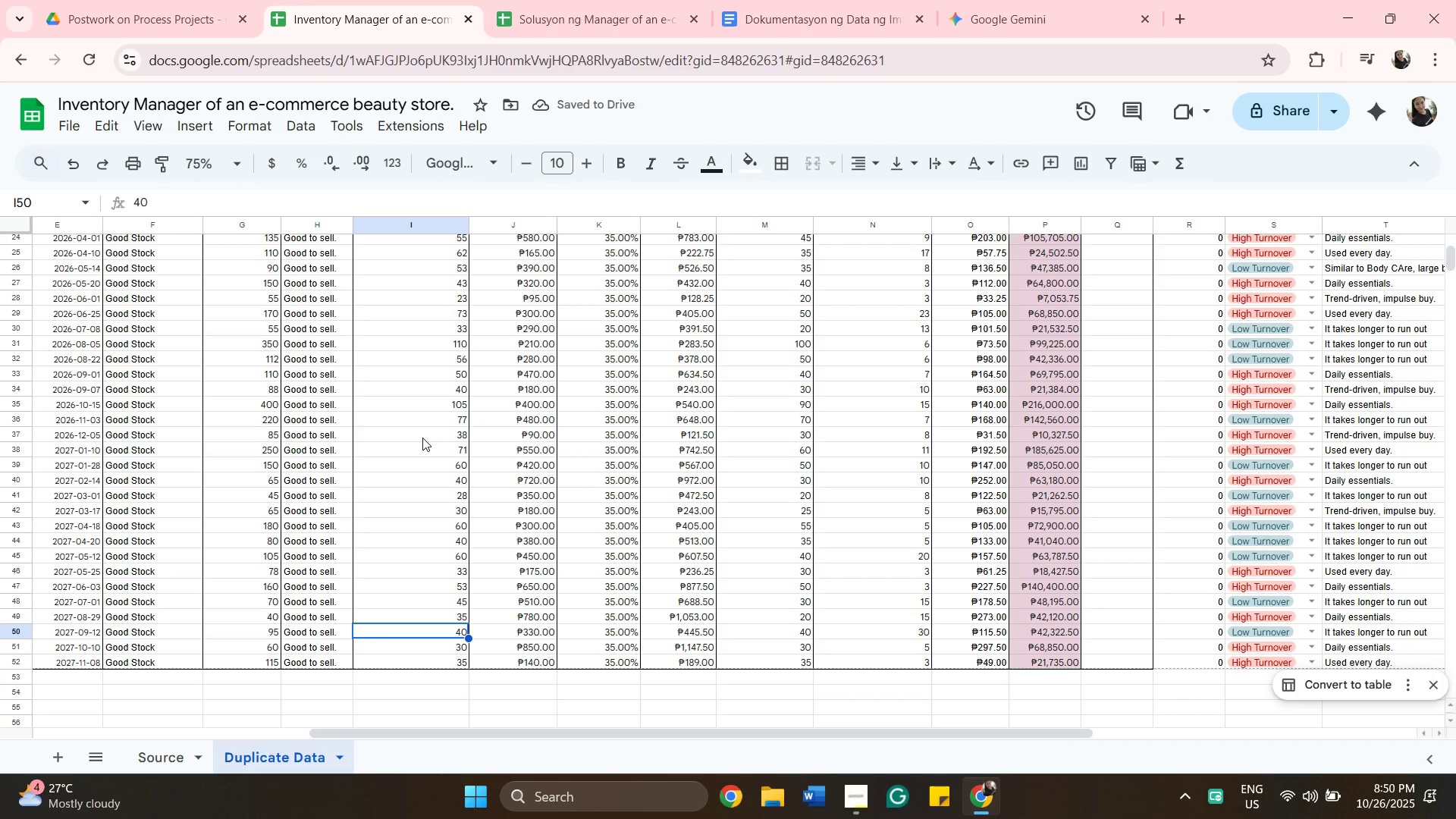 
wait(5.6)
 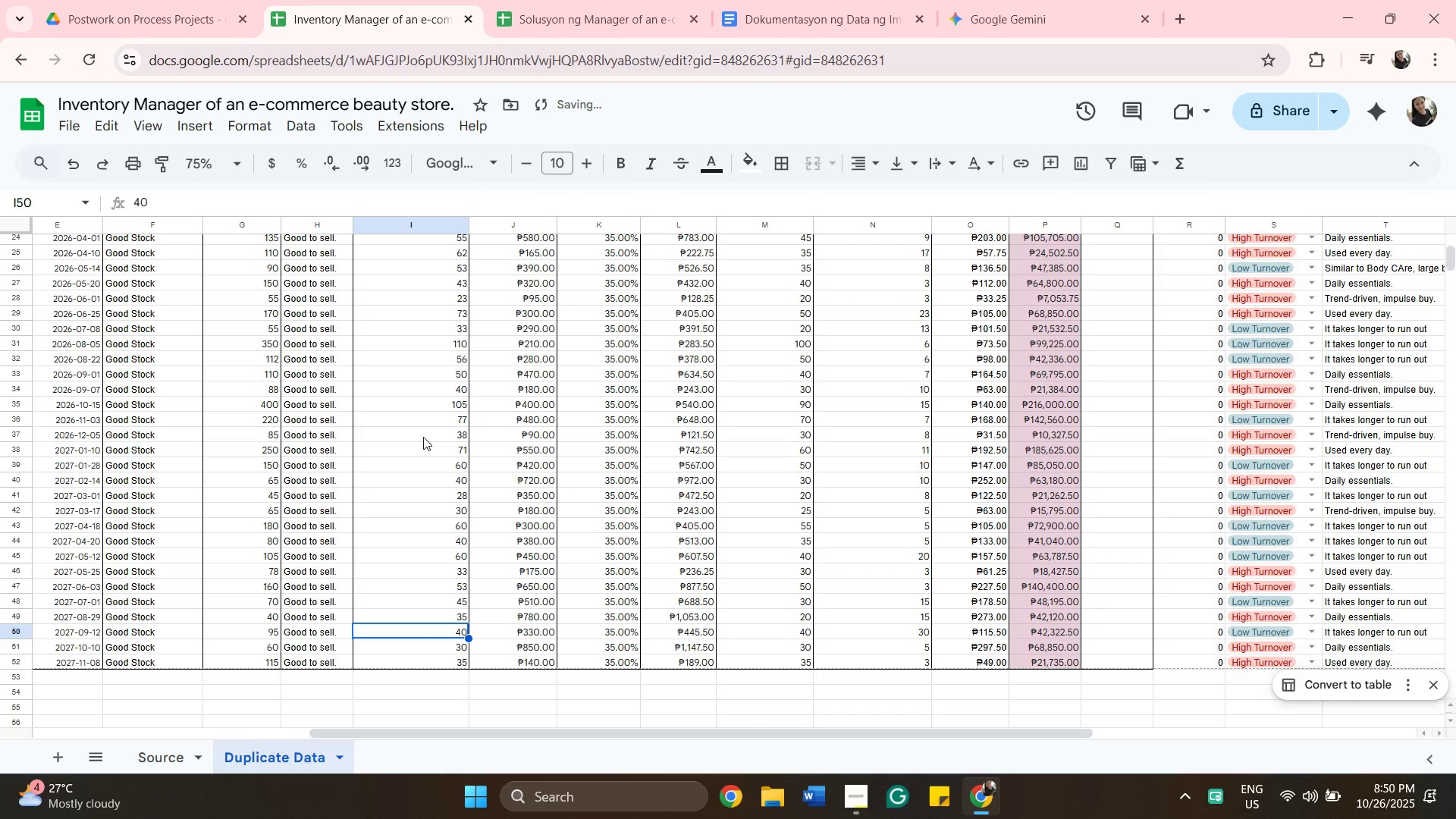 
type(70)
 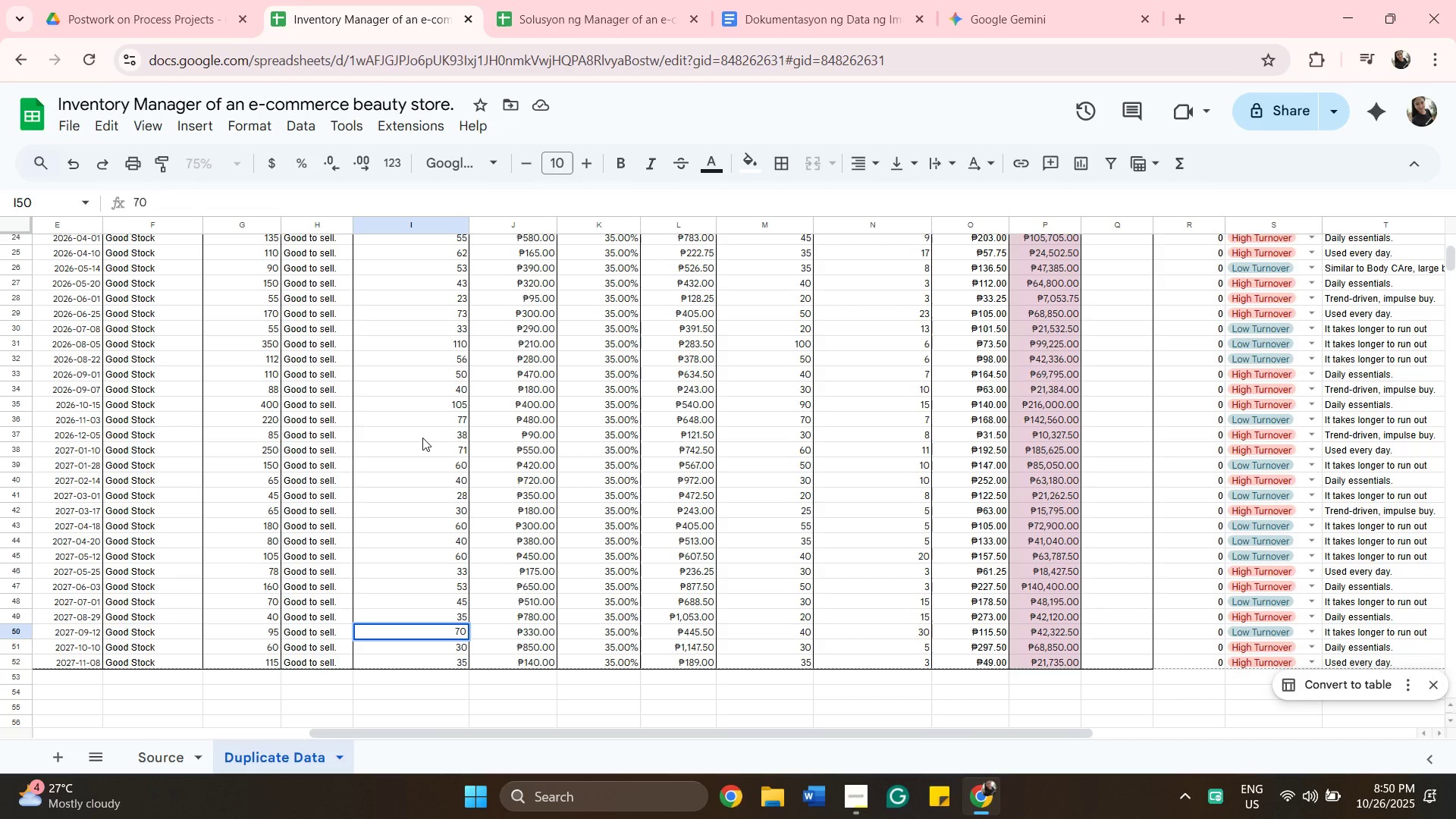 
key(ArrowDown)
 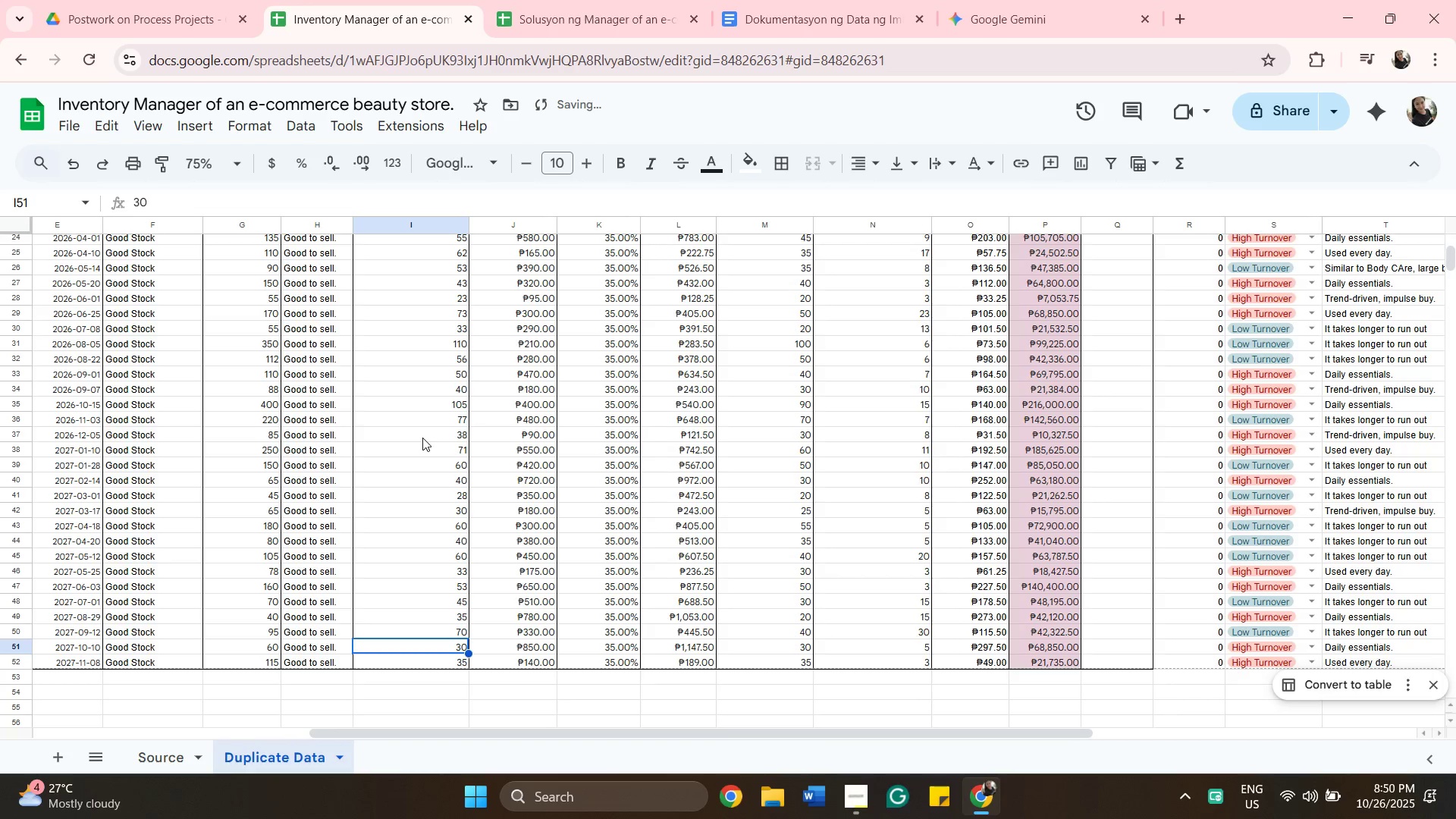 
type(35)
 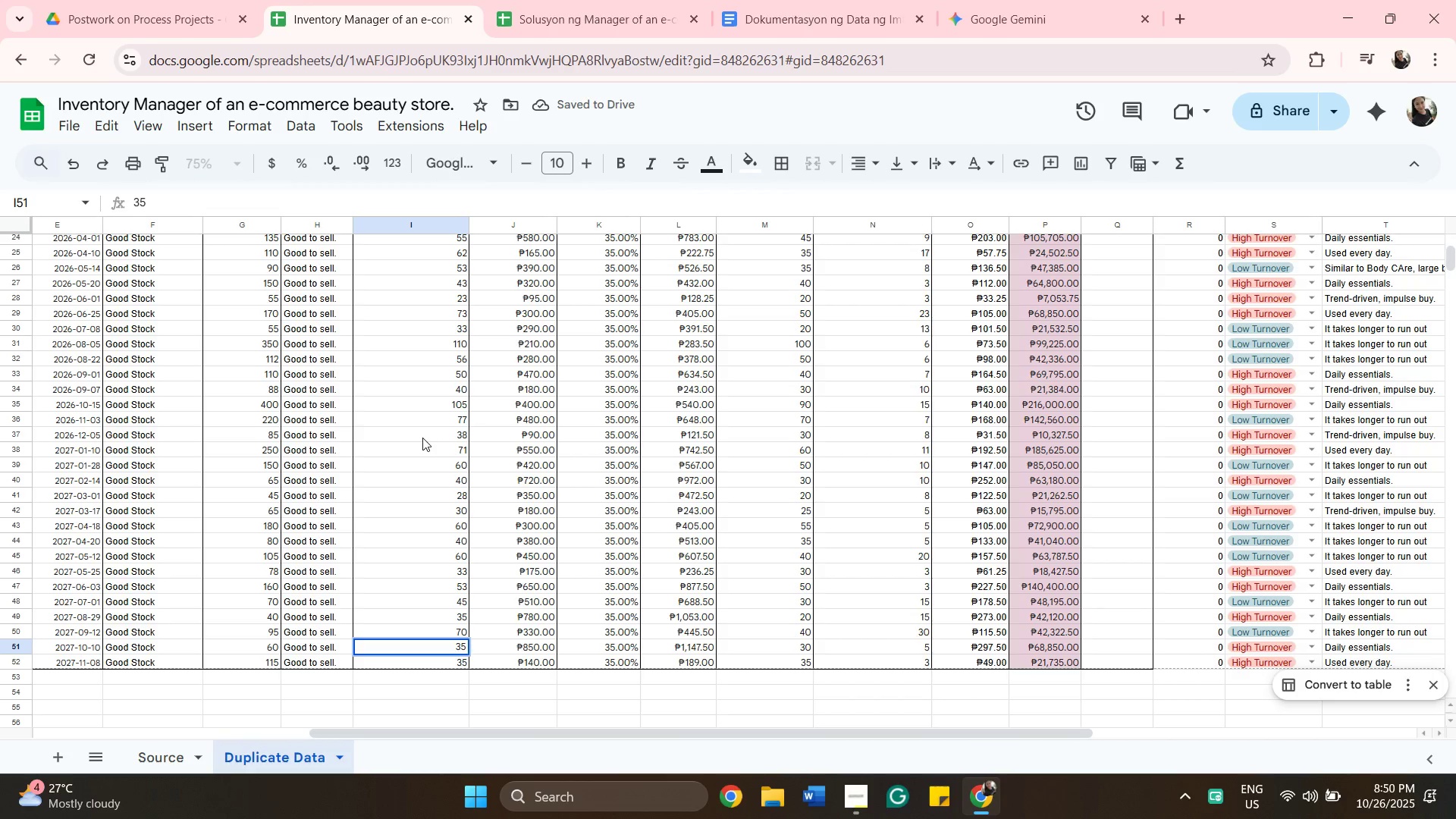 
key(ArrowDown)
 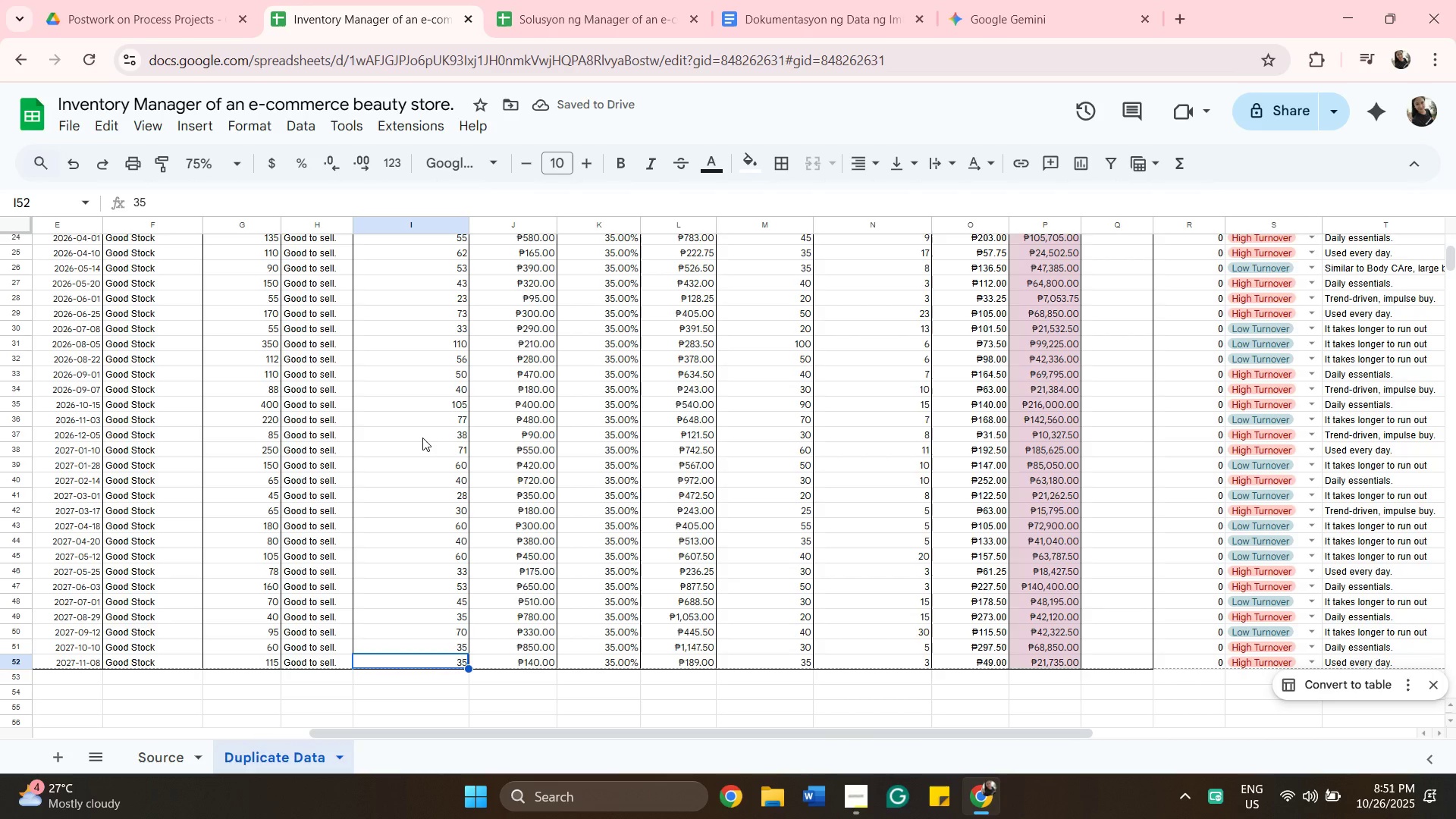 
type(35)
 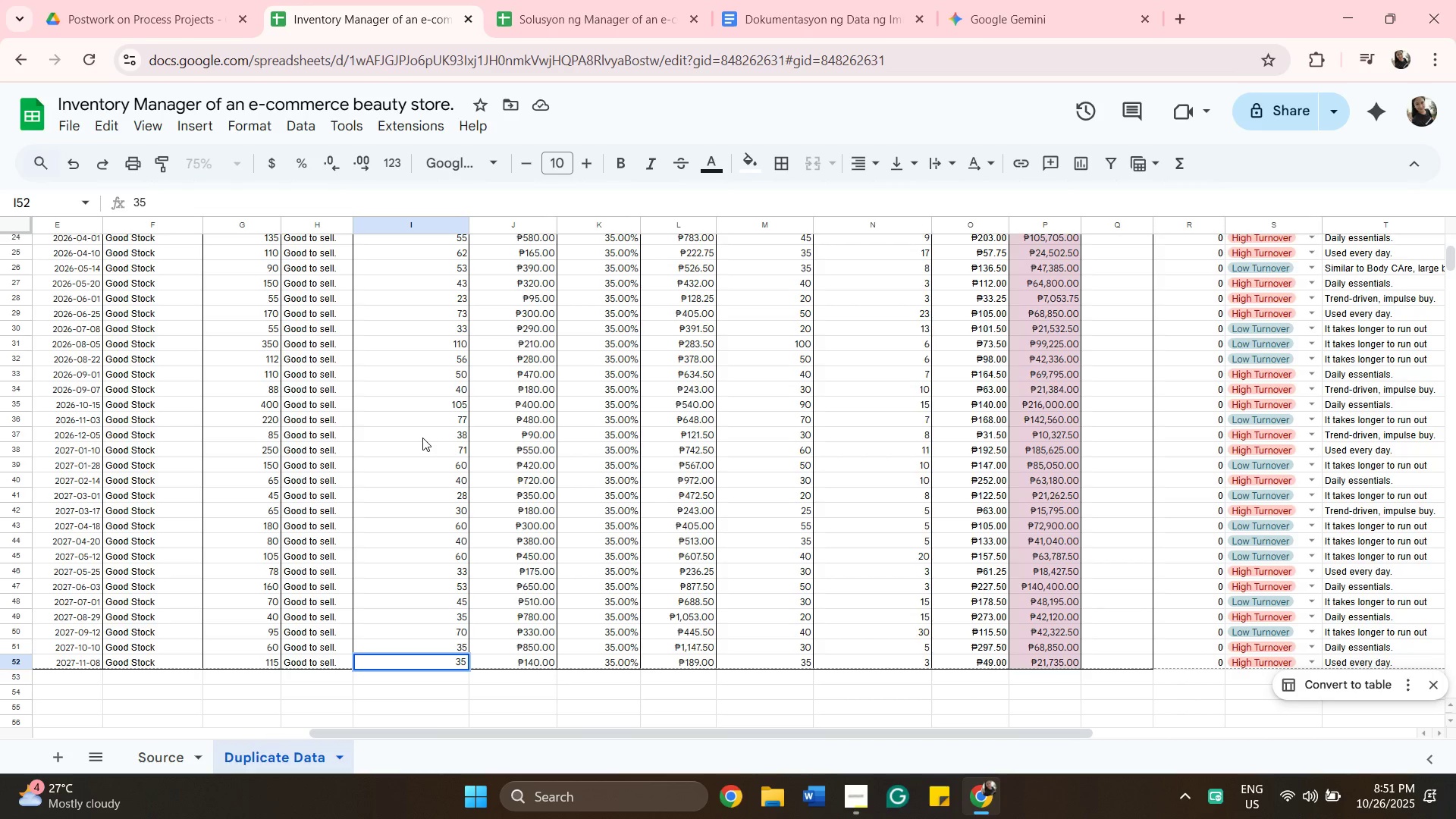 
scroll: coordinate [422, 438], scroll_direction: down, amount: 2.0
 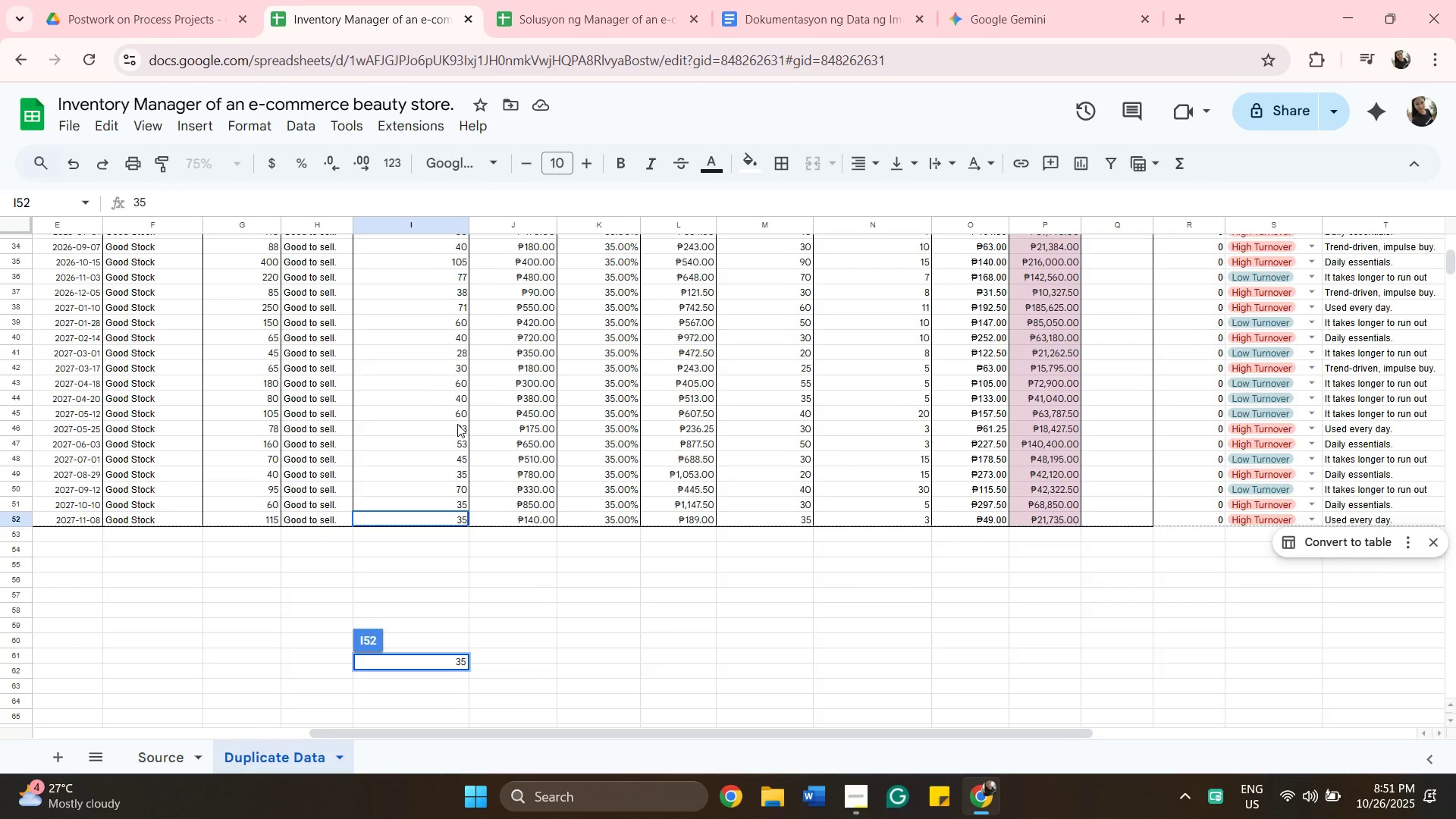 
scroll: coordinate [458, 415], scroll_direction: up, amount: 2.0
 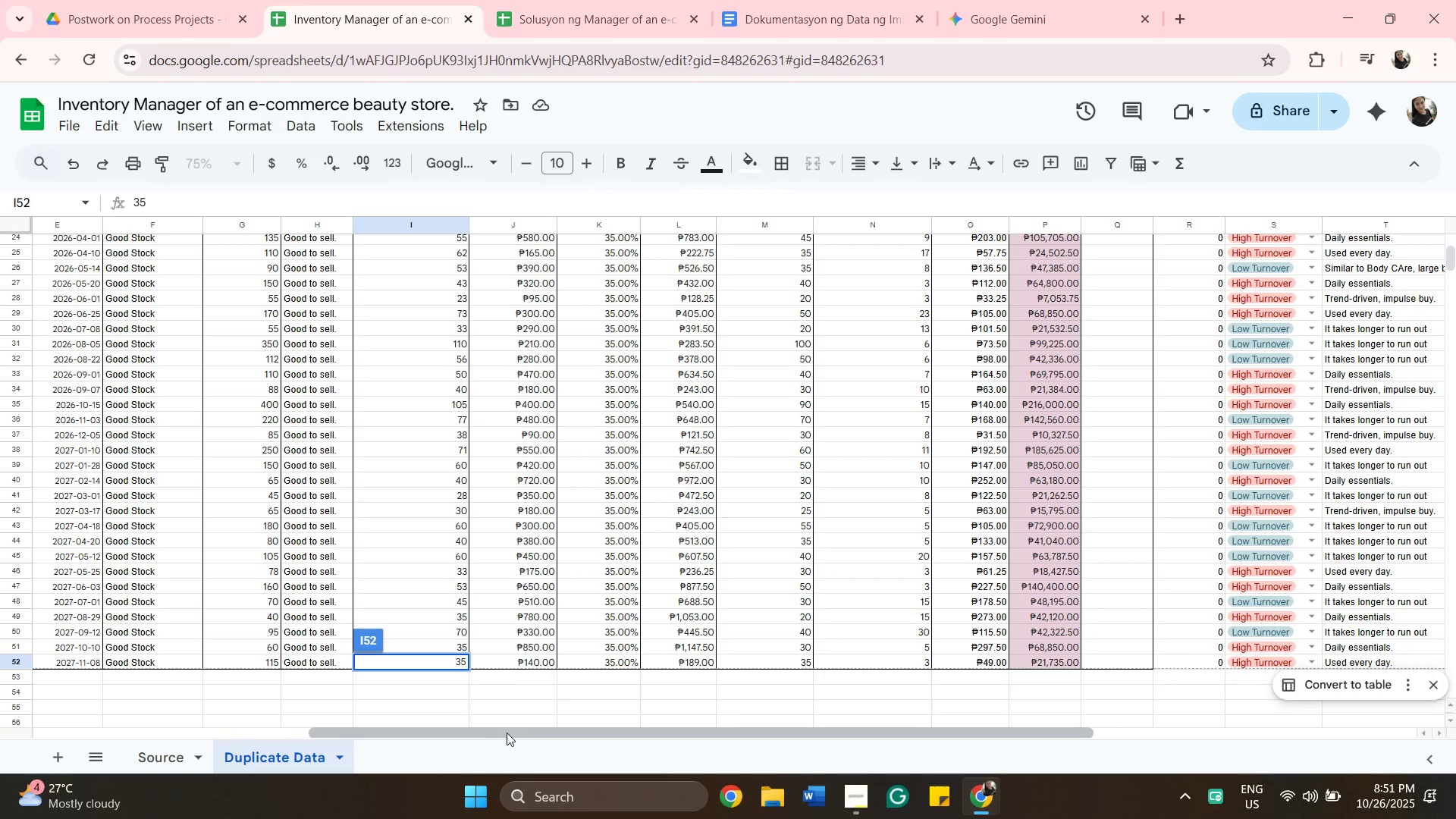 
left_click([507, 733])
 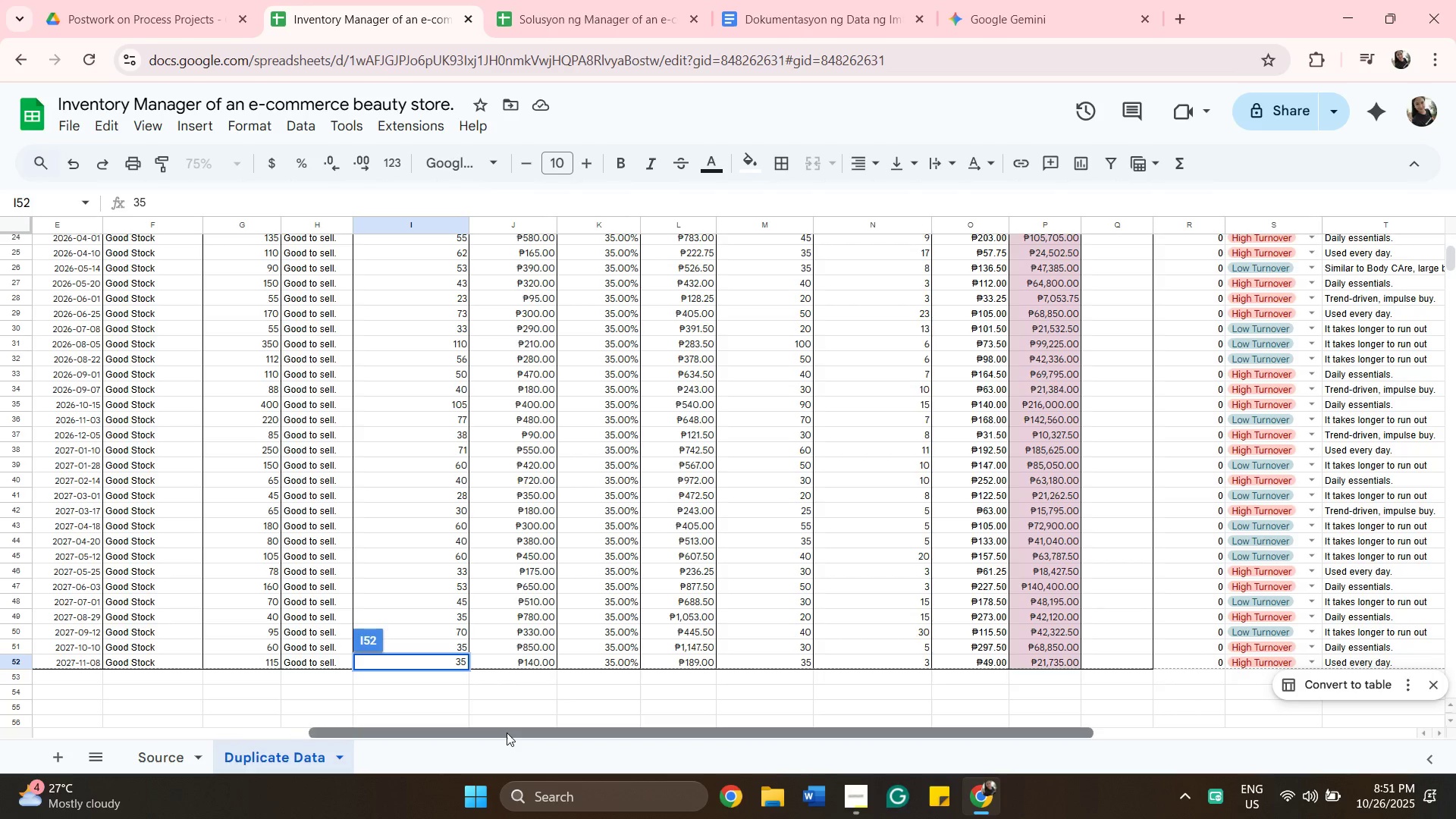 
left_click_drag(start_coordinate=[507, 733], to_coordinate=[557, 745])
 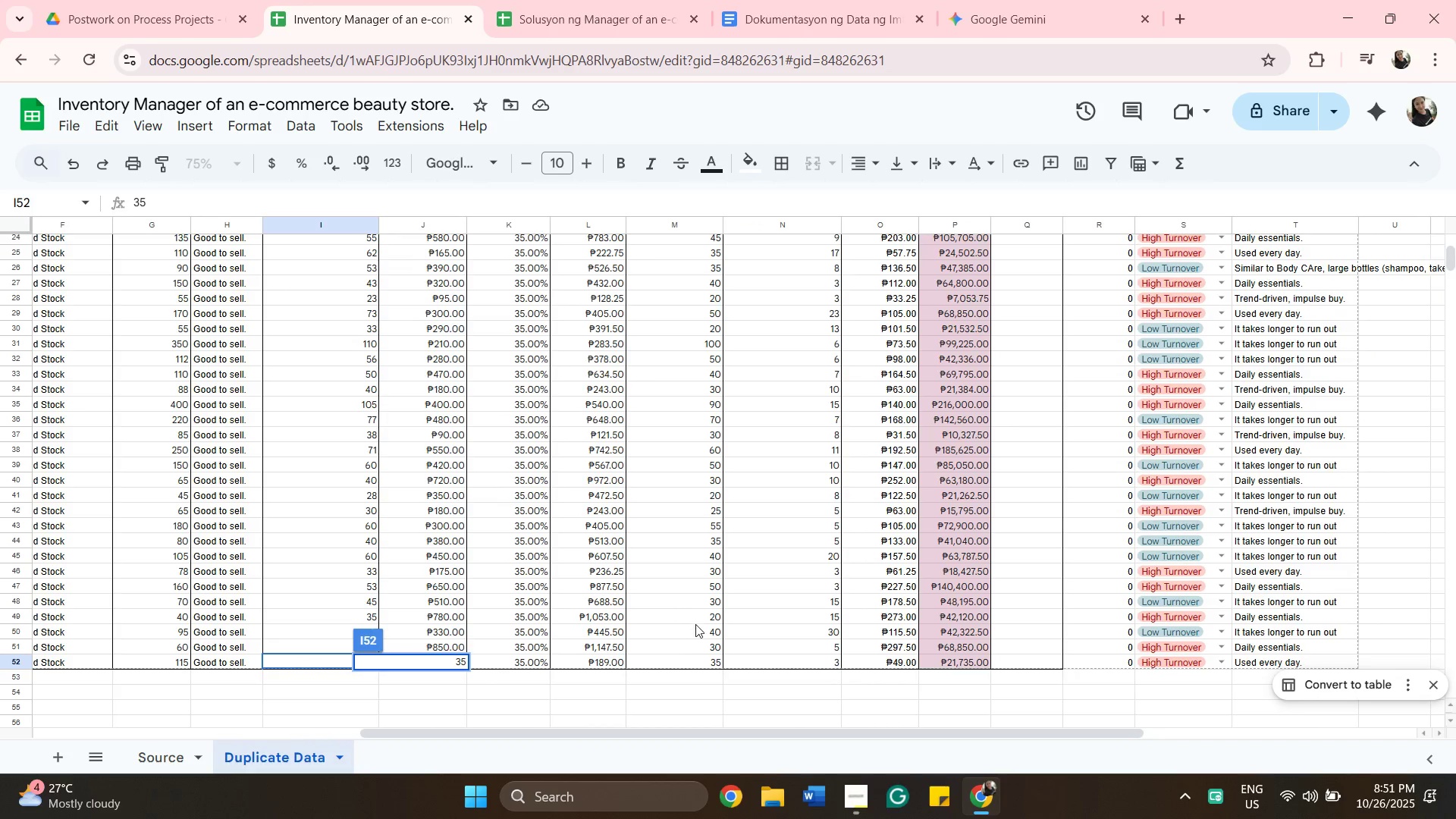 
scroll: coordinate [1113, 455], scroll_direction: up, amount: 9.0
 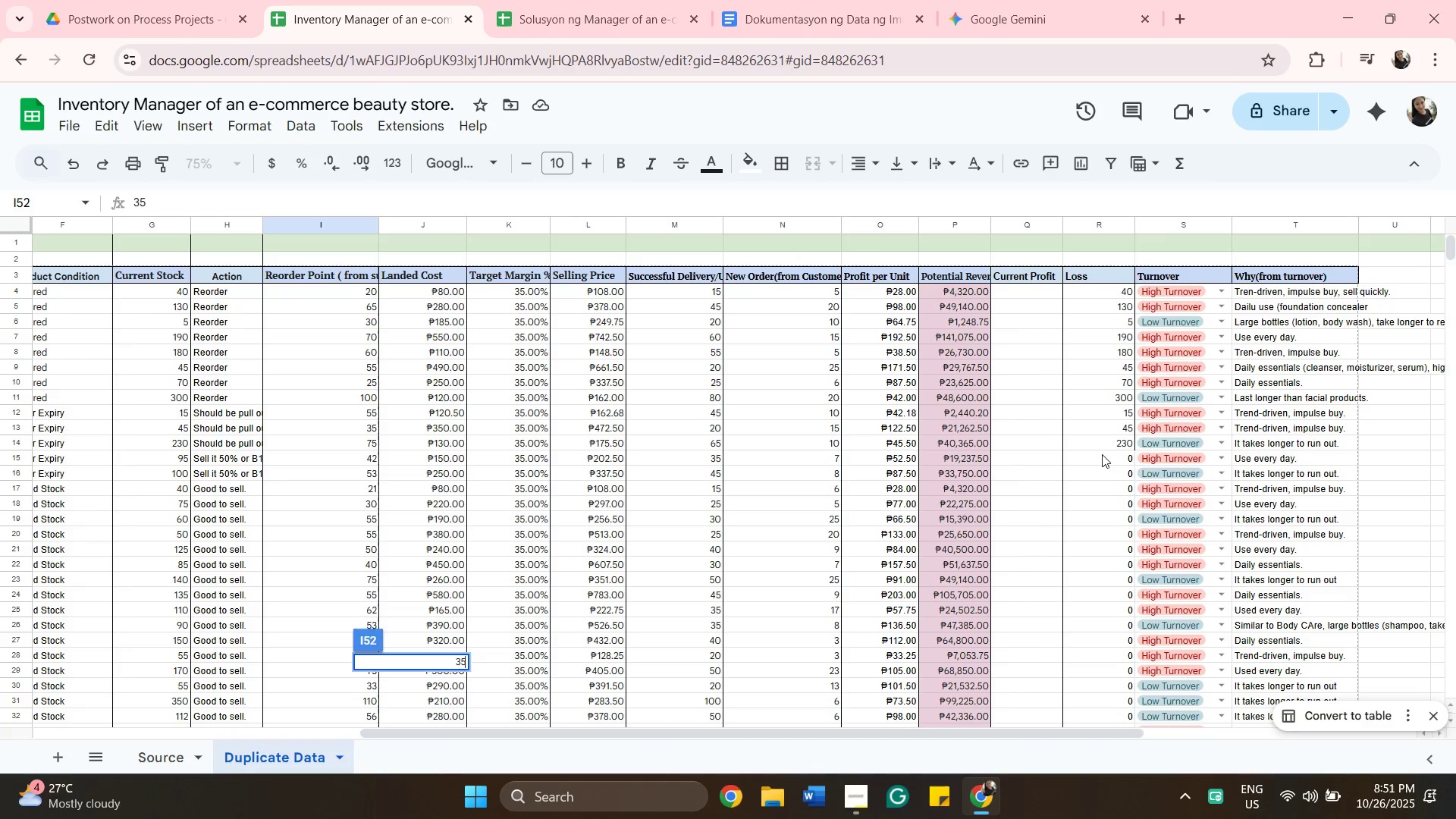 
wait(16.2)
 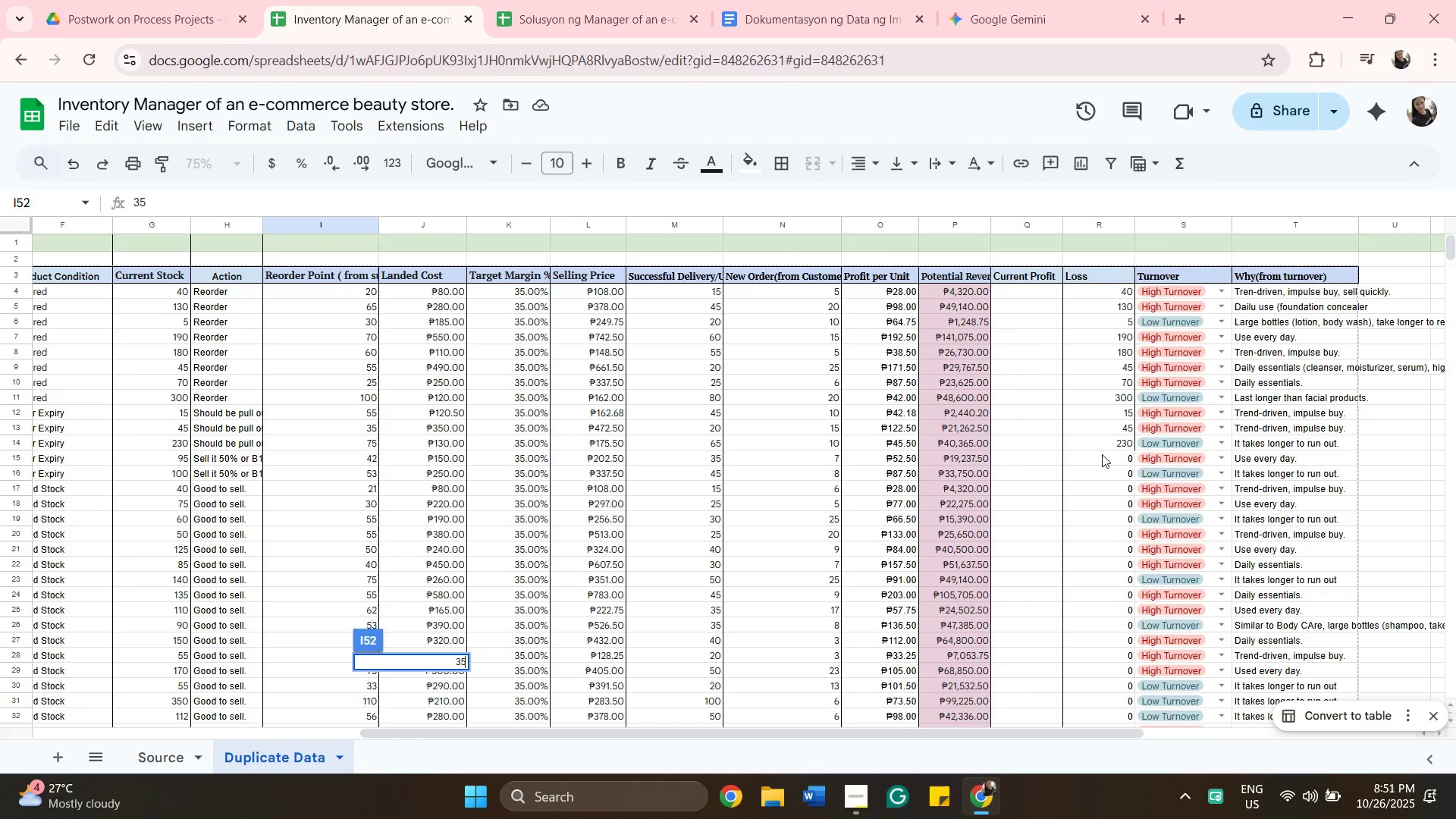 
scroll: coordinate [479, 565], scroll_direction: none, amount: 0.0
 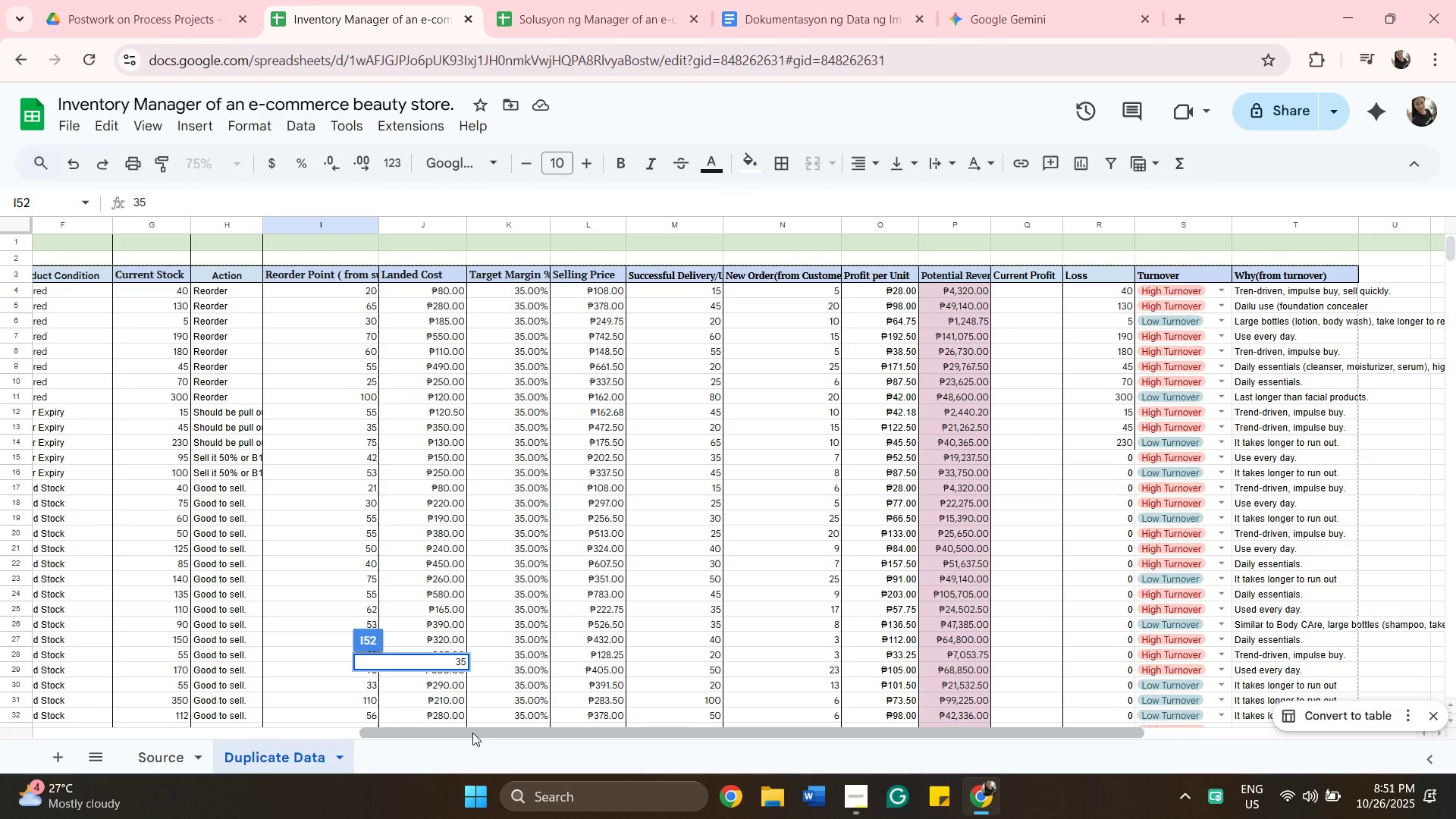 
left_click_drag(start_coordinate=[472, 733], to_coordinate=[350, 735])
 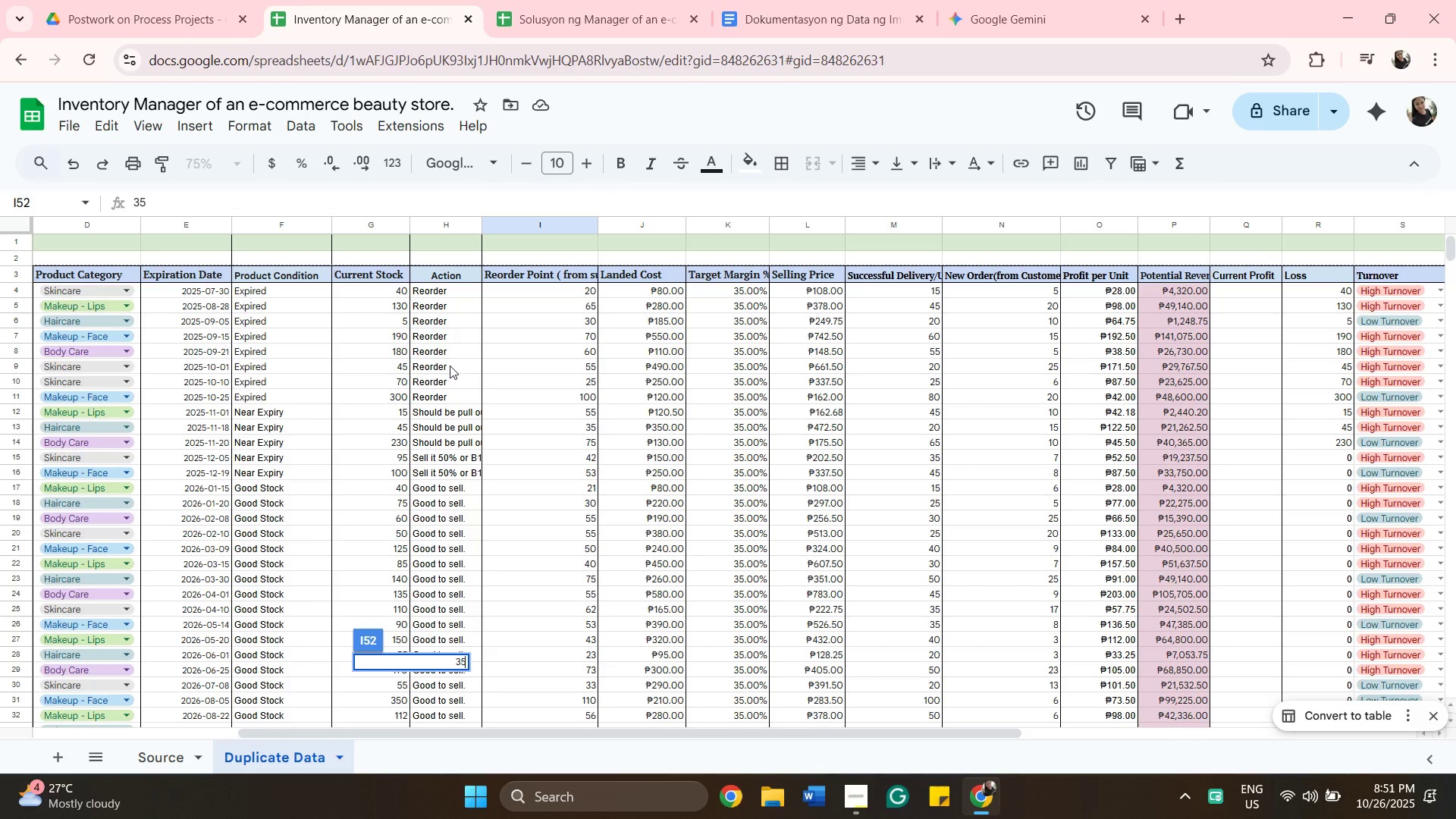 
wait(20.73)
 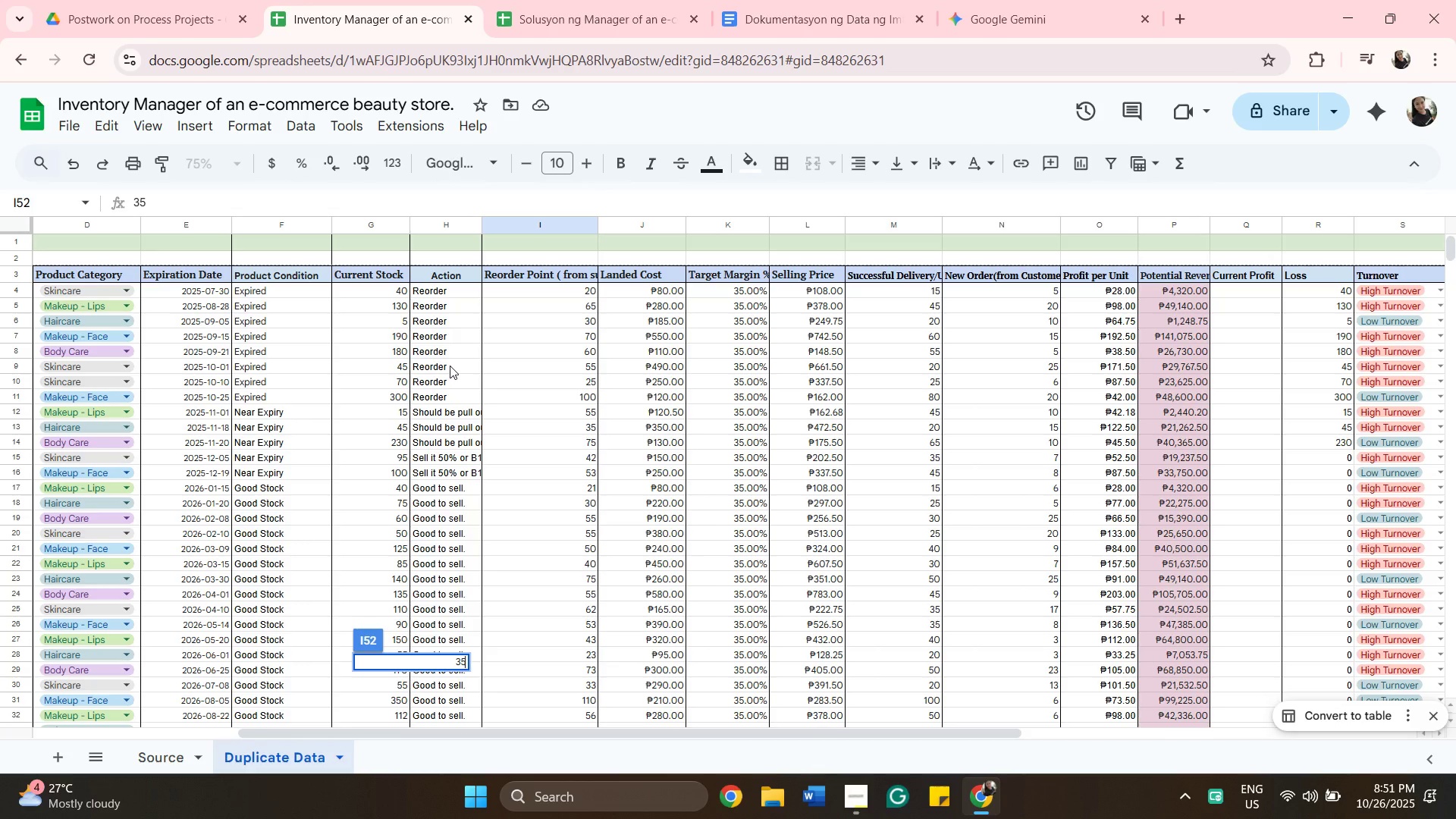 
scroll: coordinate [480, 471], scroll_direction: up, amount: 3.0
 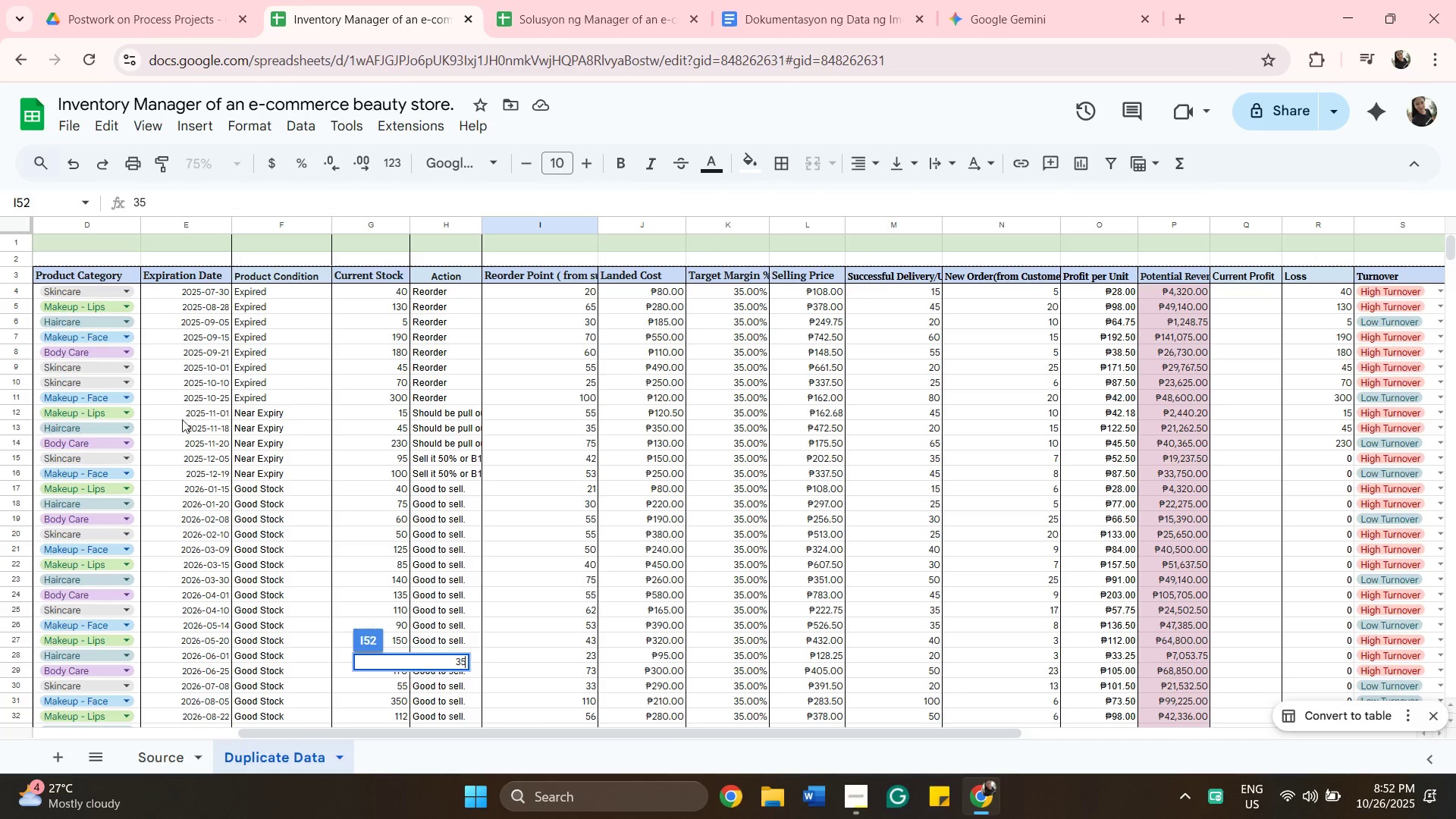 
wait(10.54)
 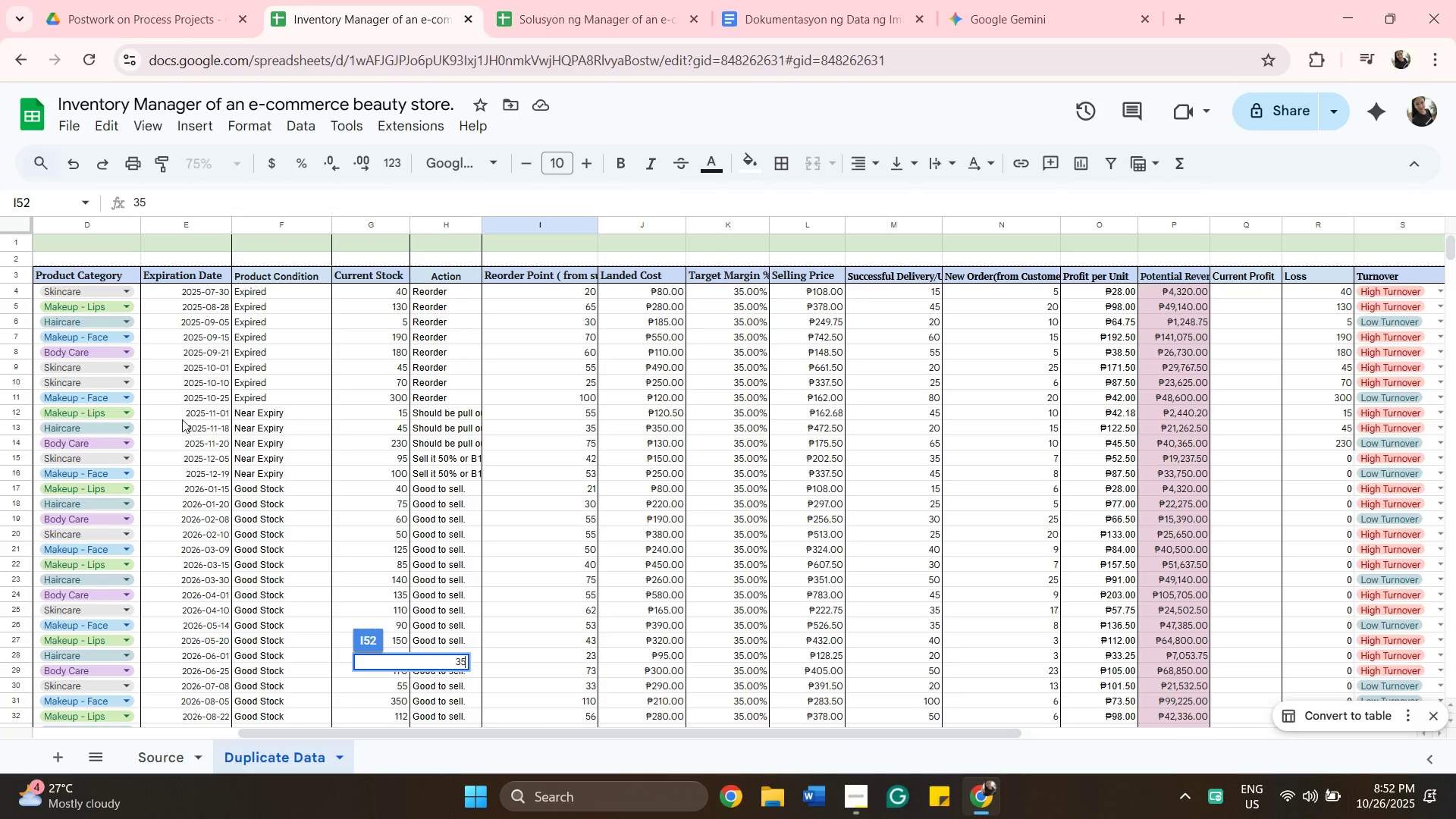 
left_click([556, 296])
 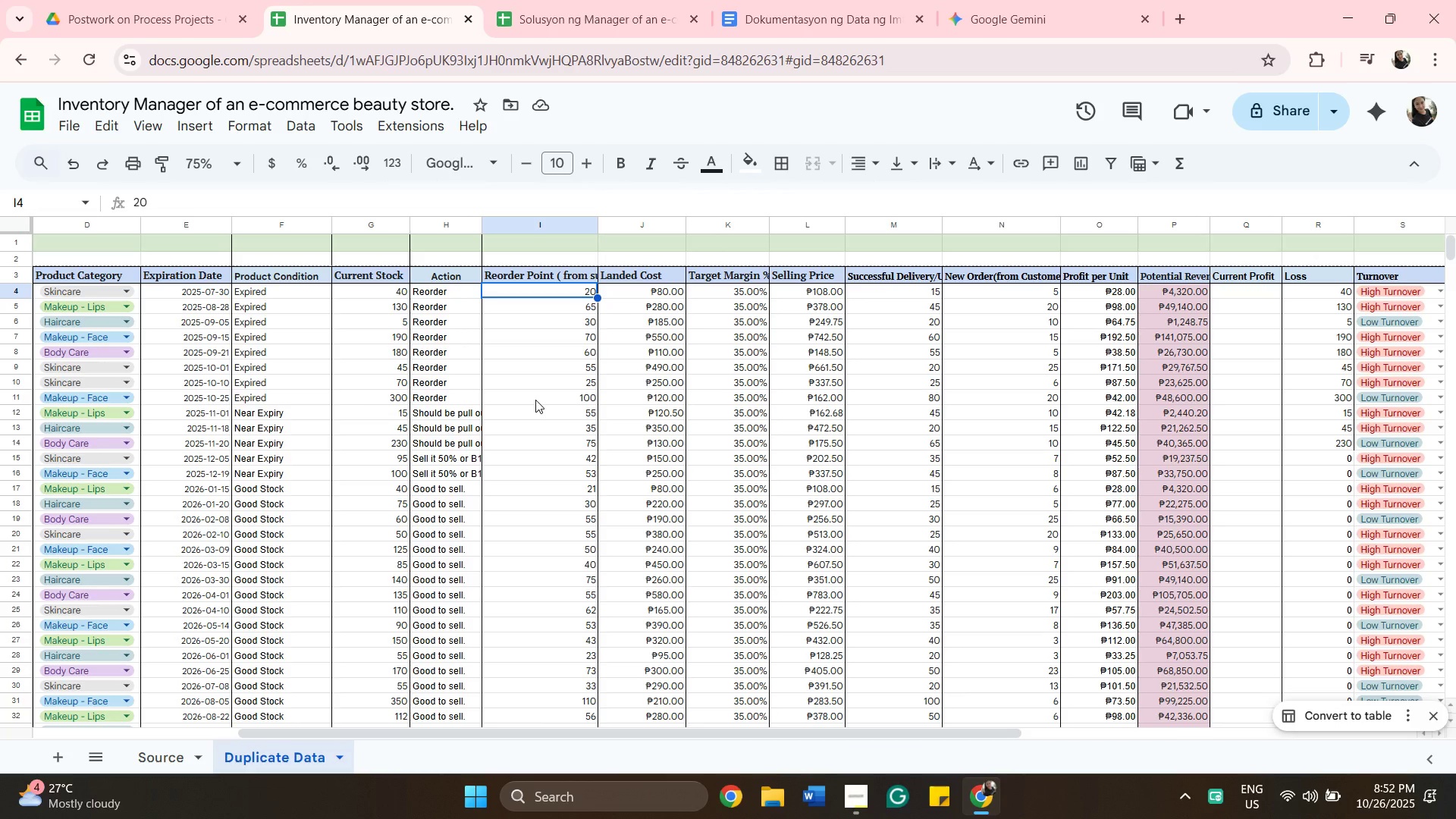 
wait(5.86)
 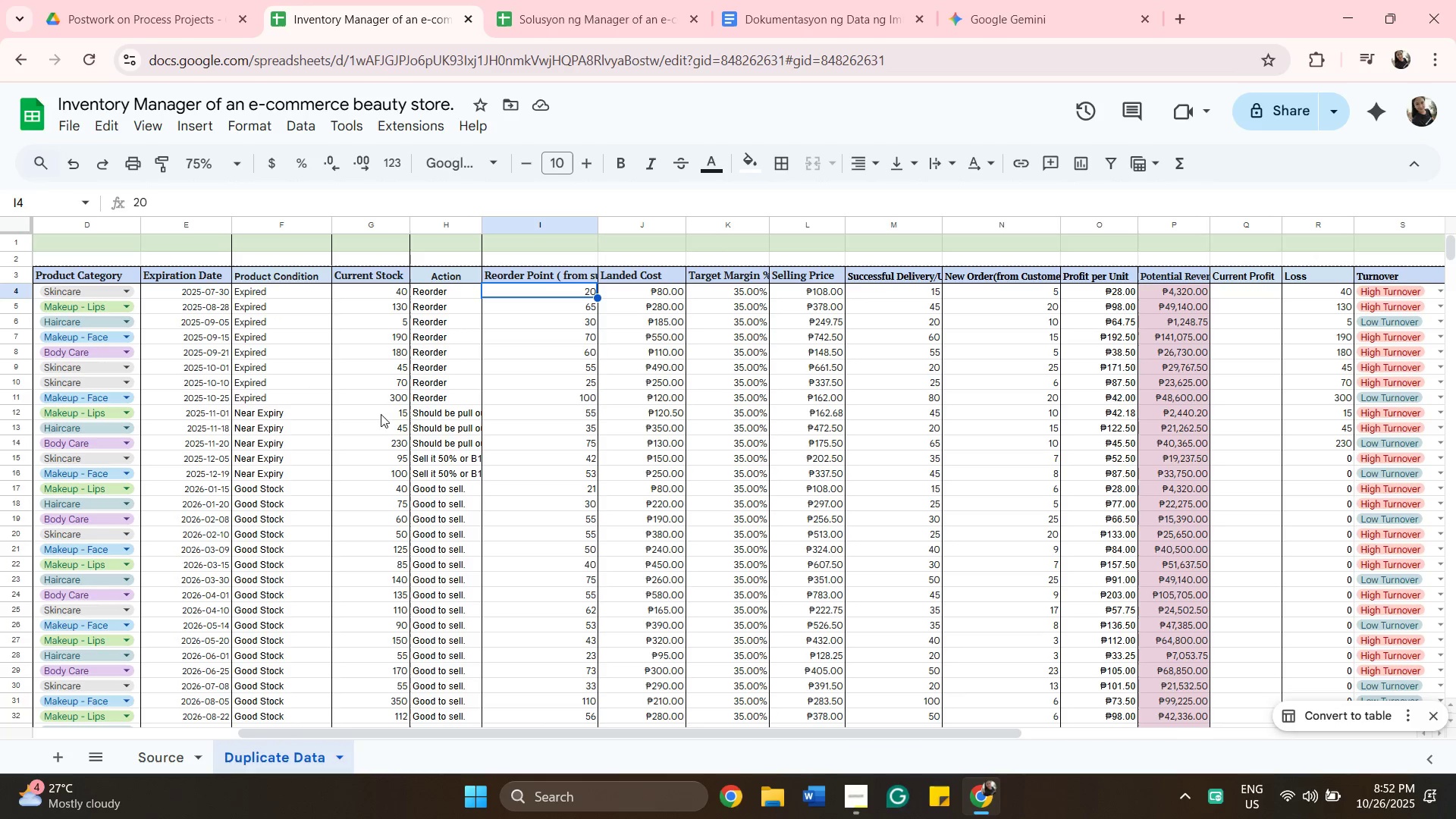 
hold_key(key=ShiftLeft, duration=0.57)
left_click([535, 398])
 